 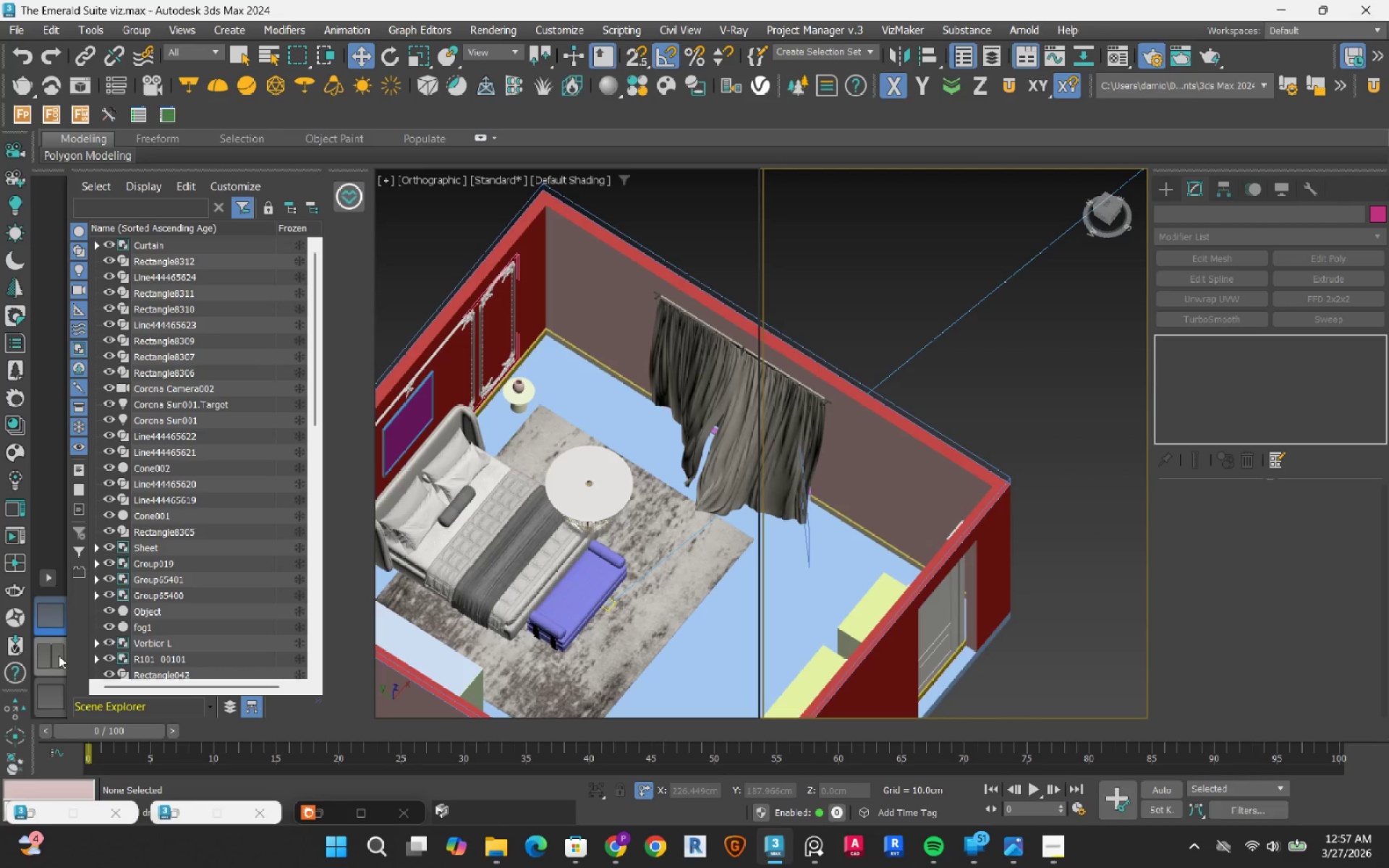 
mouse_move([80, 600])
 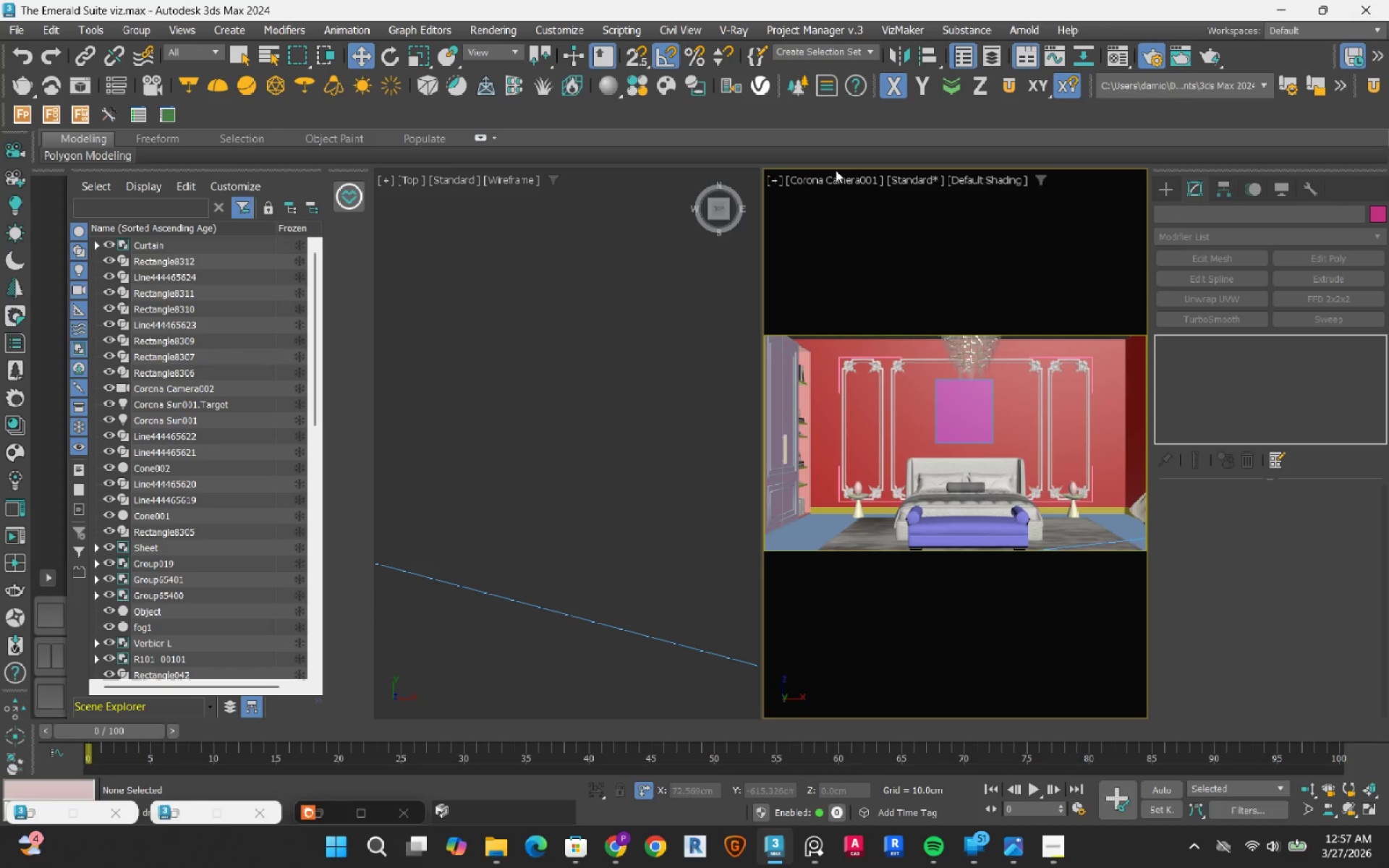 
left_click([835, 176])
 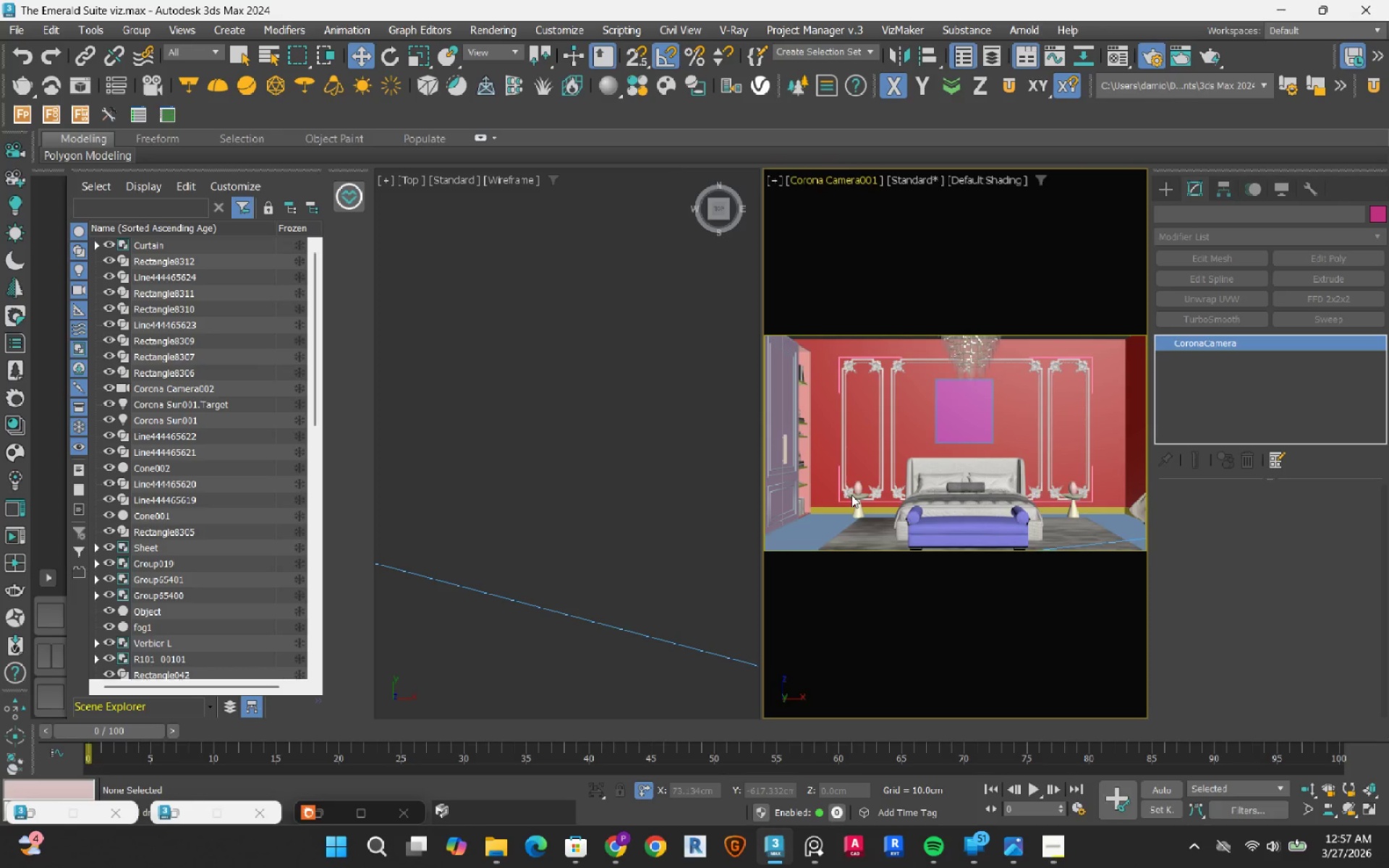 
scroll: coordinate [643, 467], scroll_direction: down, amount: 3.0
 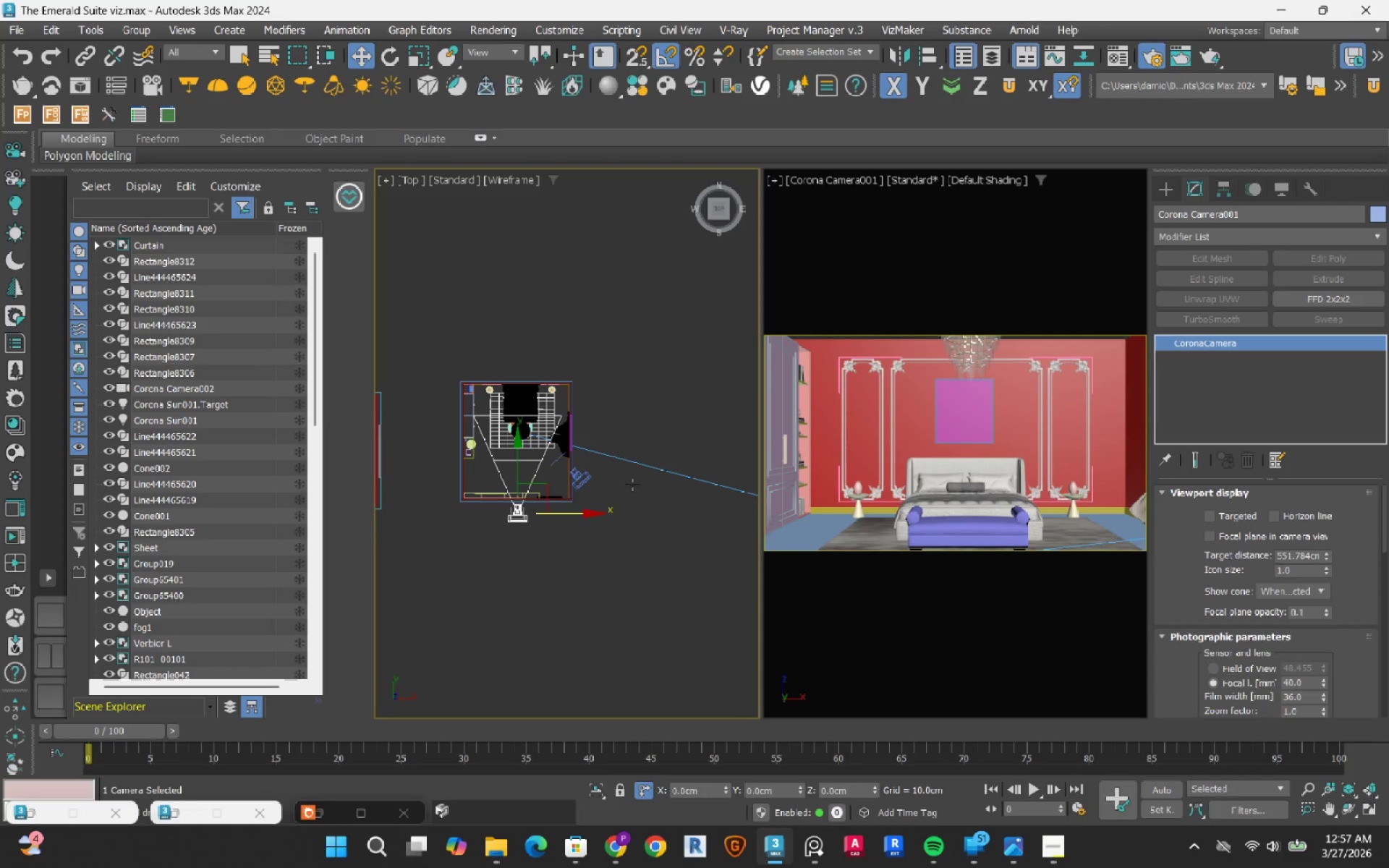 
scroll: coordinate [505, 494], scroll_direction: up, amount: 3.0
 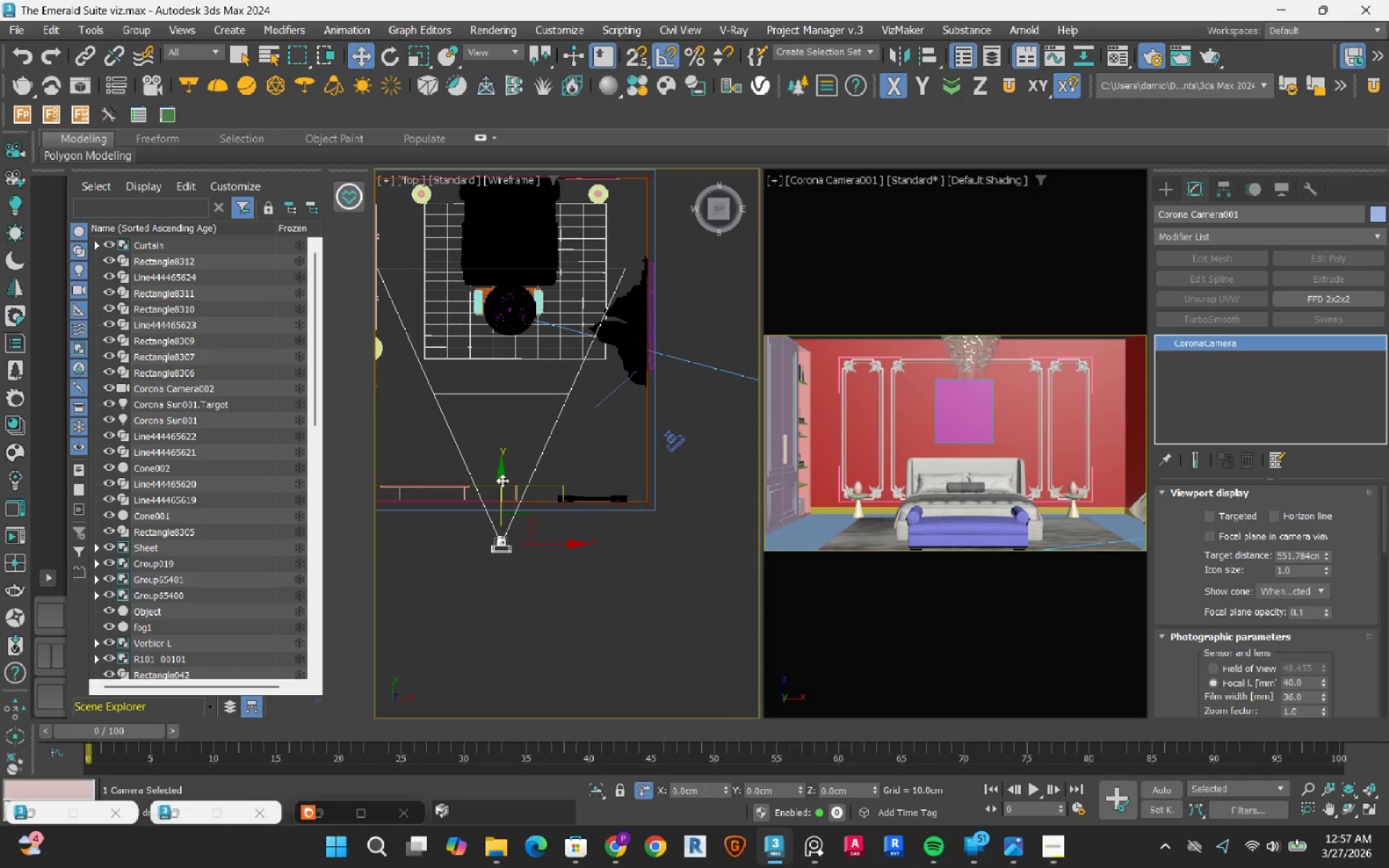 
left_click_drag(start_coordinate=[502, 480], to_coordinate=[501, 517])
 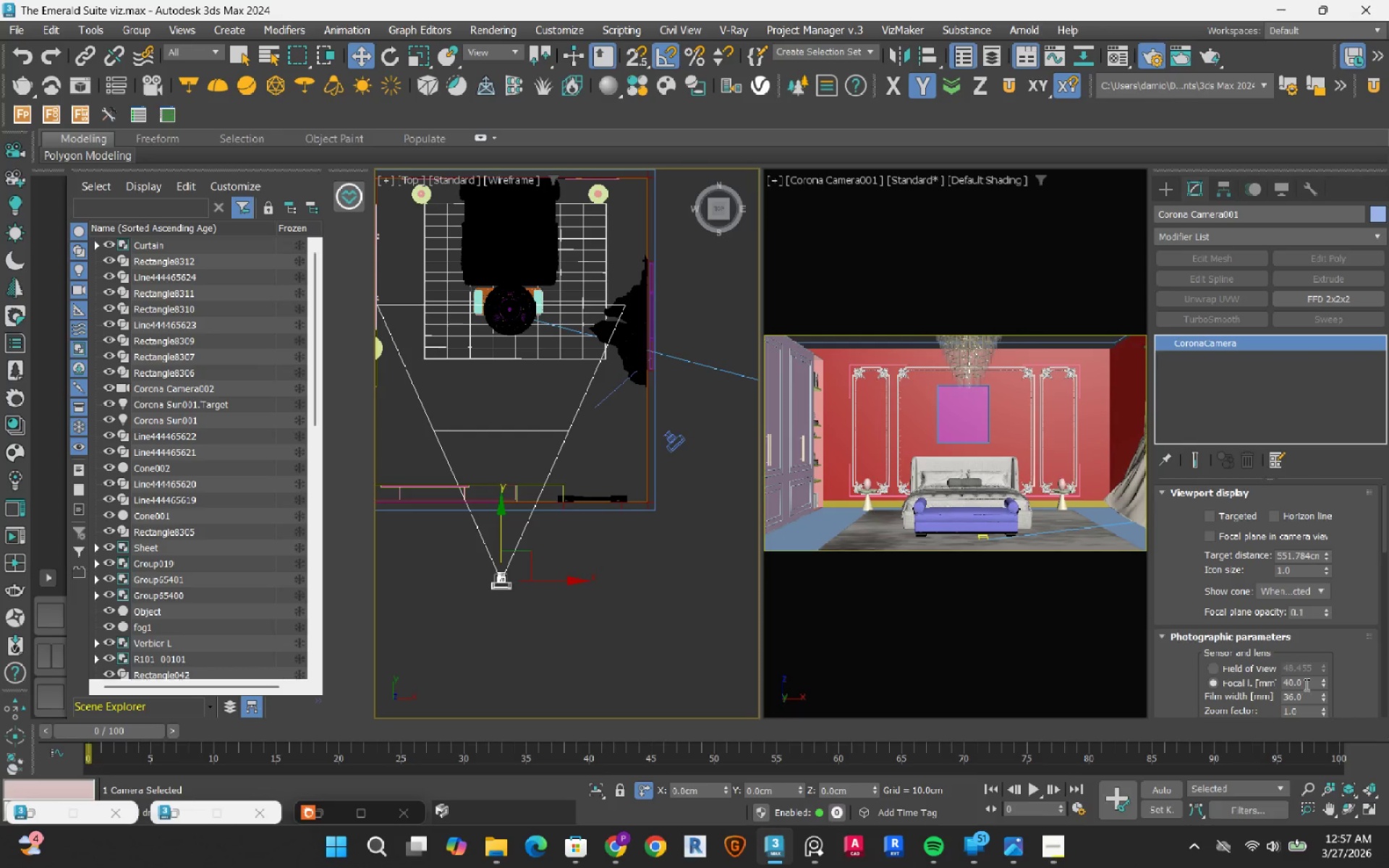 
double_click([1304, 685])
 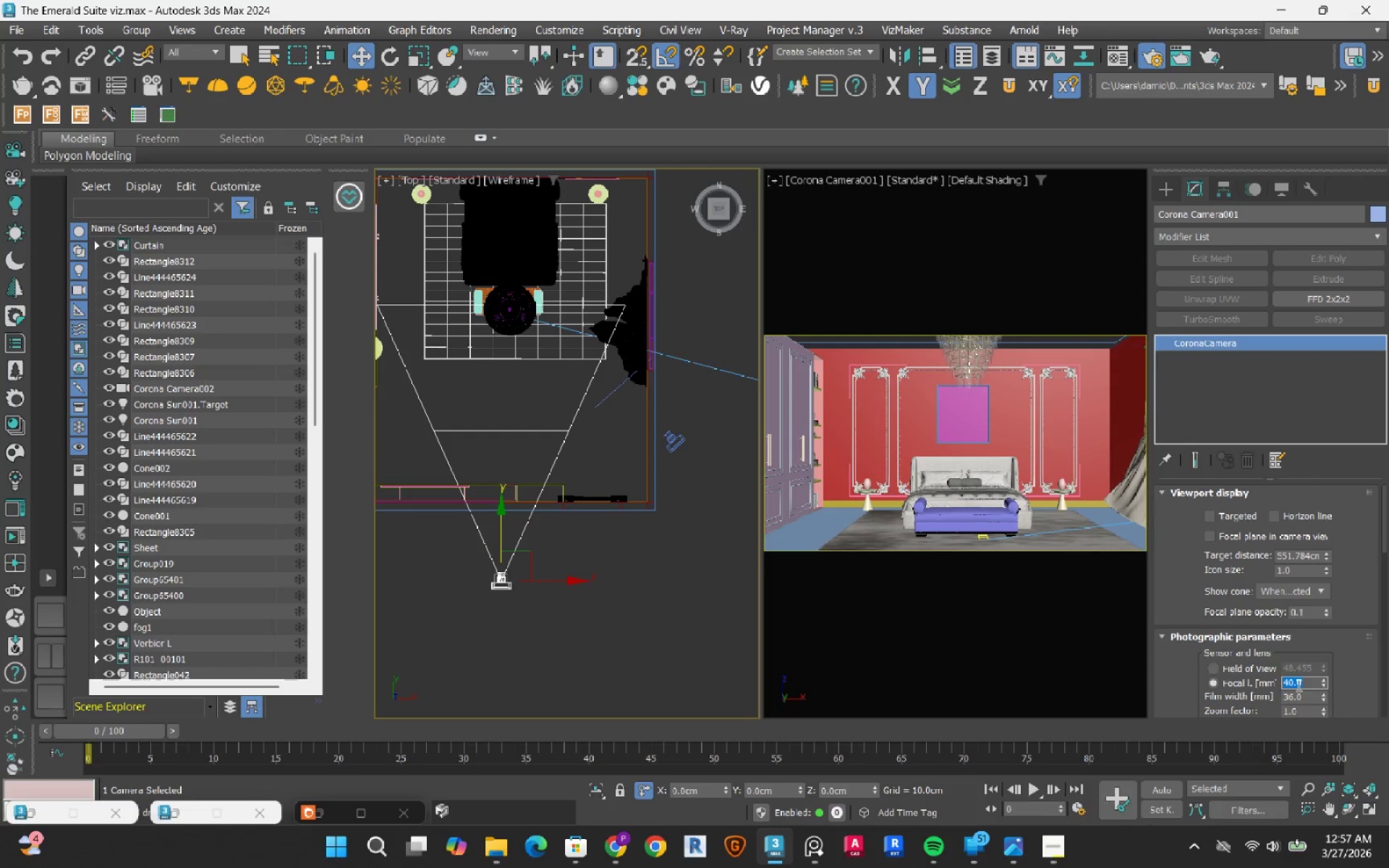 
key(Numpad3)
 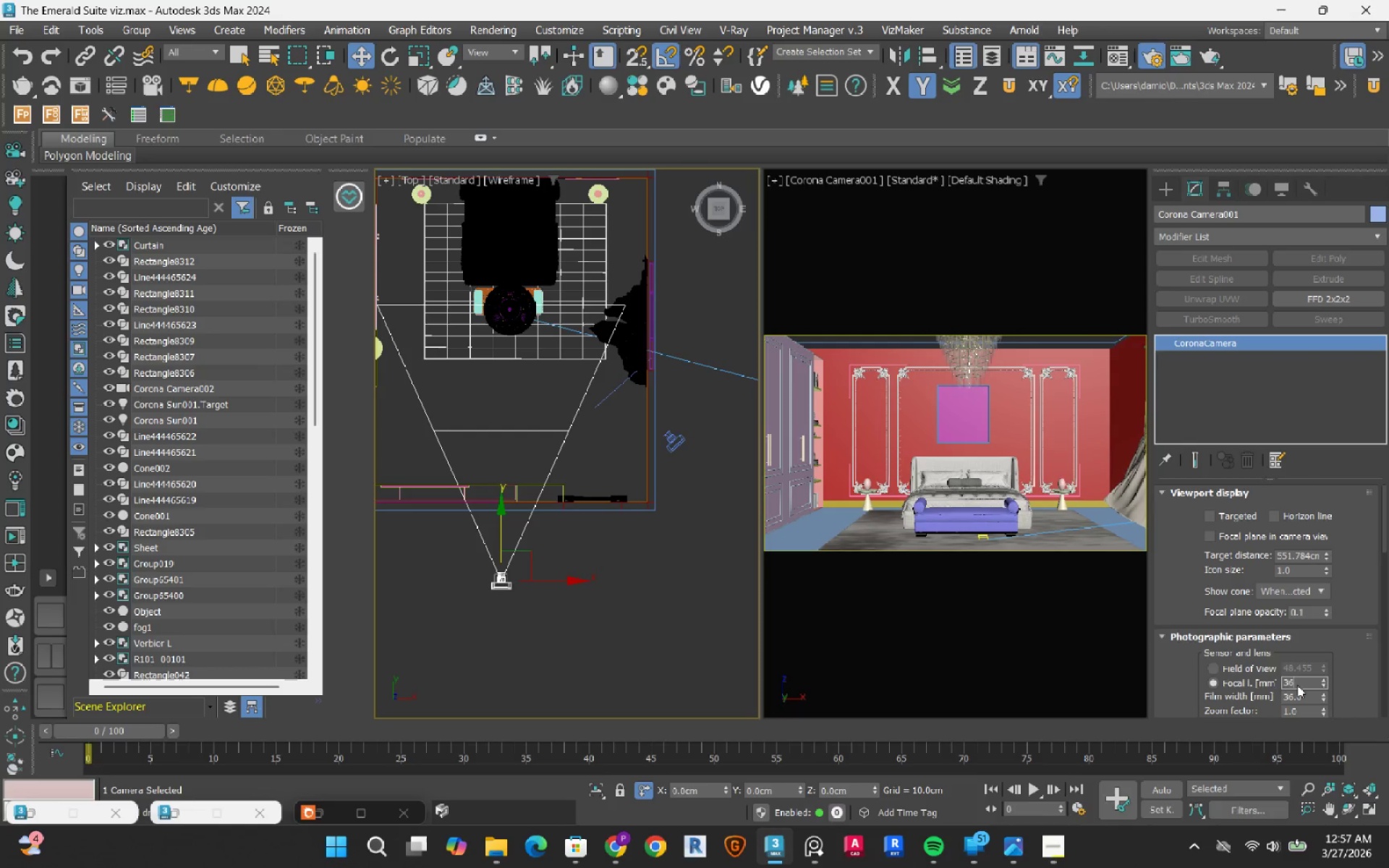 
key(Numpad6)
 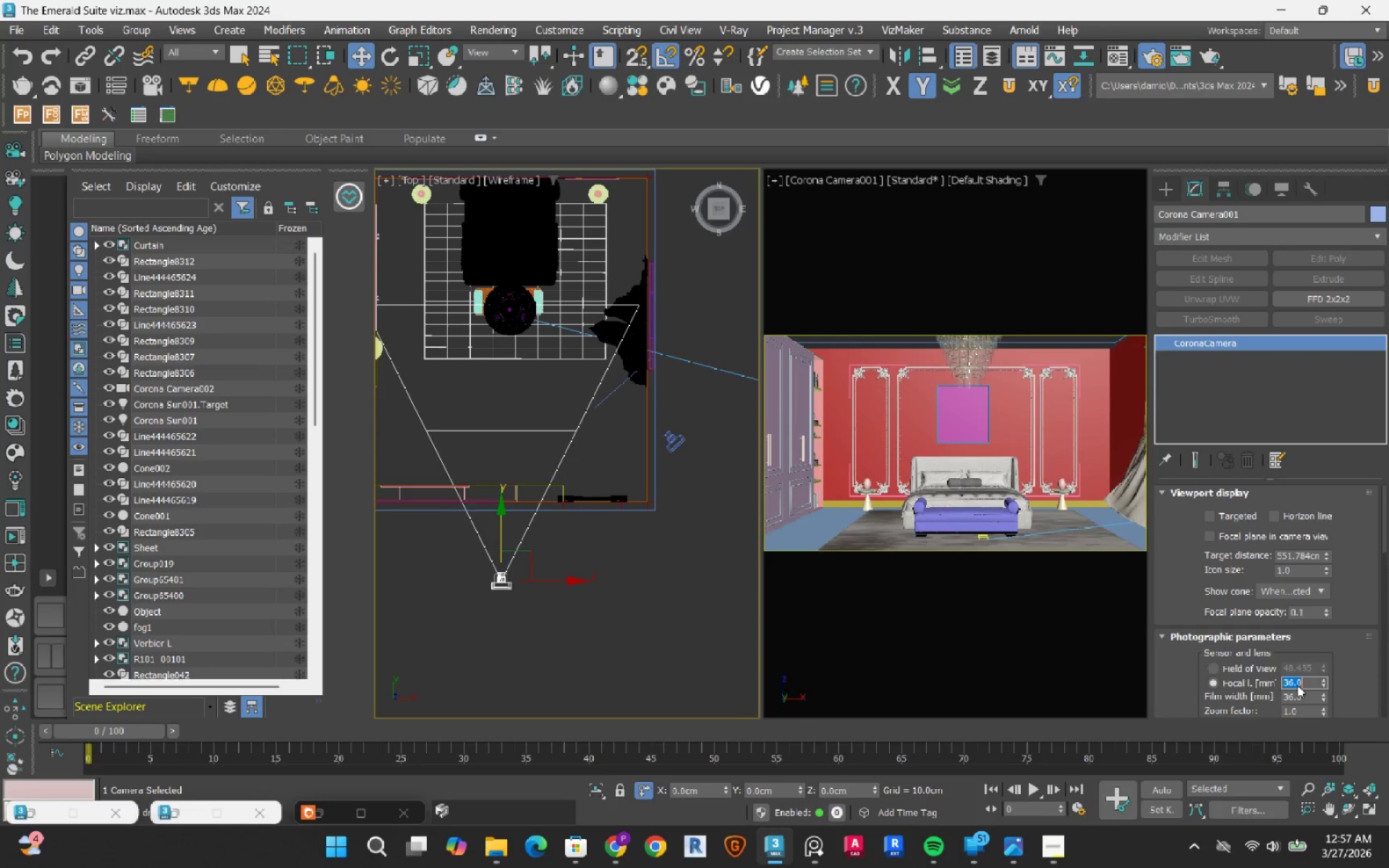 
key(NumpadEnter)
 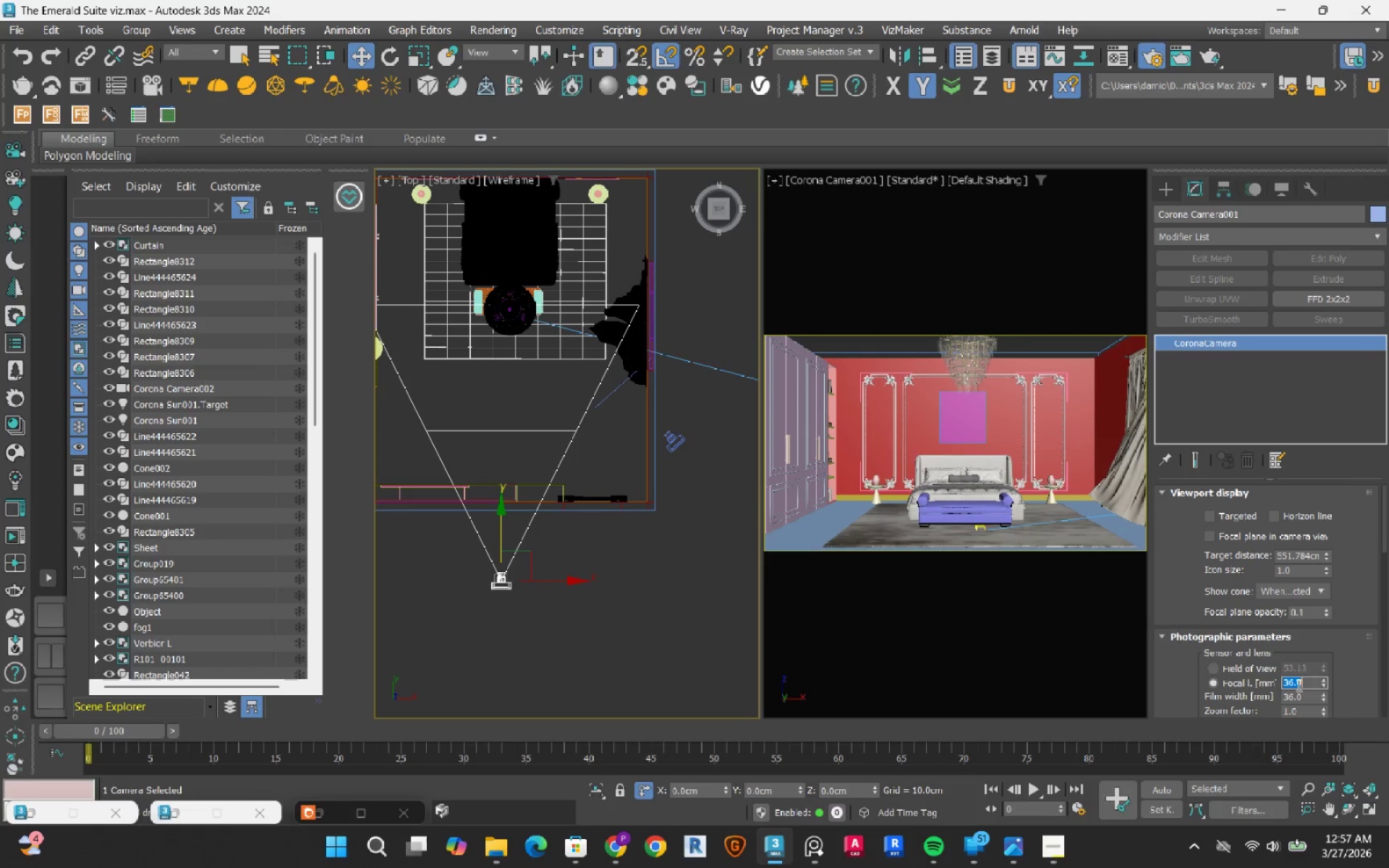 
wait(6.28)
 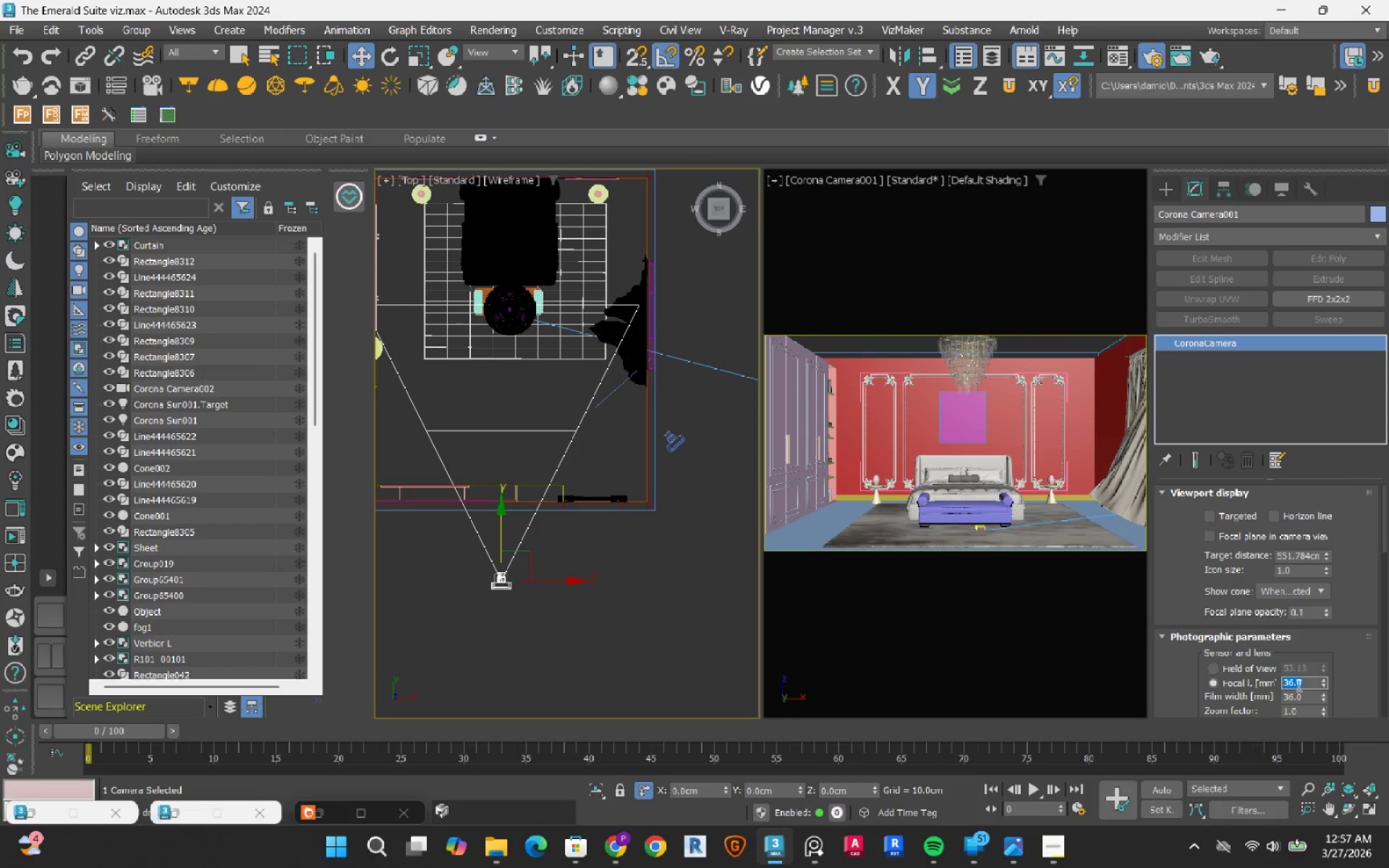 
key(Numpad4)
 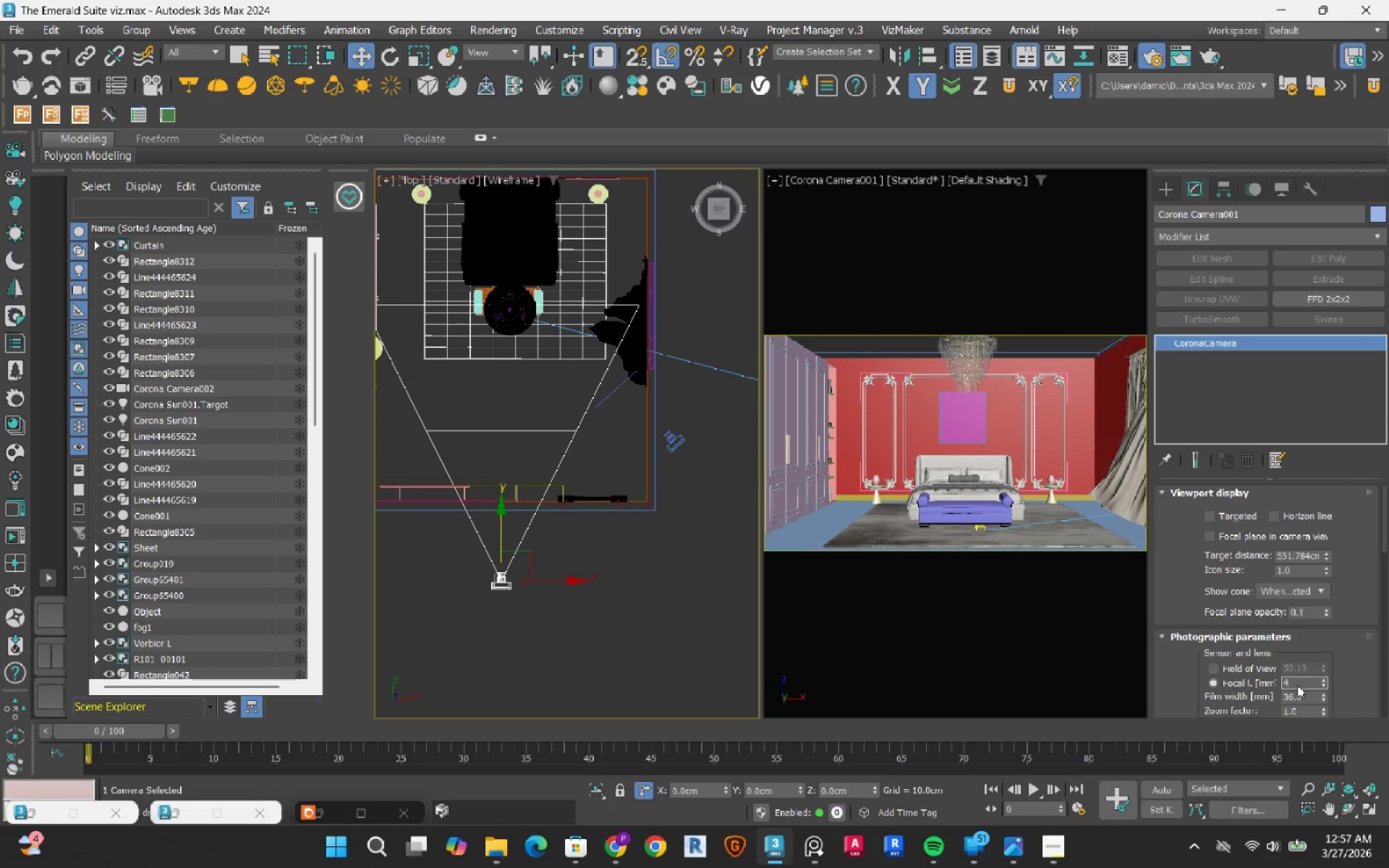 
key(Numpad0)
 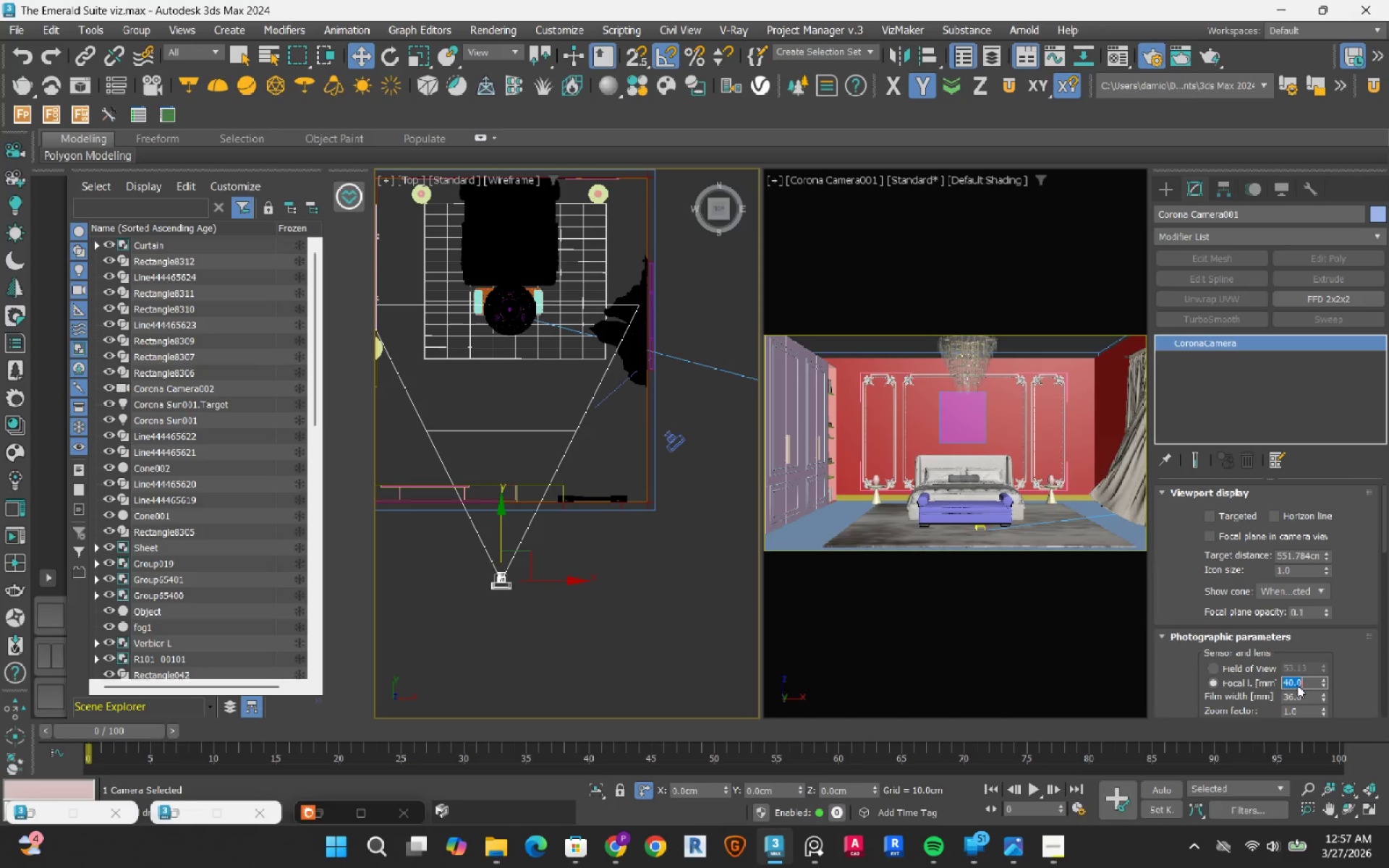 
key(NumpadEnter)
 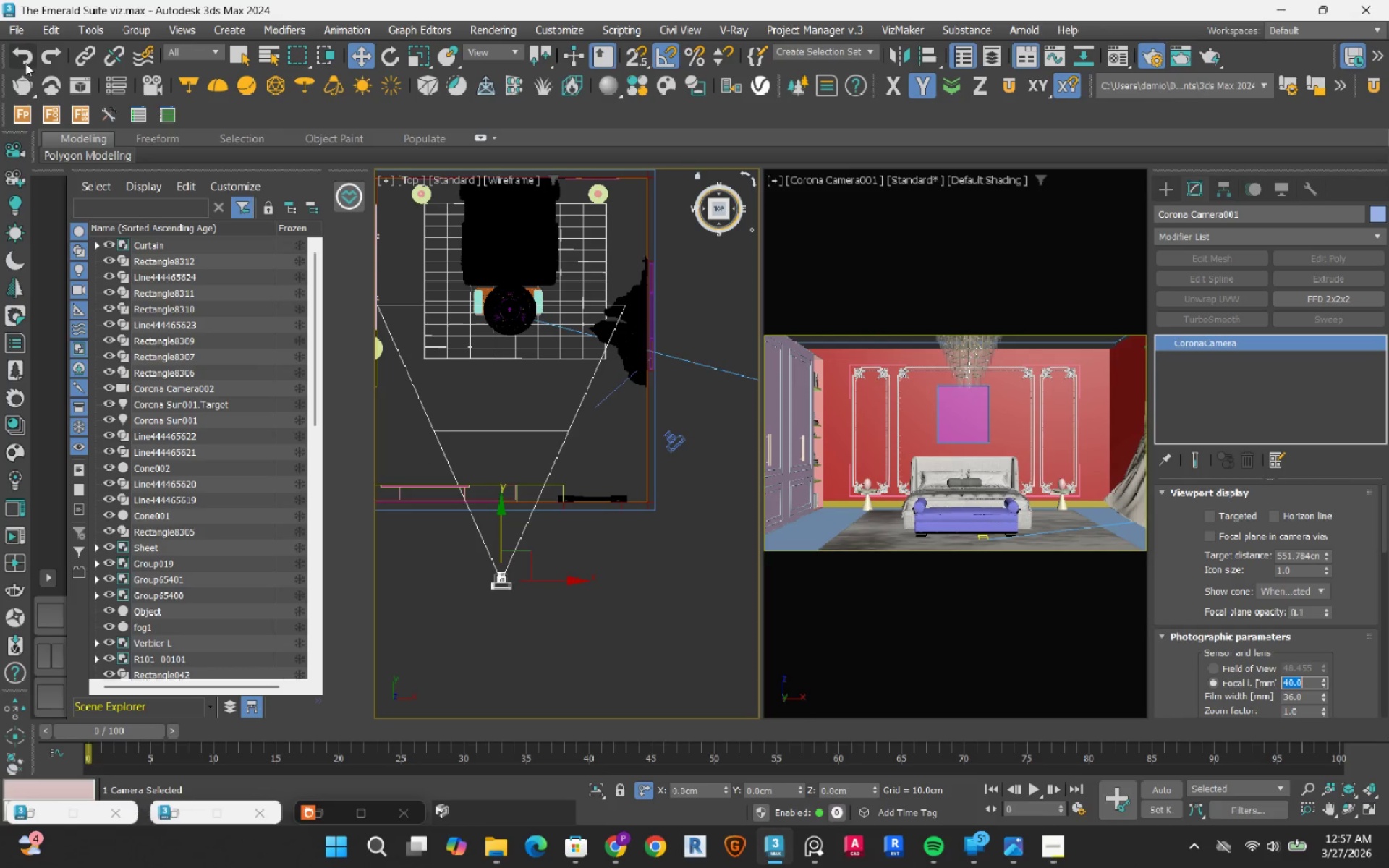 
left_click([25, 61])
 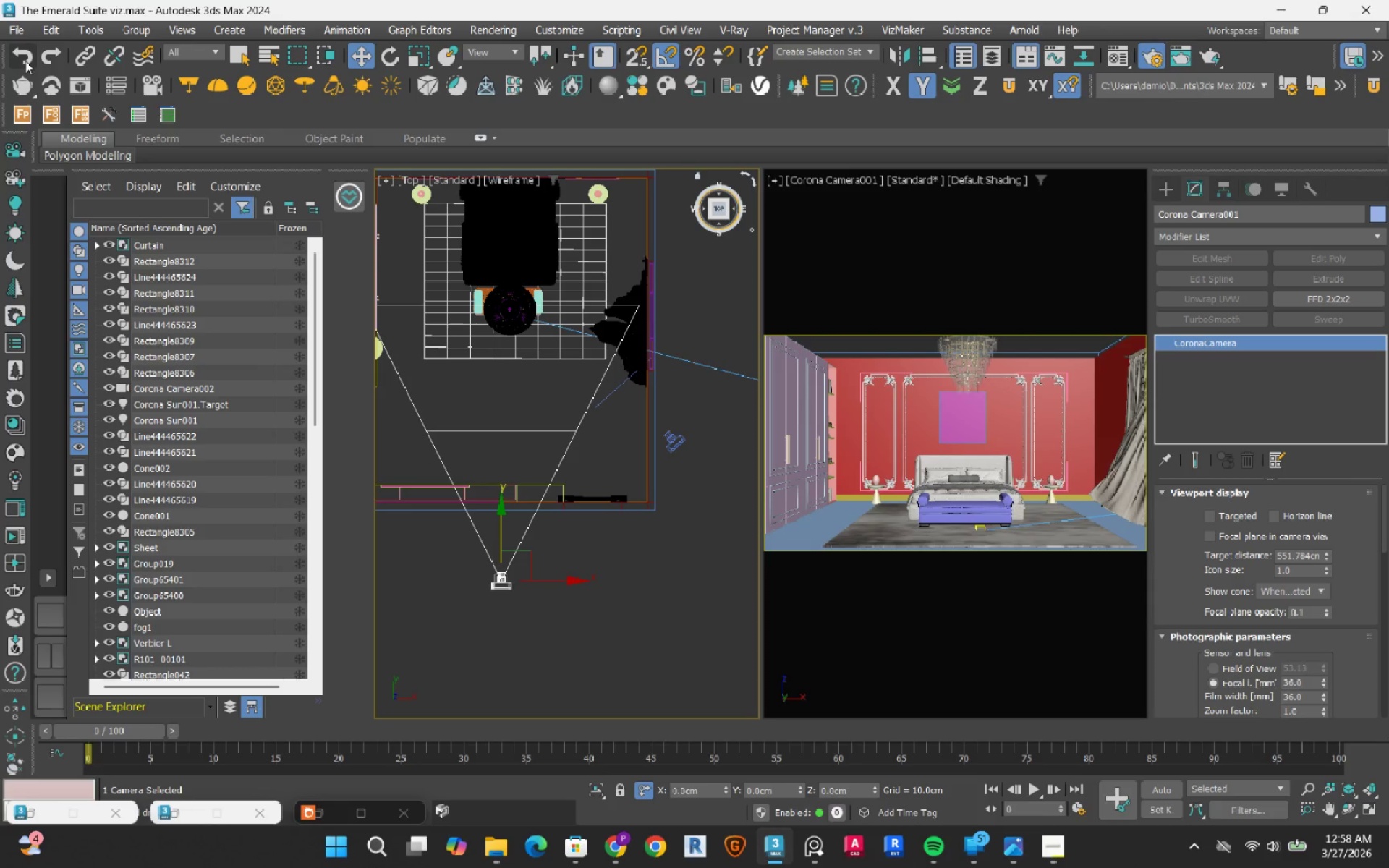 
left_click([25, 61])
 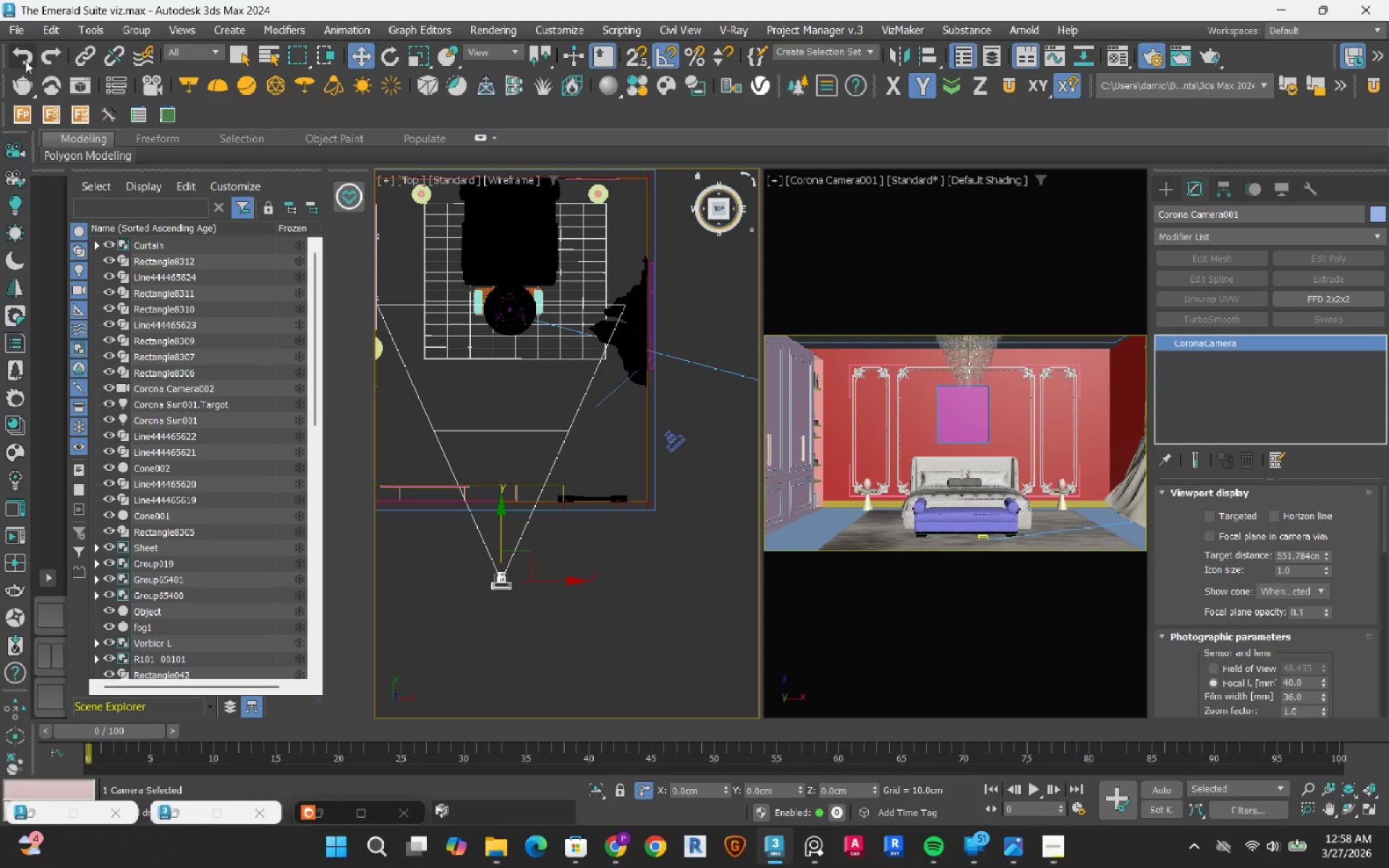 
left_click([25, 61])
 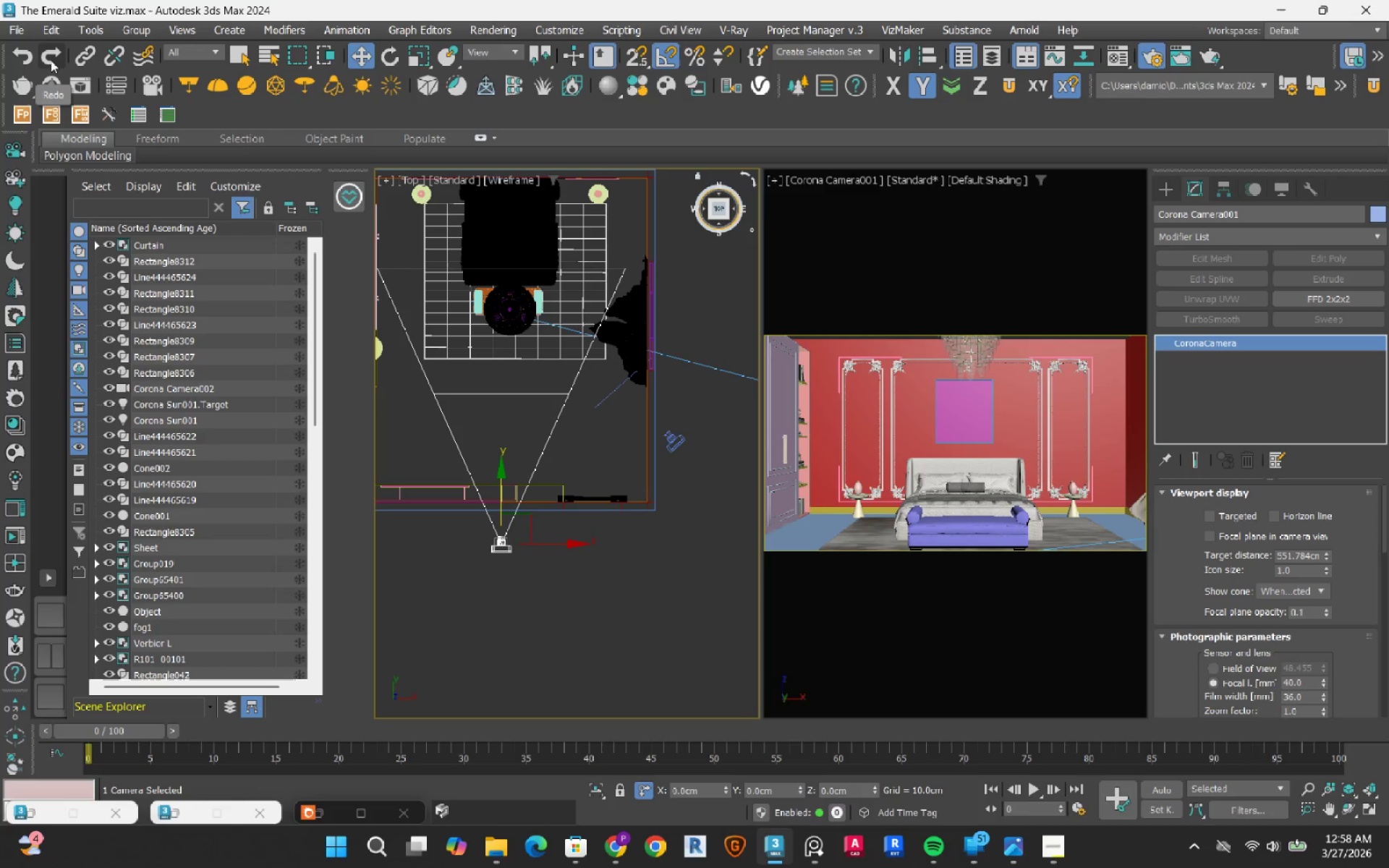 
left_click([51, 60])
 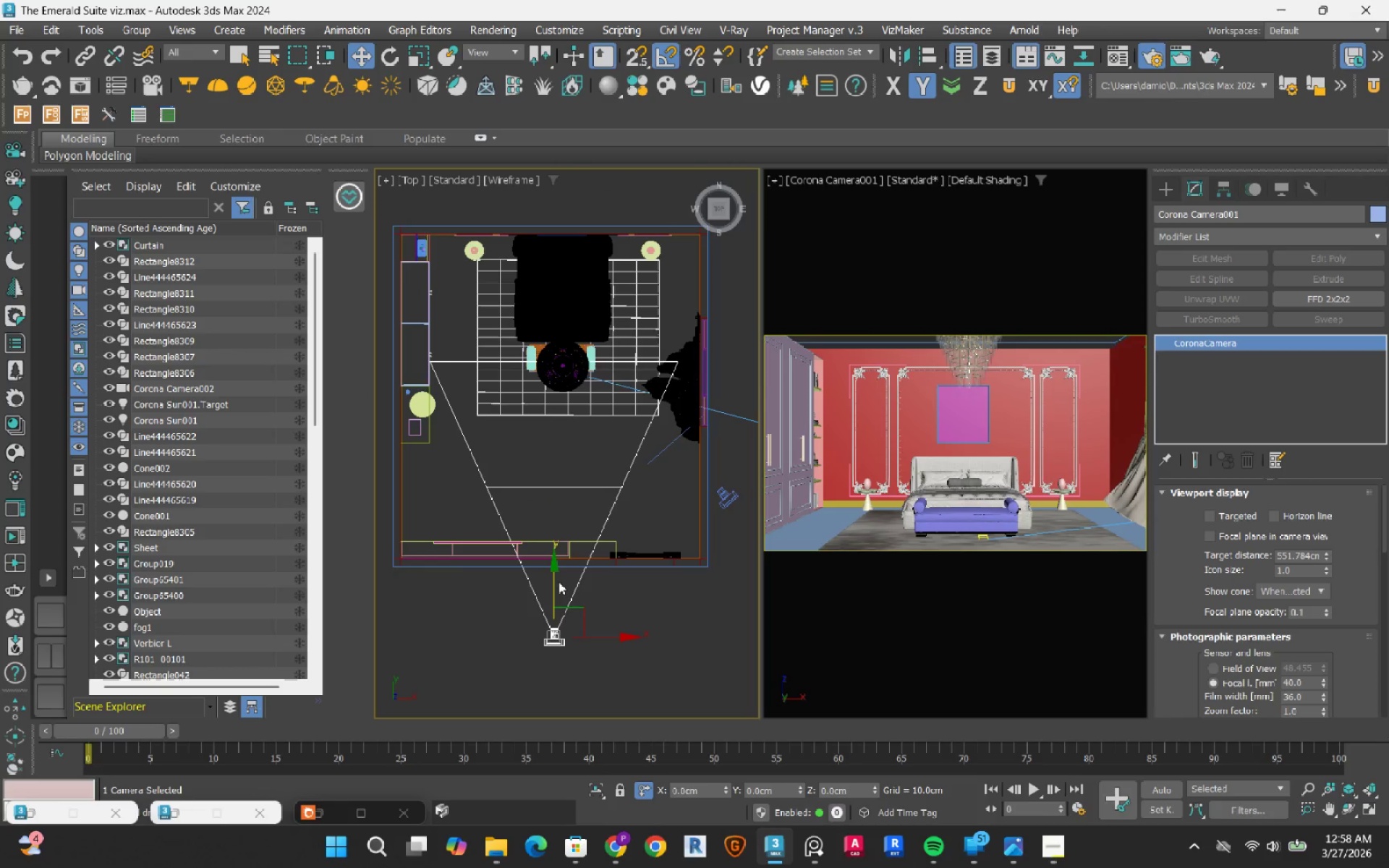 
wait(5.06)
 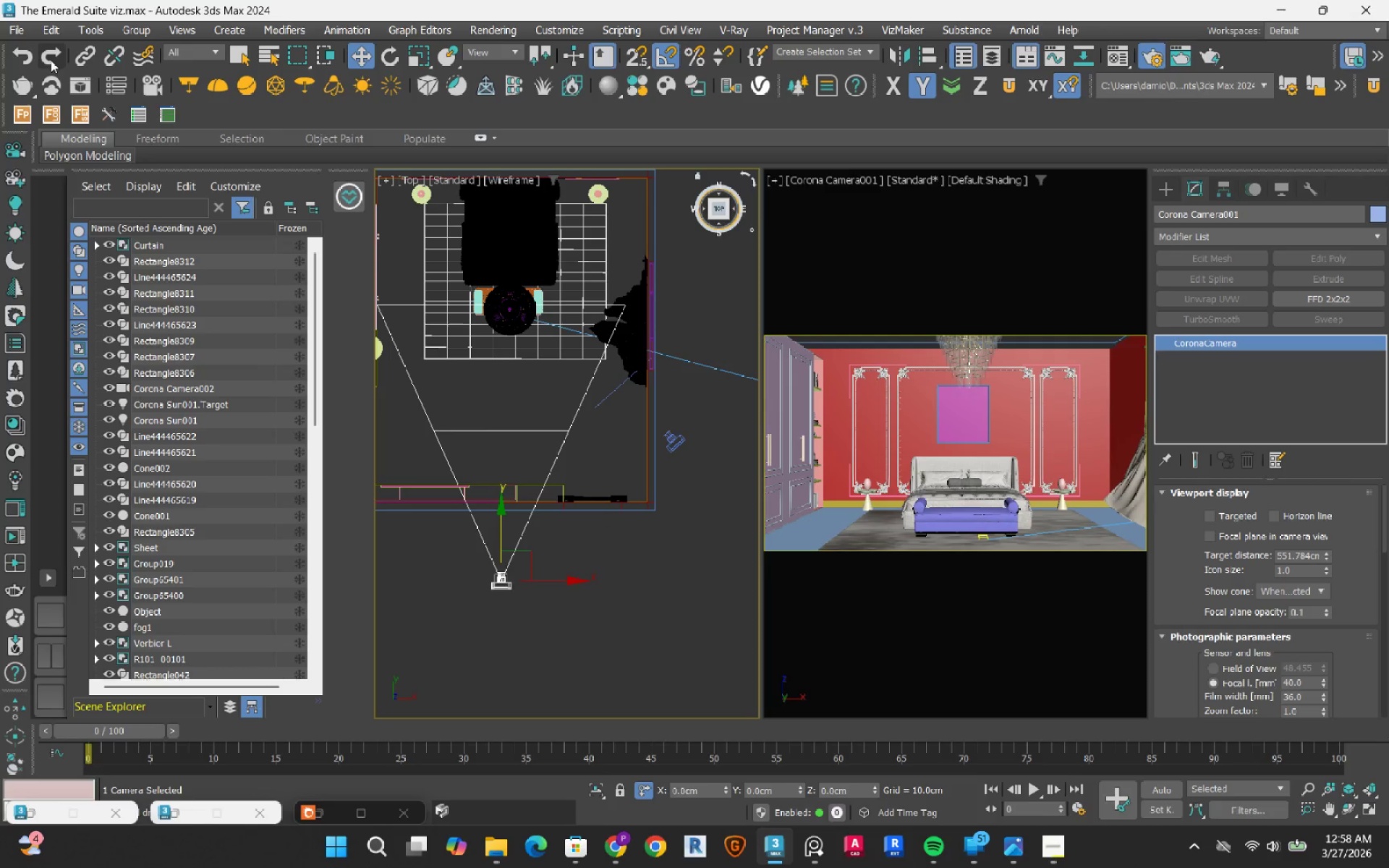 
left_click_drag(start_coordinate=[553, 572], to_coordinate=[558, 561])
 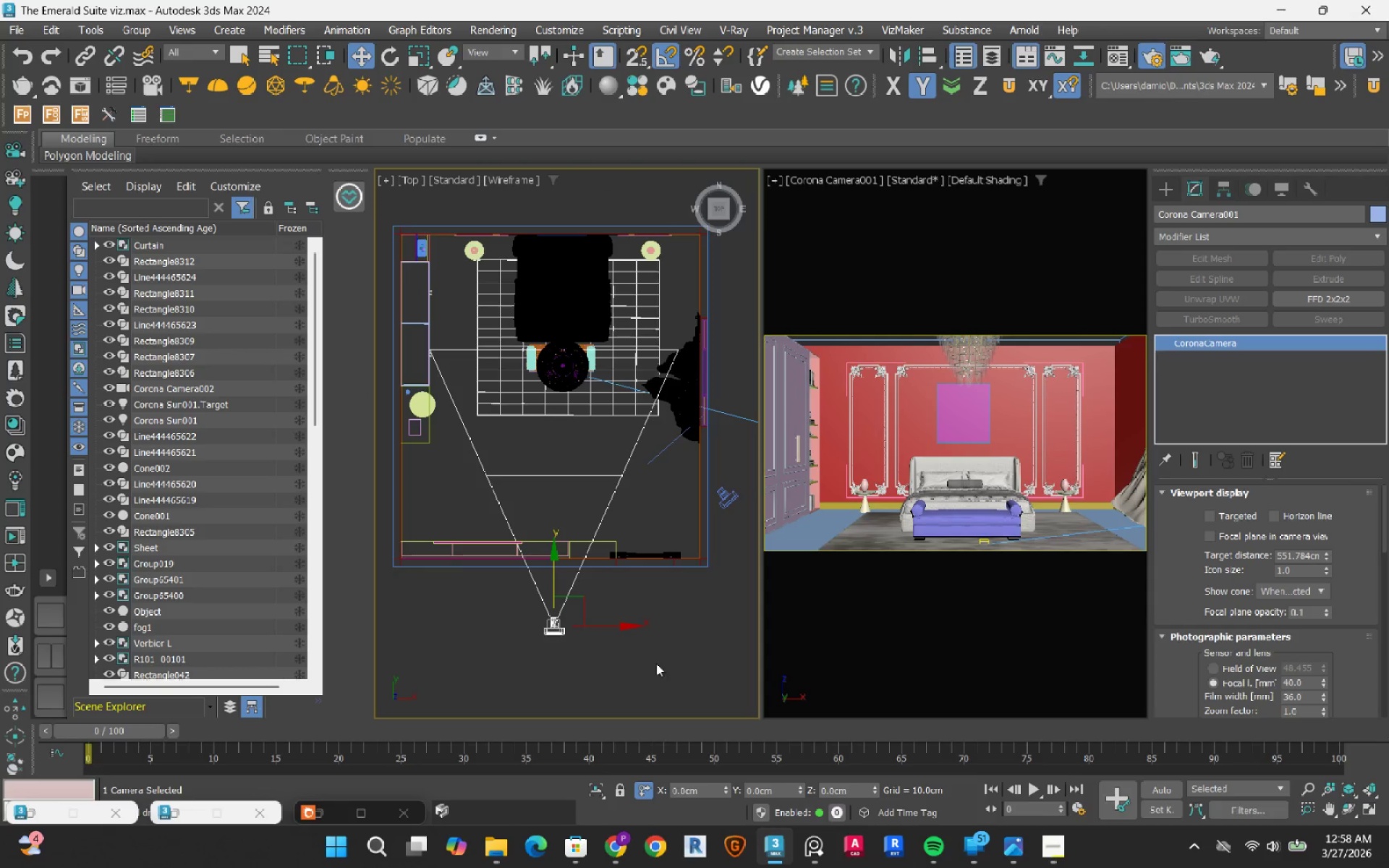 
left_click([654, 663])
 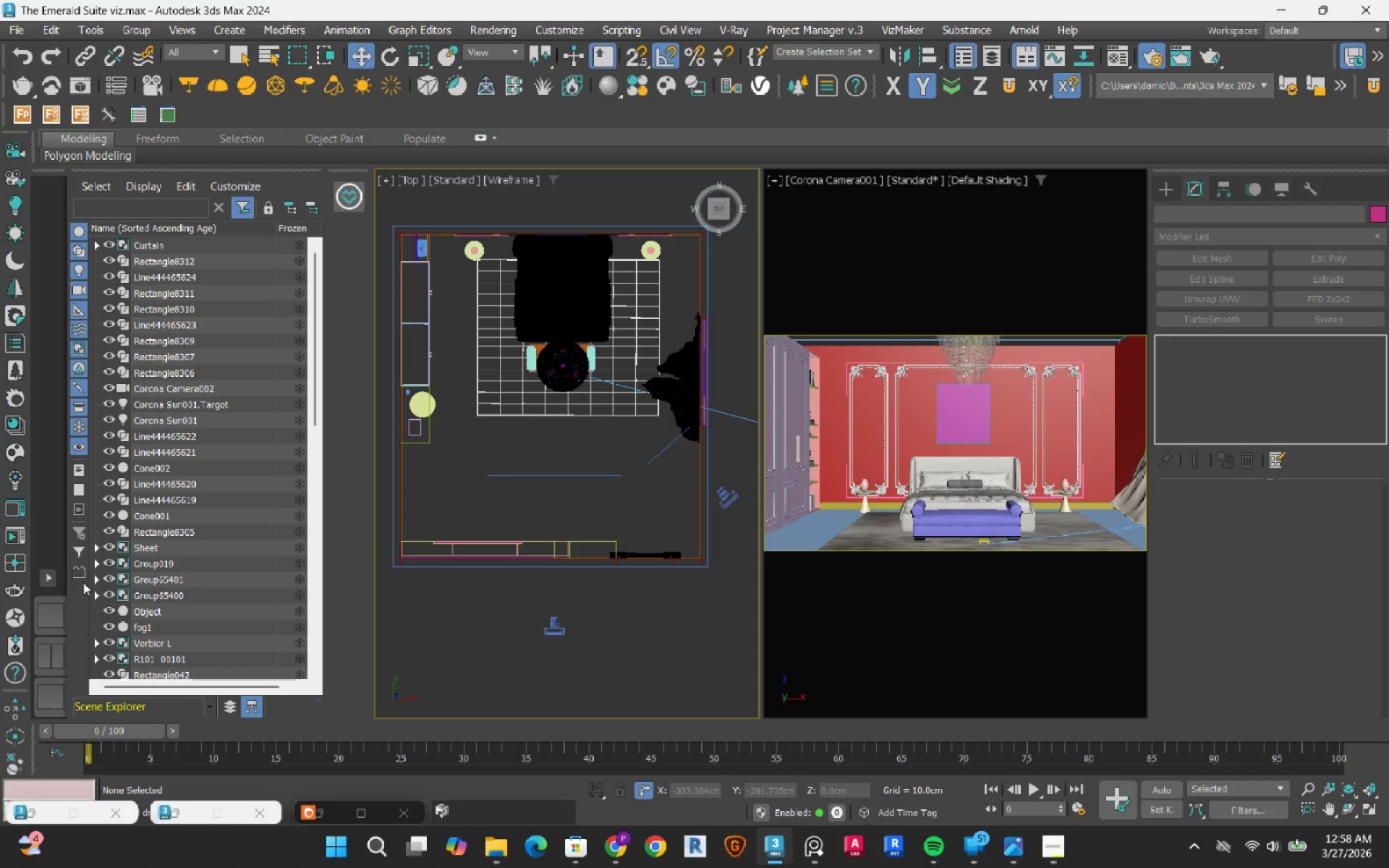 
wait(8.03)
 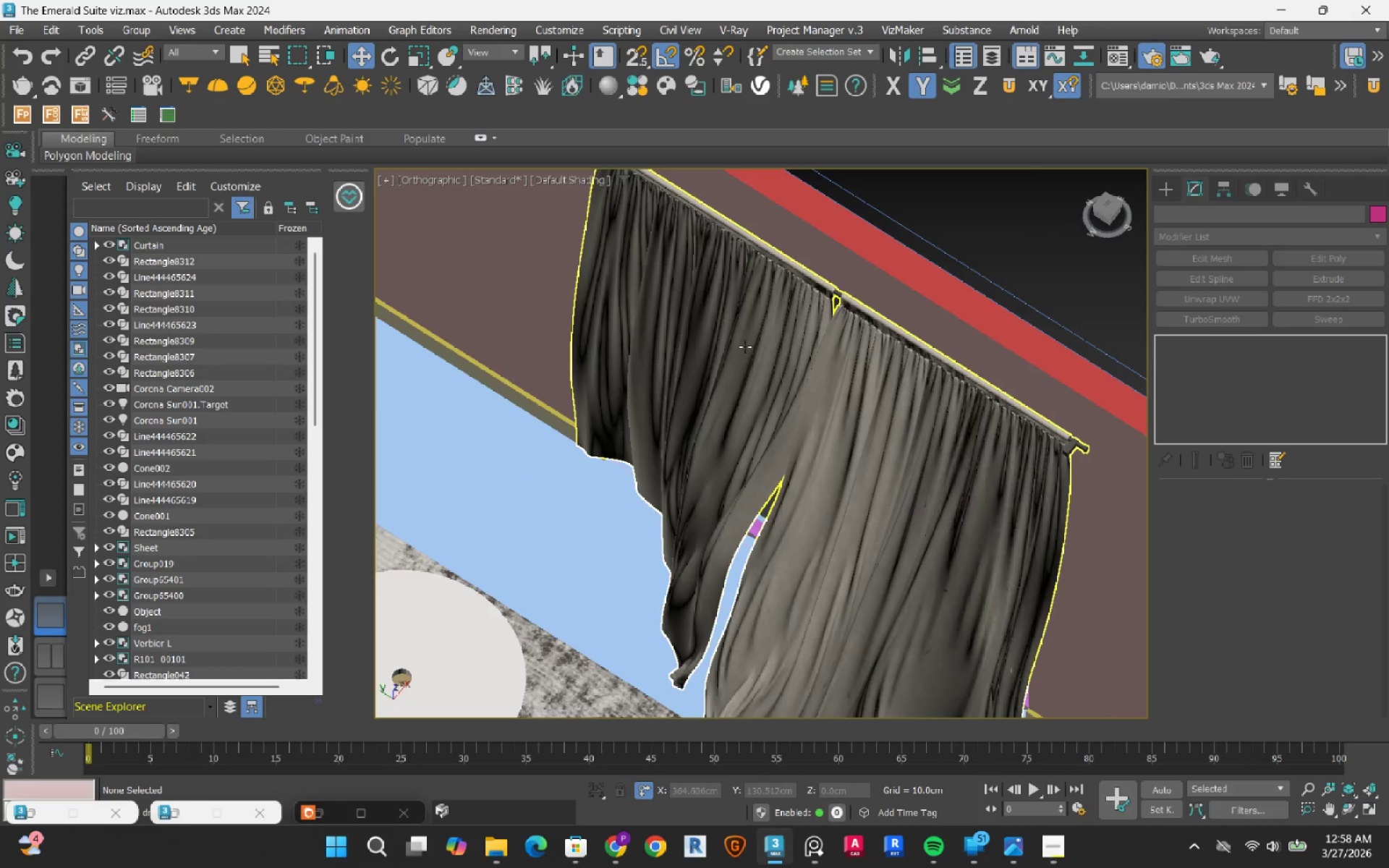 
left_click([759, 338])
 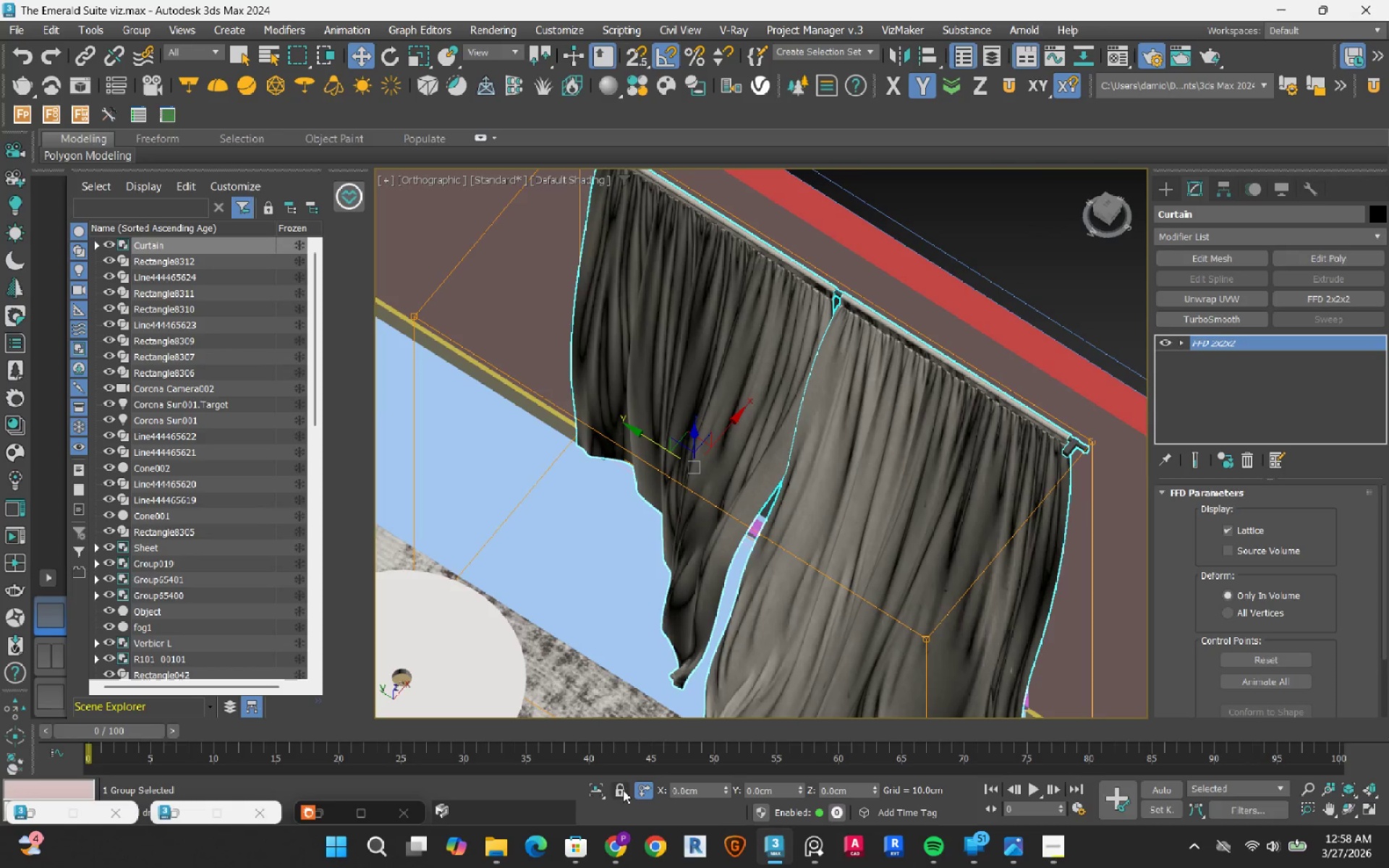 
scroll: coordinate [692, 378], scroll_direction: up, amount: 3.0
 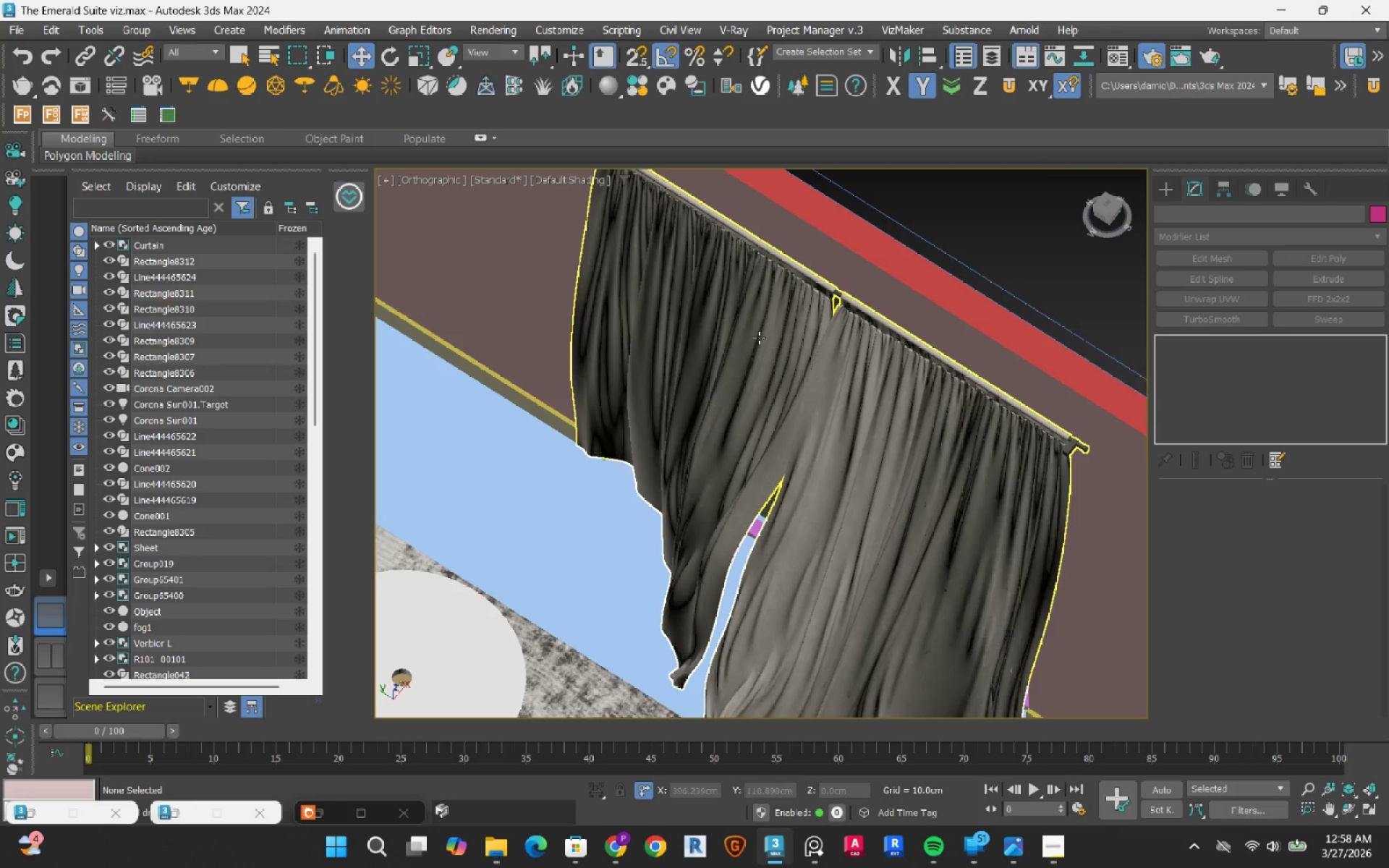 
left_click([592, 789])
 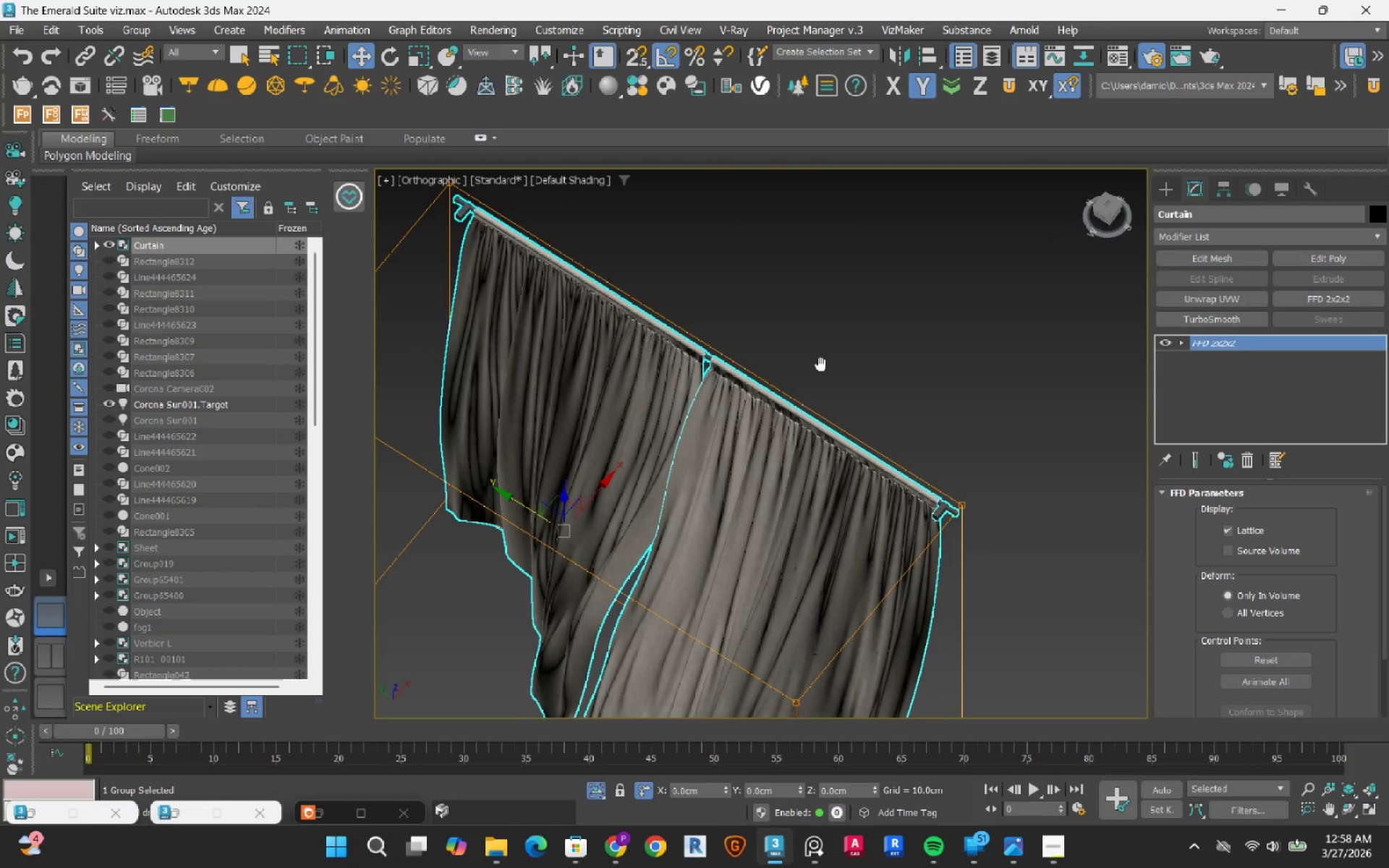 
left_click([859, 344])
 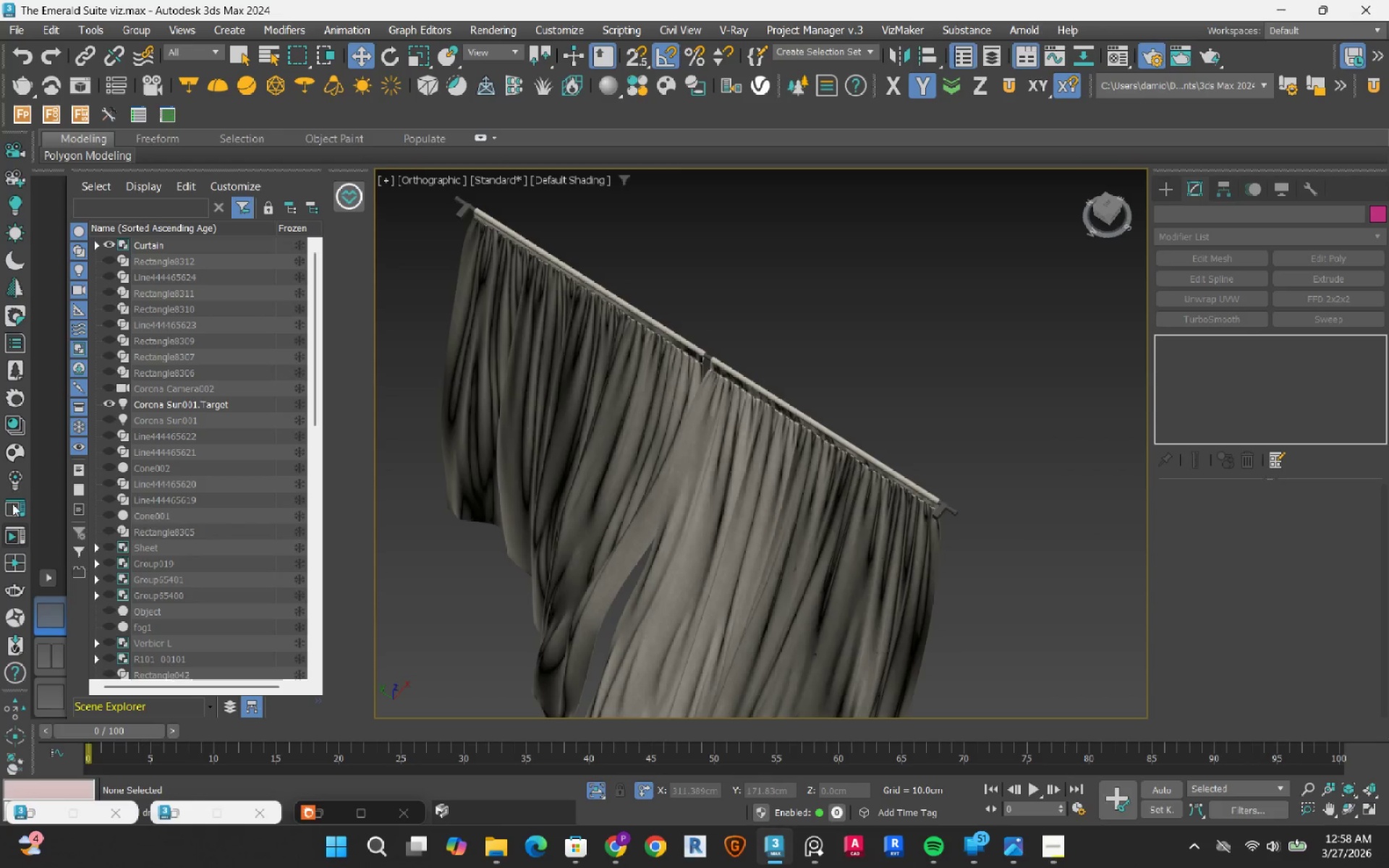 
left_click([20, 453])
 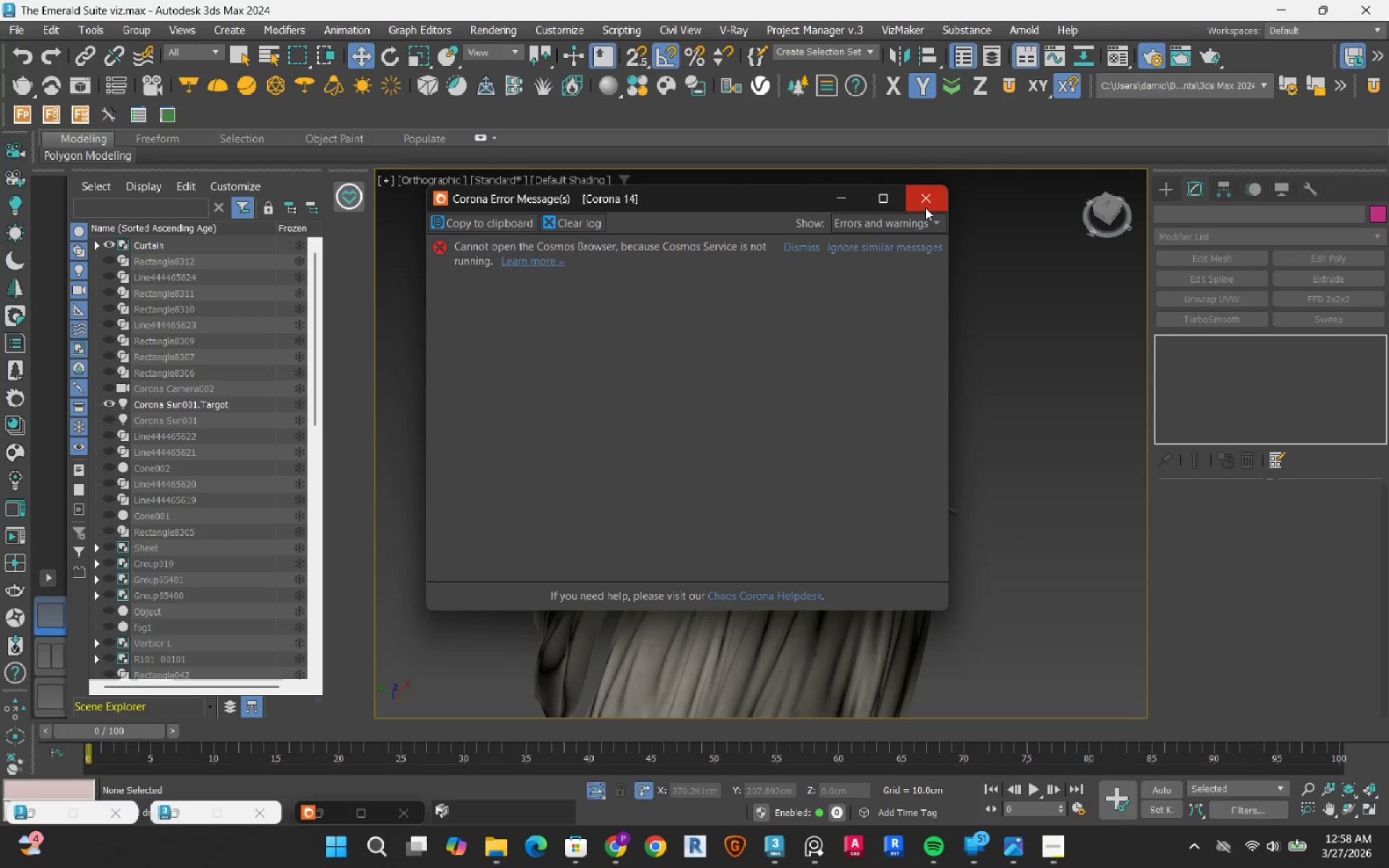 
left_click([925, 208])
 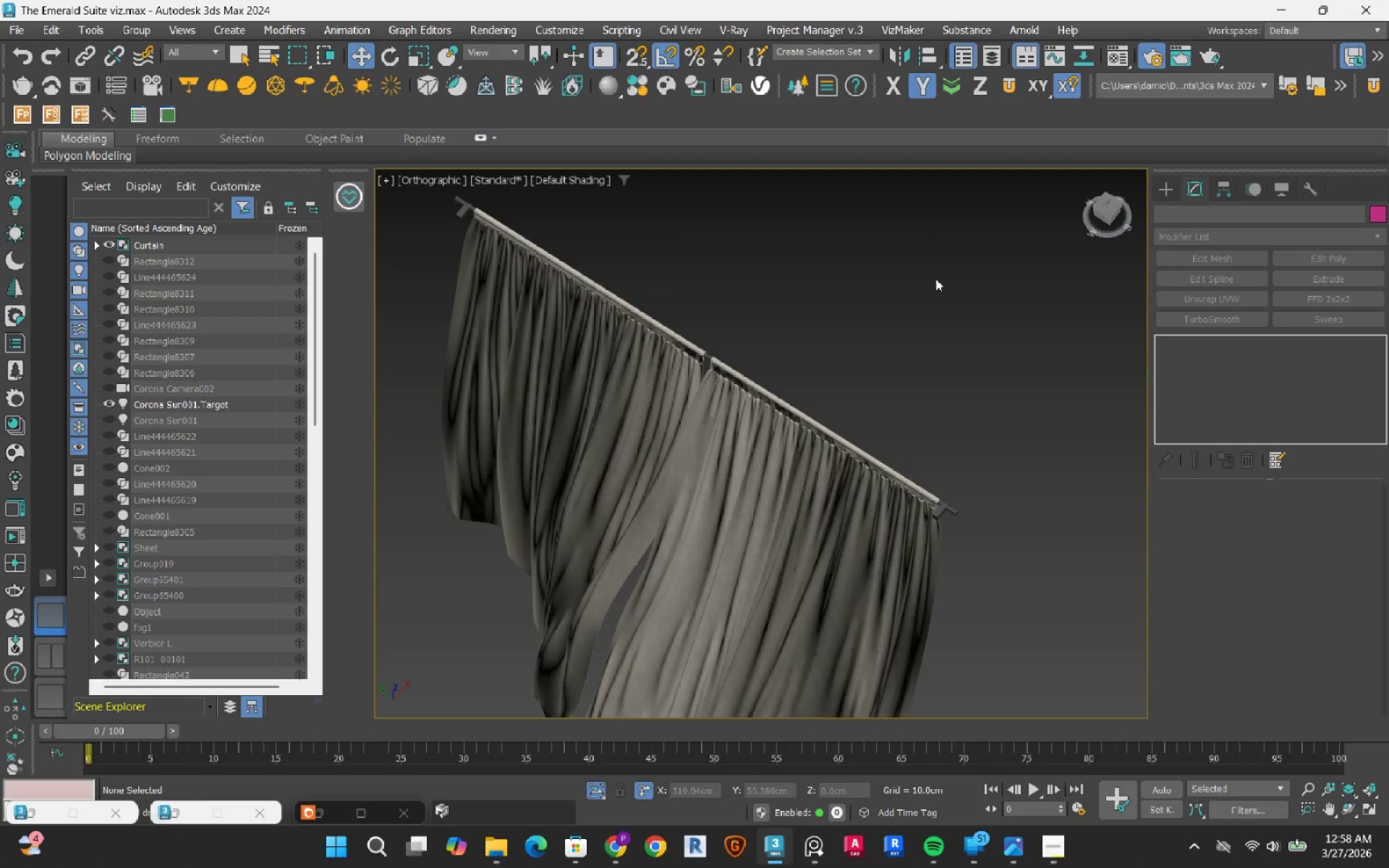 
key(Meta+MetaLeft)
 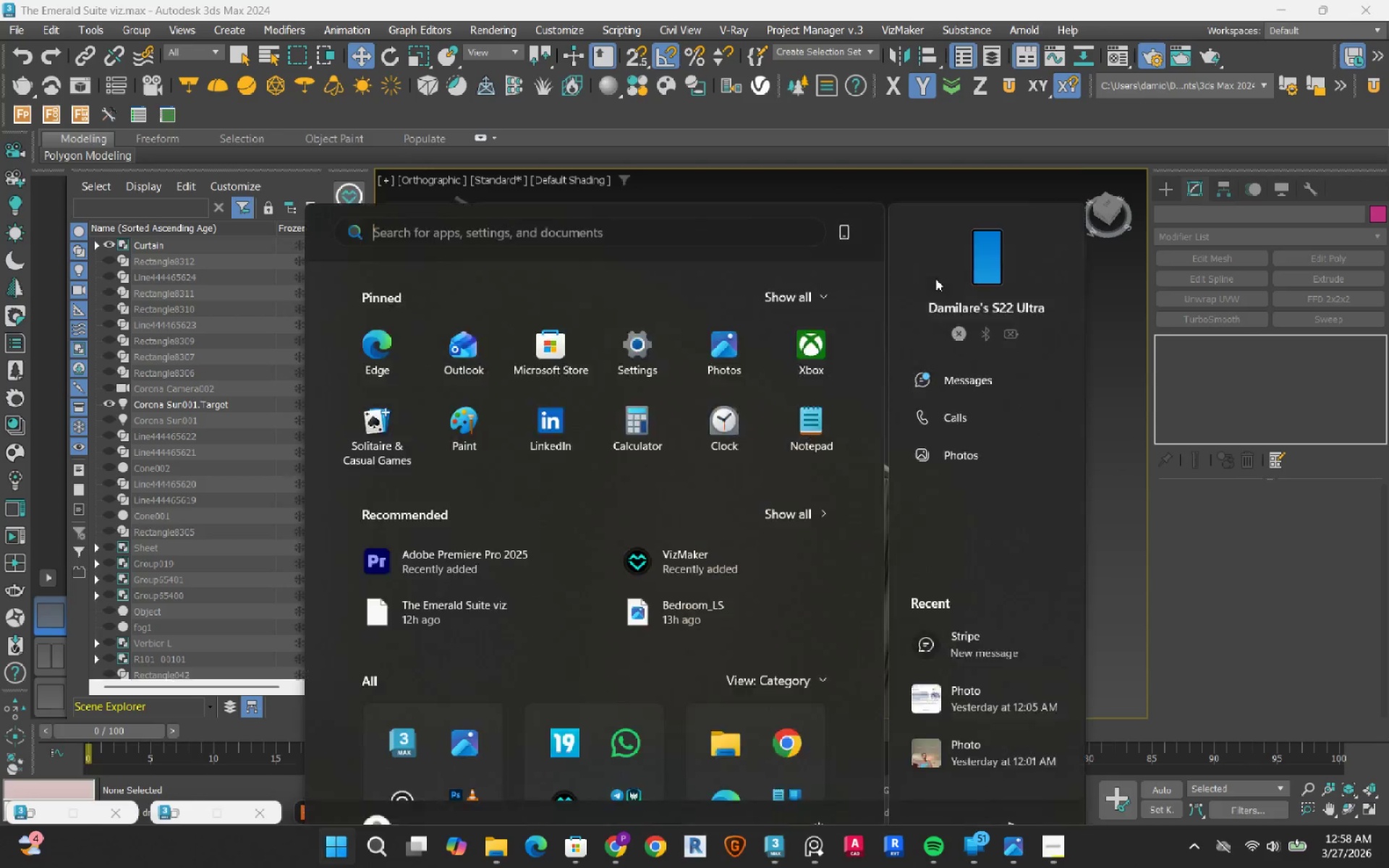 
type(cosm)
 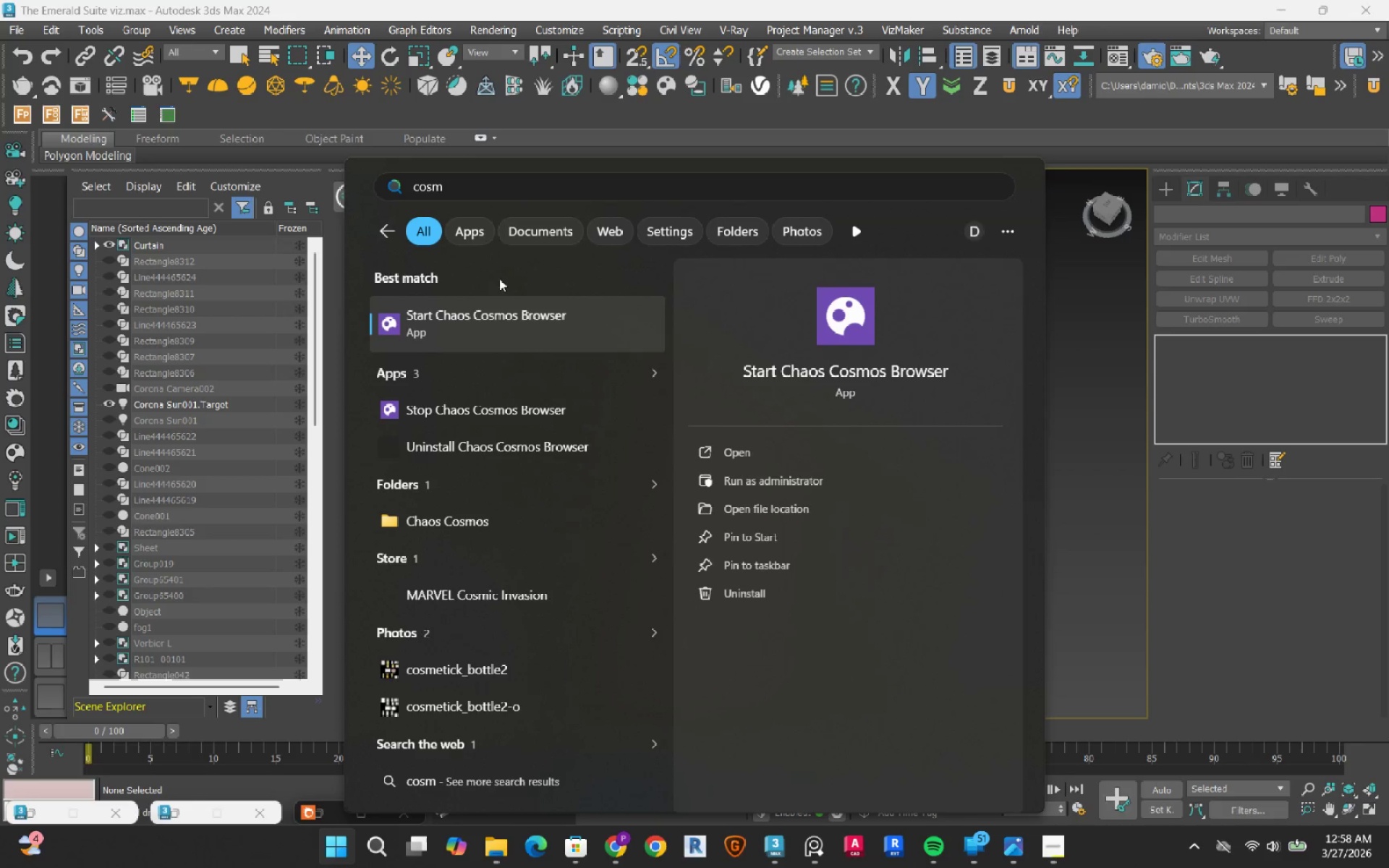 
left_click([563, 310])
 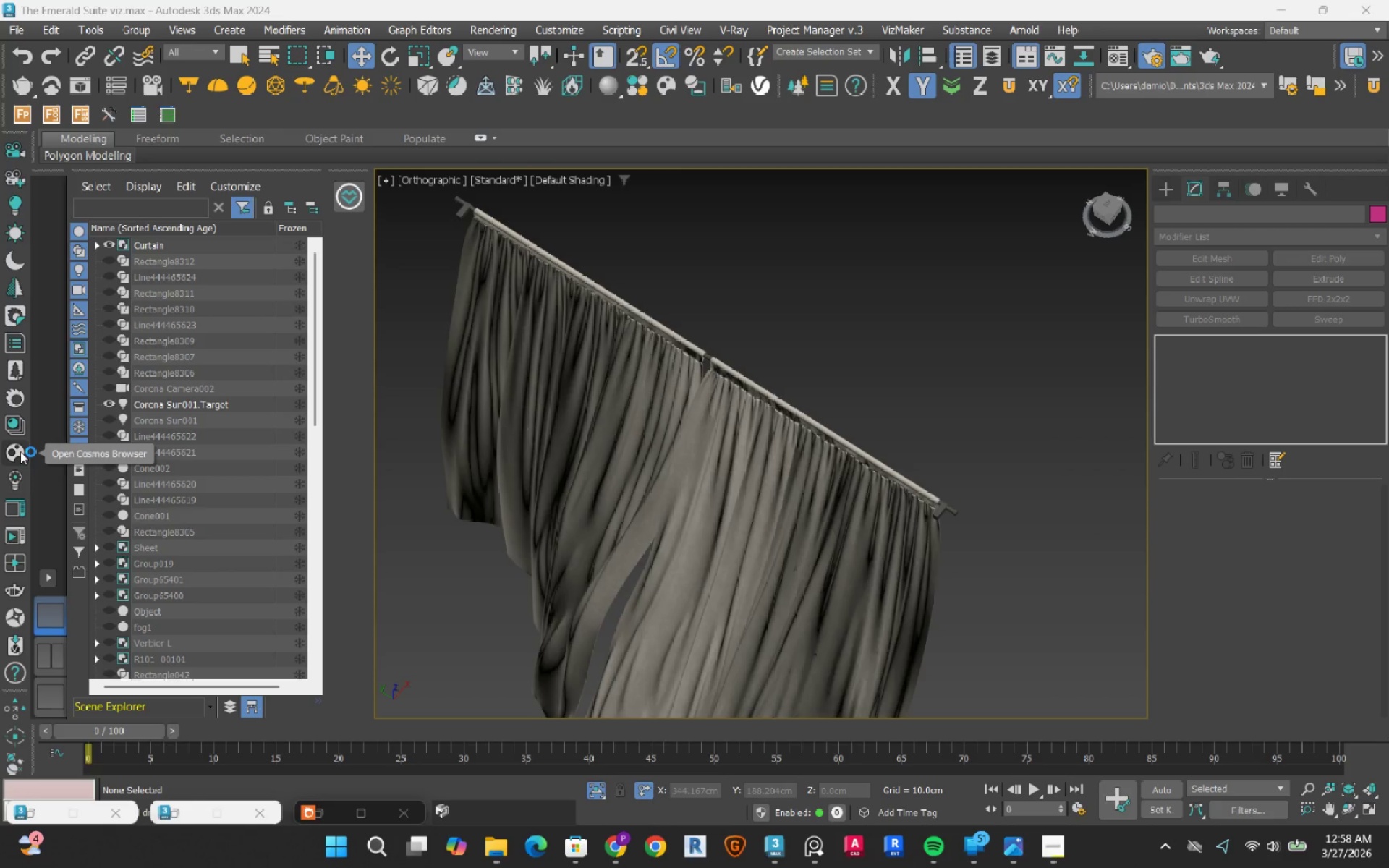 
wait(9.65)
 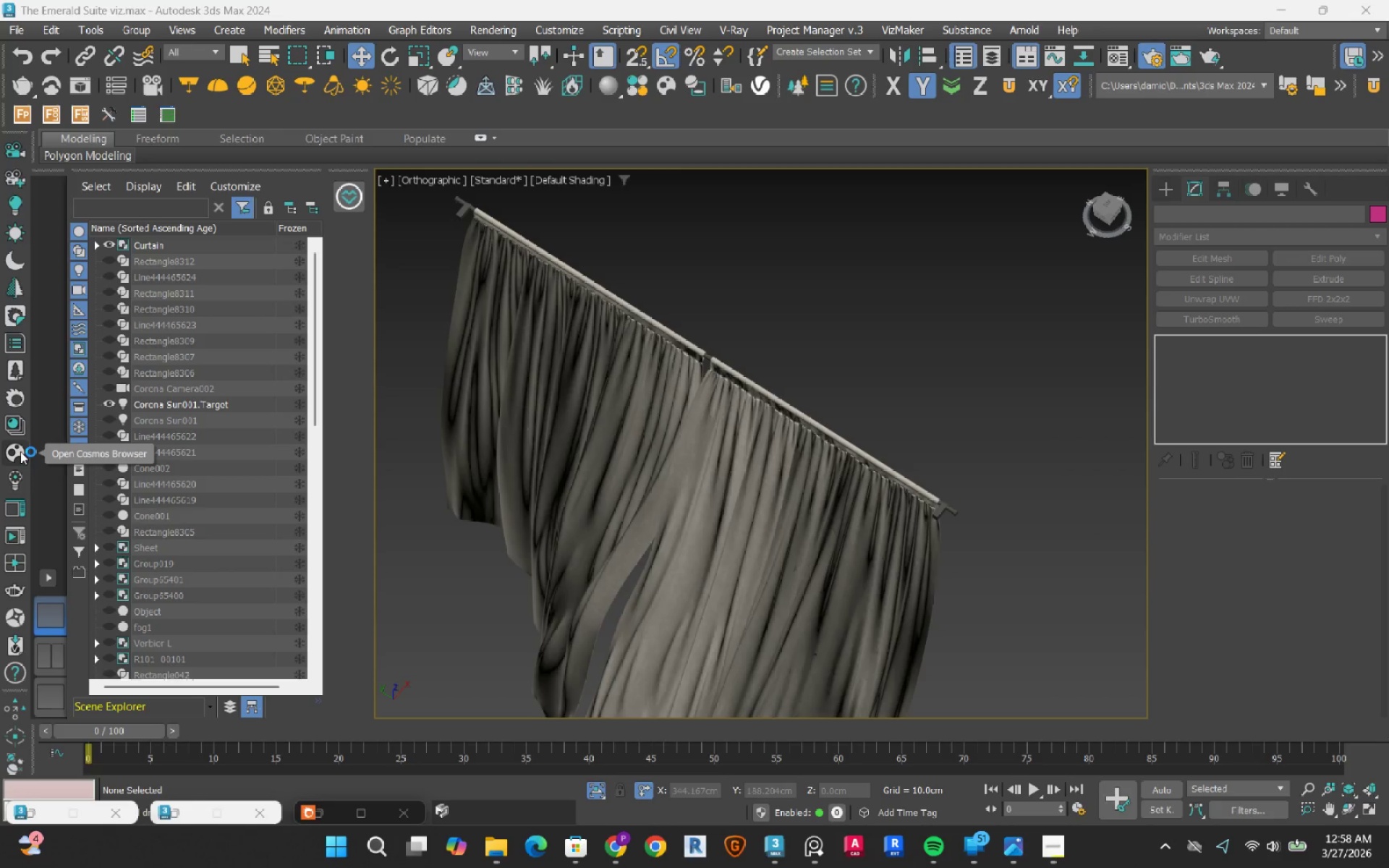 
left_click([20, 451])
 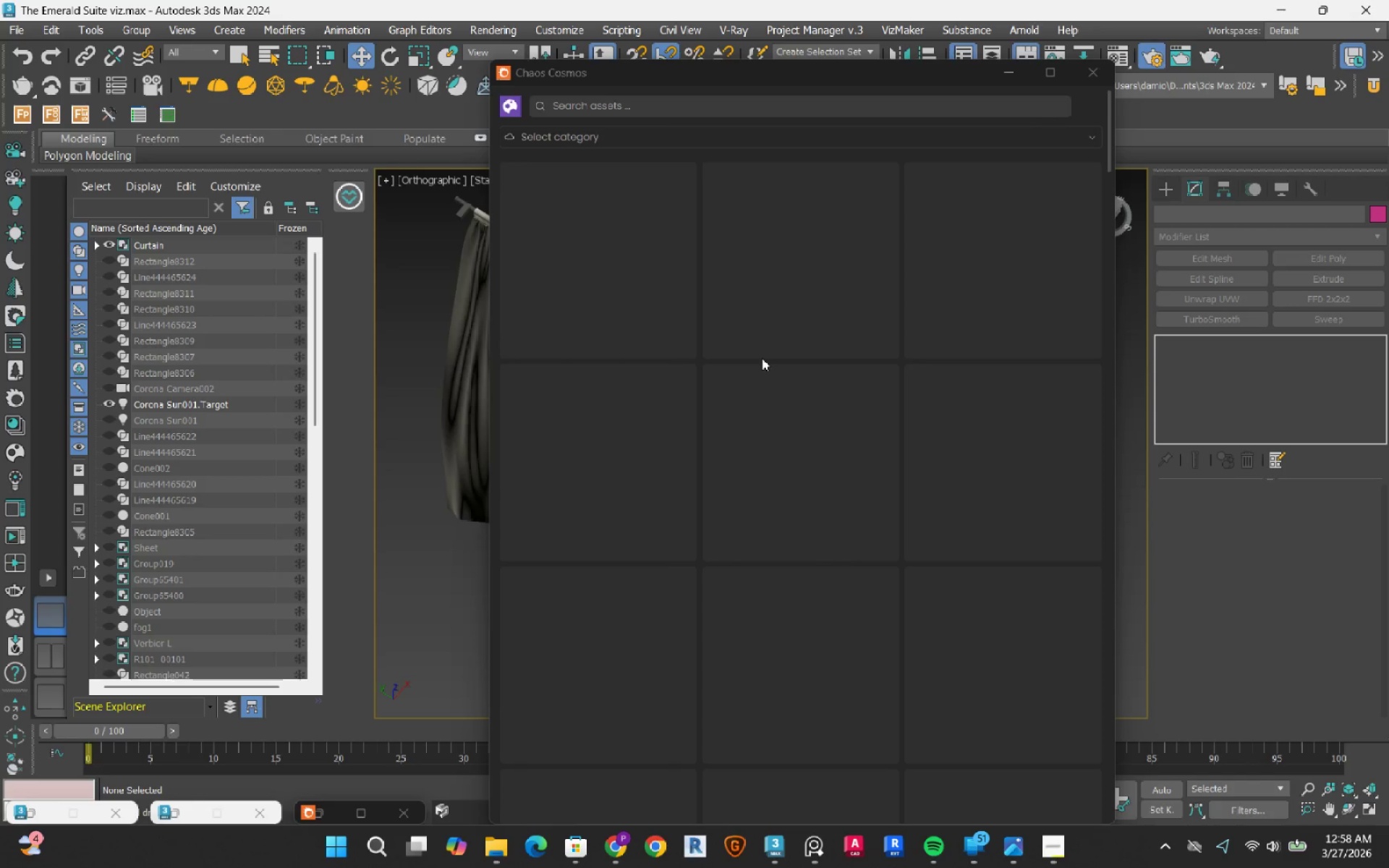 
wait(7.51)
 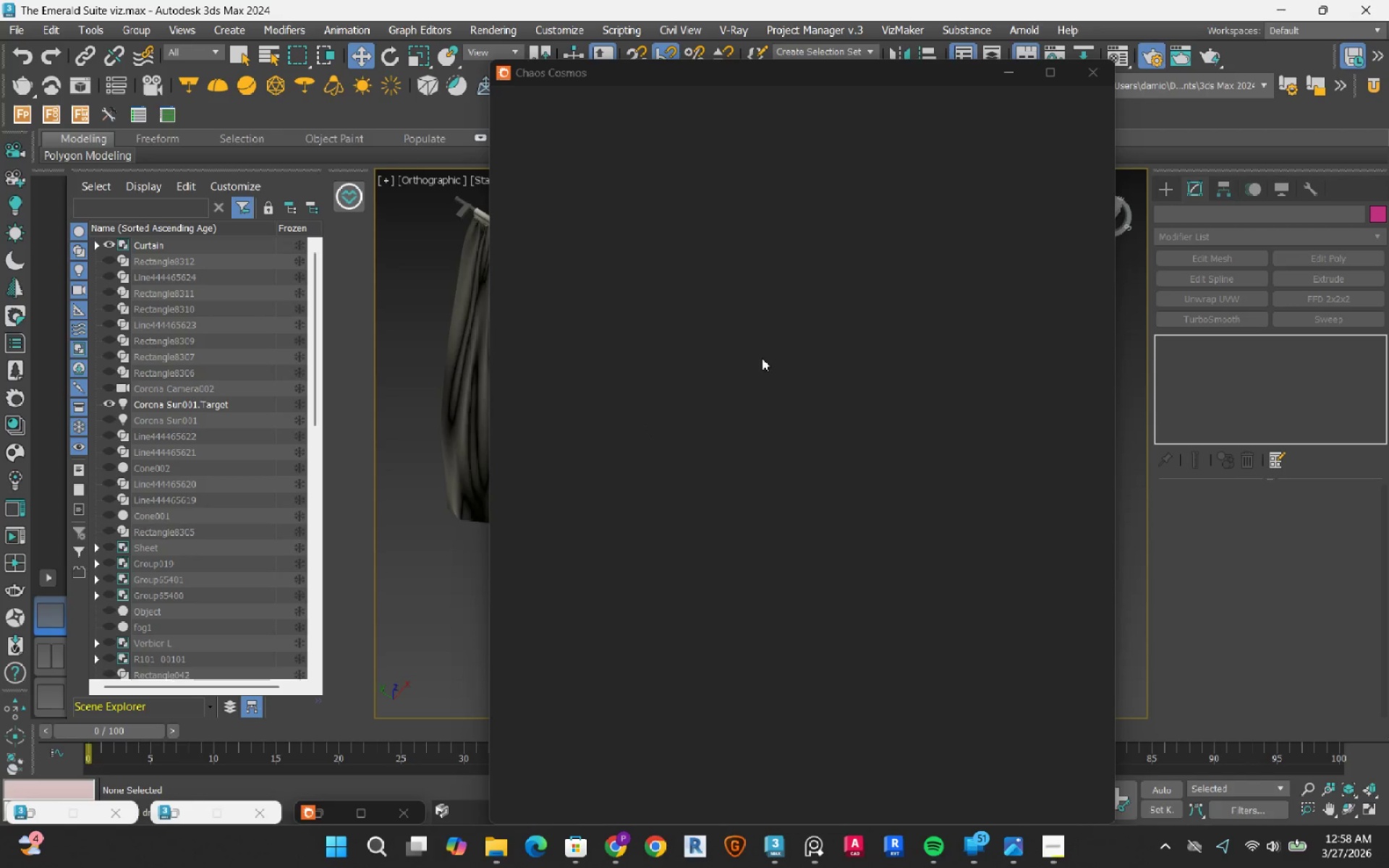 
left_click([638, 105])
 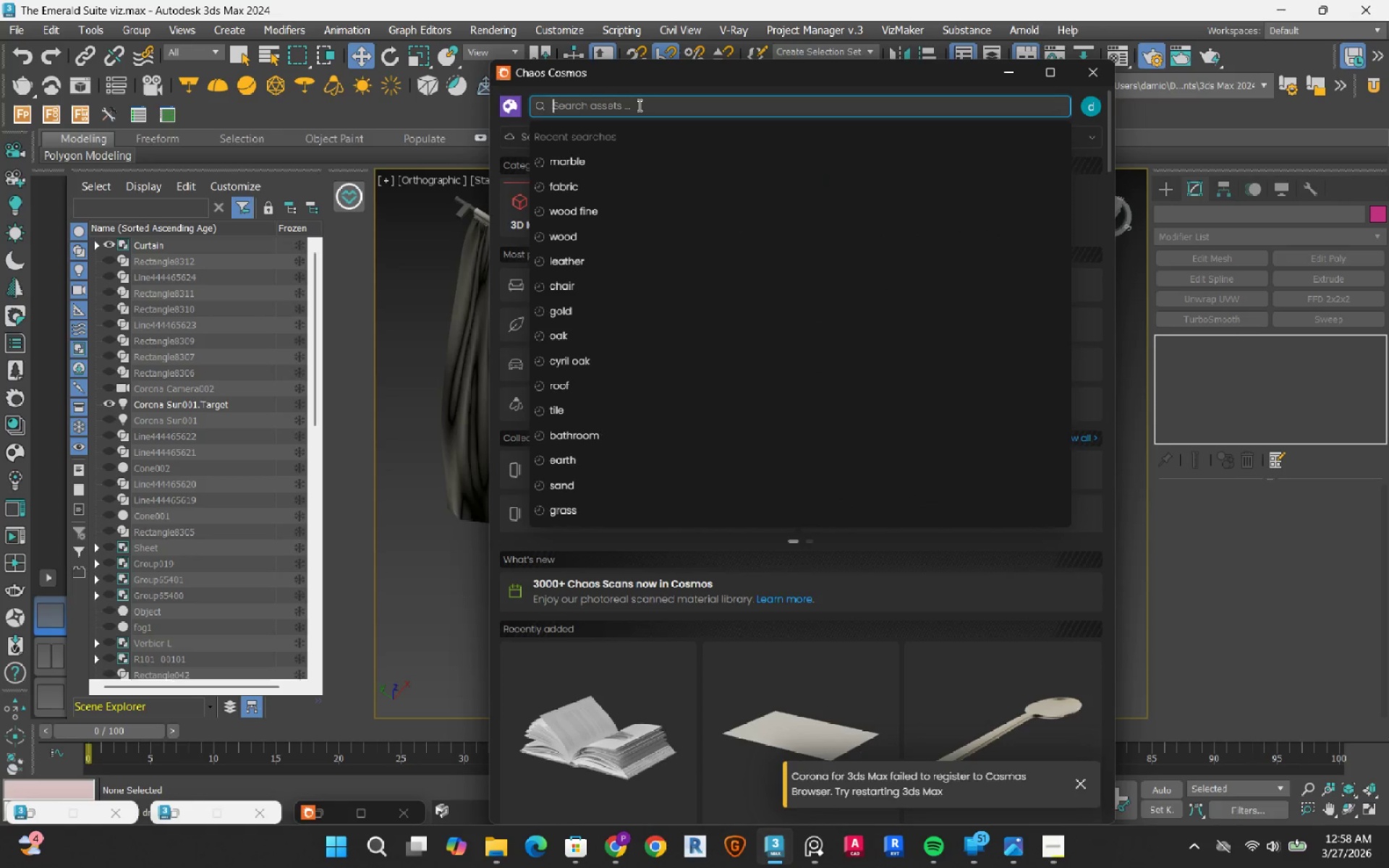 
type(curtain)
 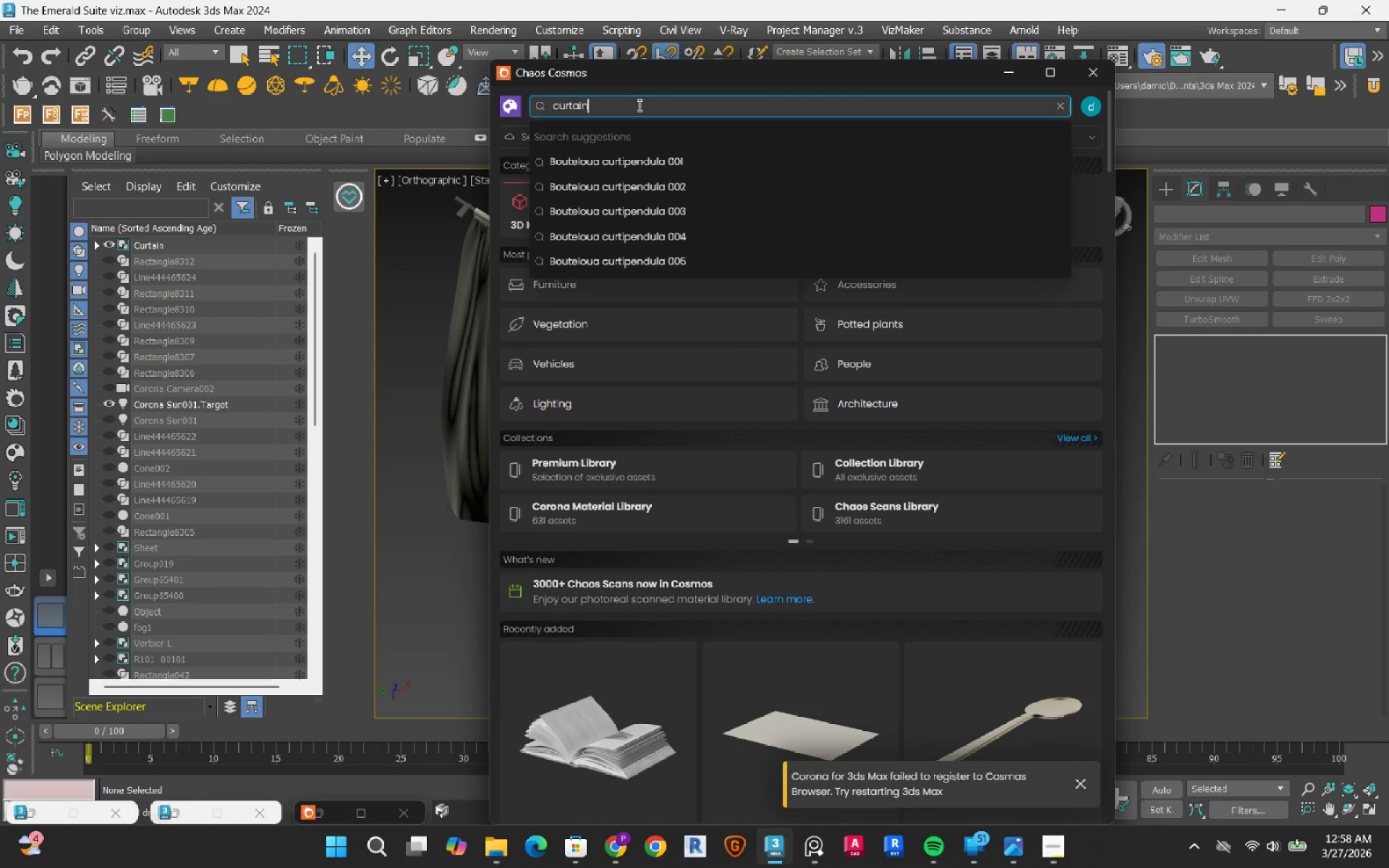 
key(Enter)
 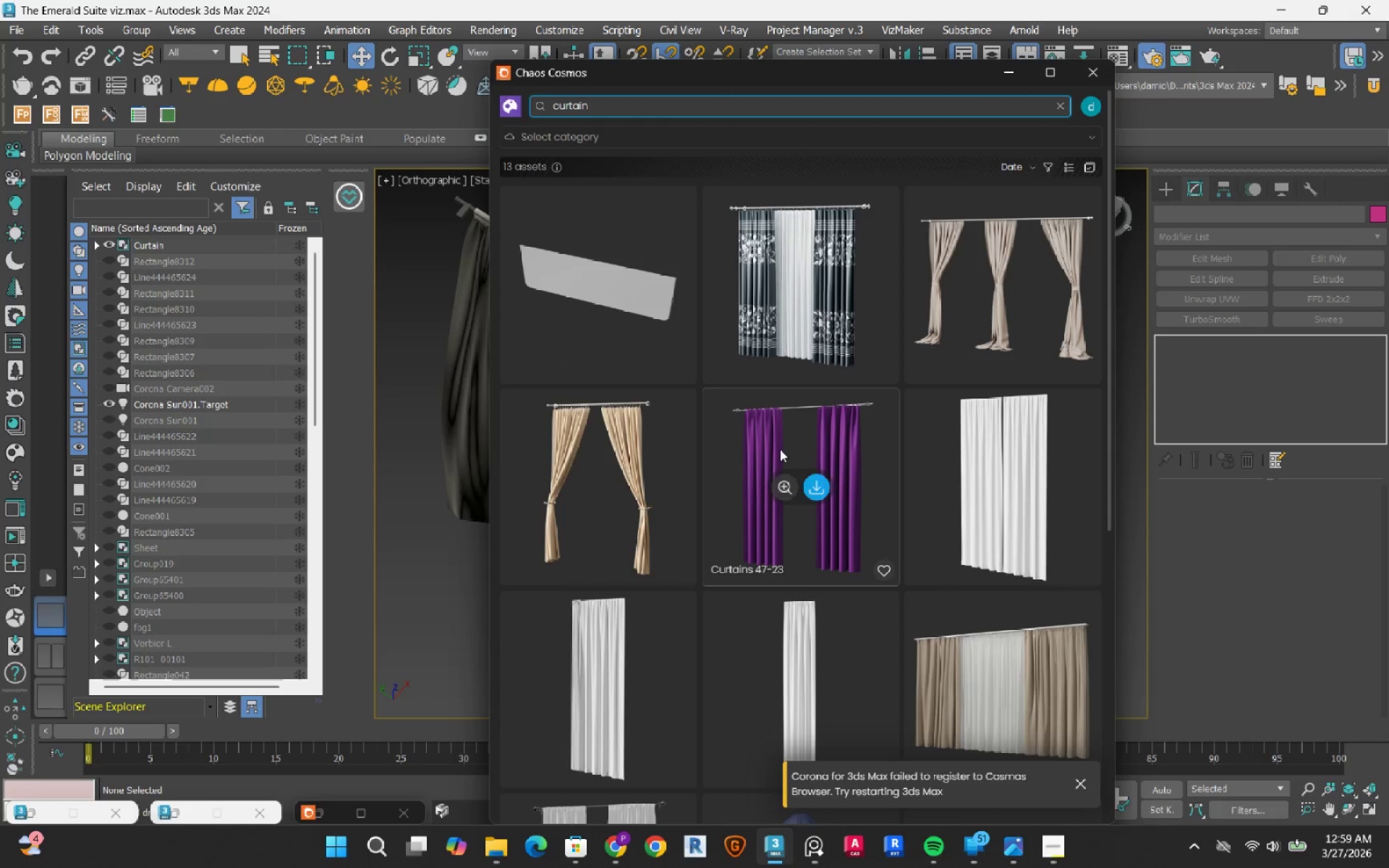 
scroll: coordinate [771, 447], scroll_direction: up, amount: 3.0
 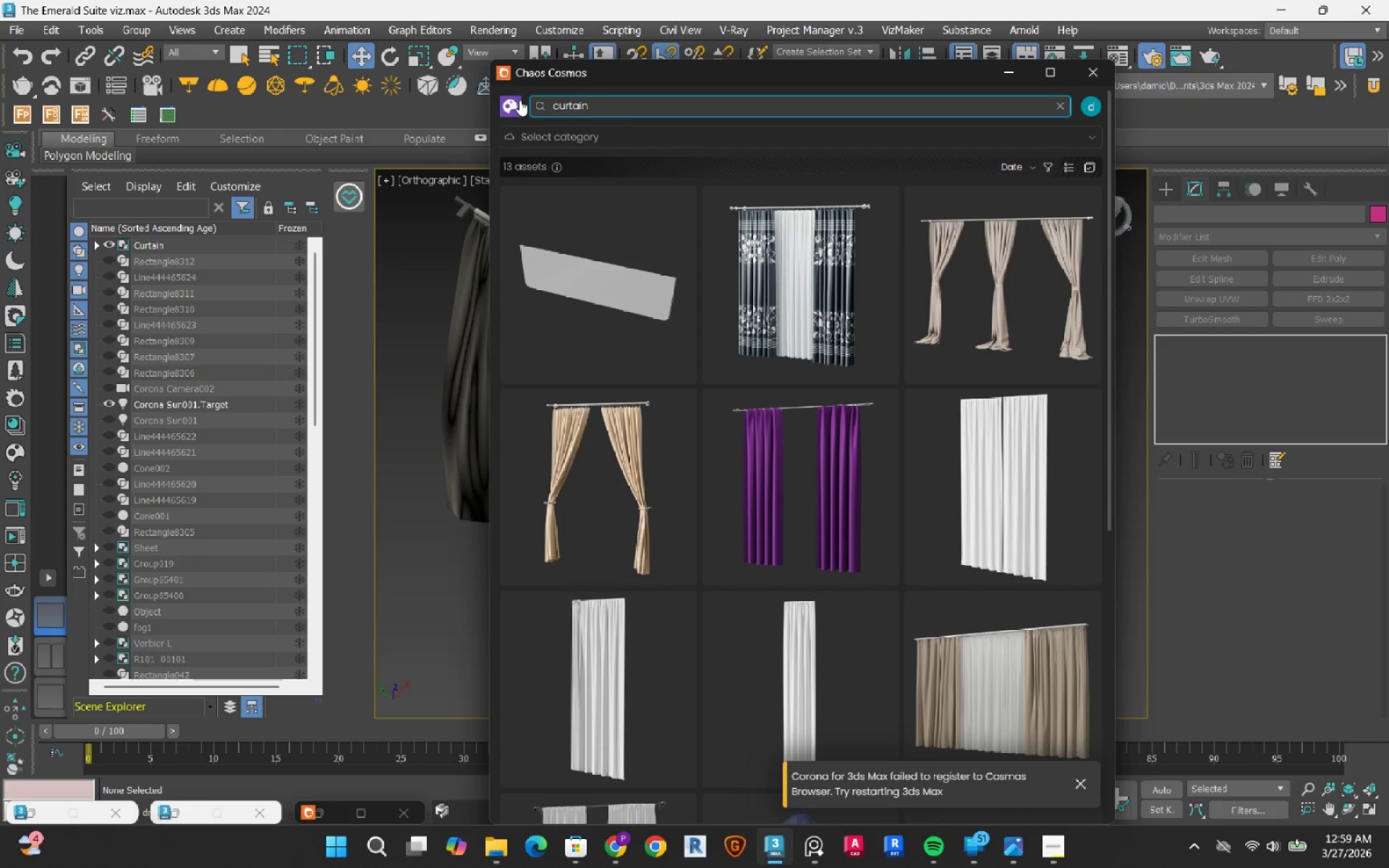 
left_click([507, 111])
 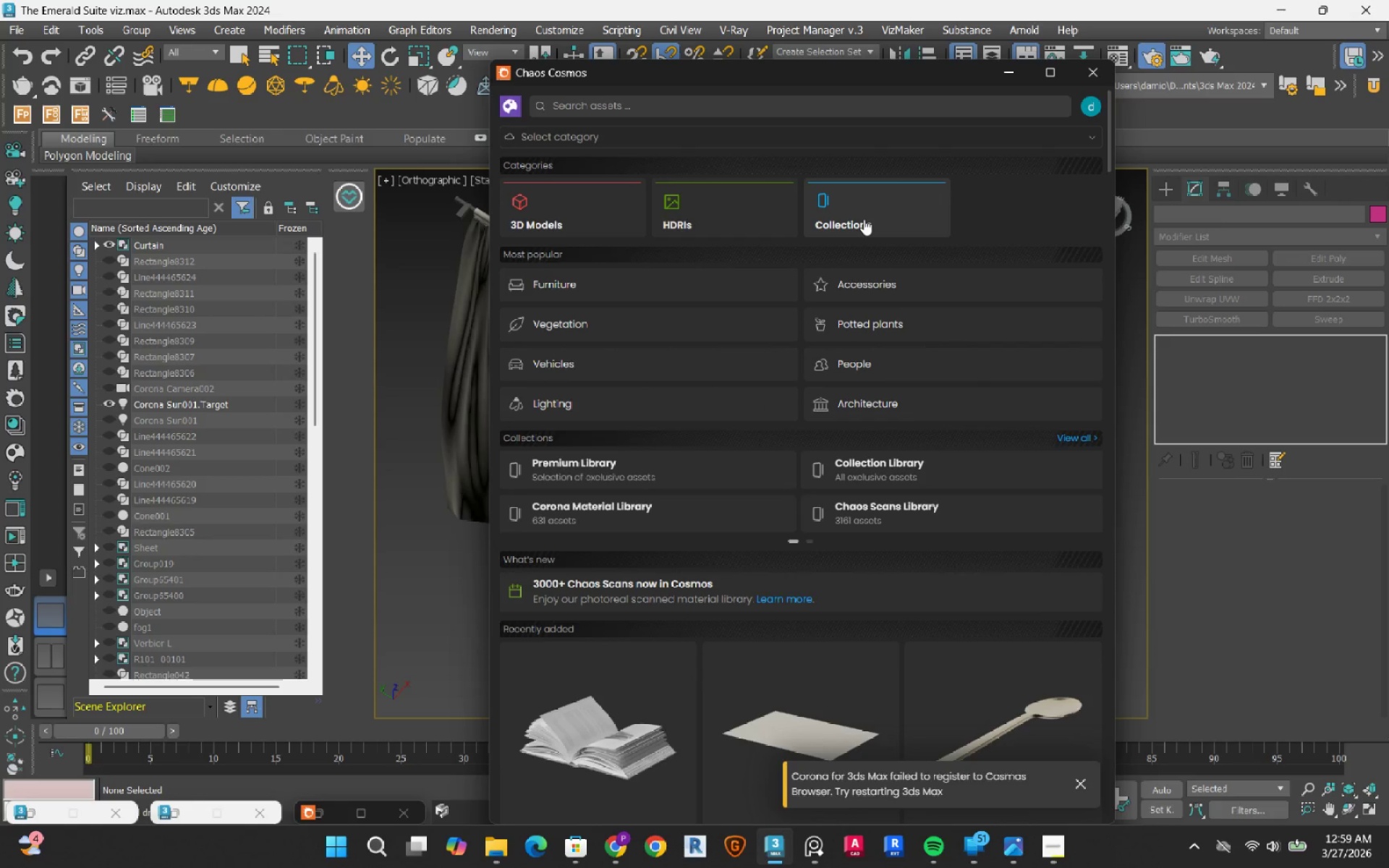 
wait(10.61)
 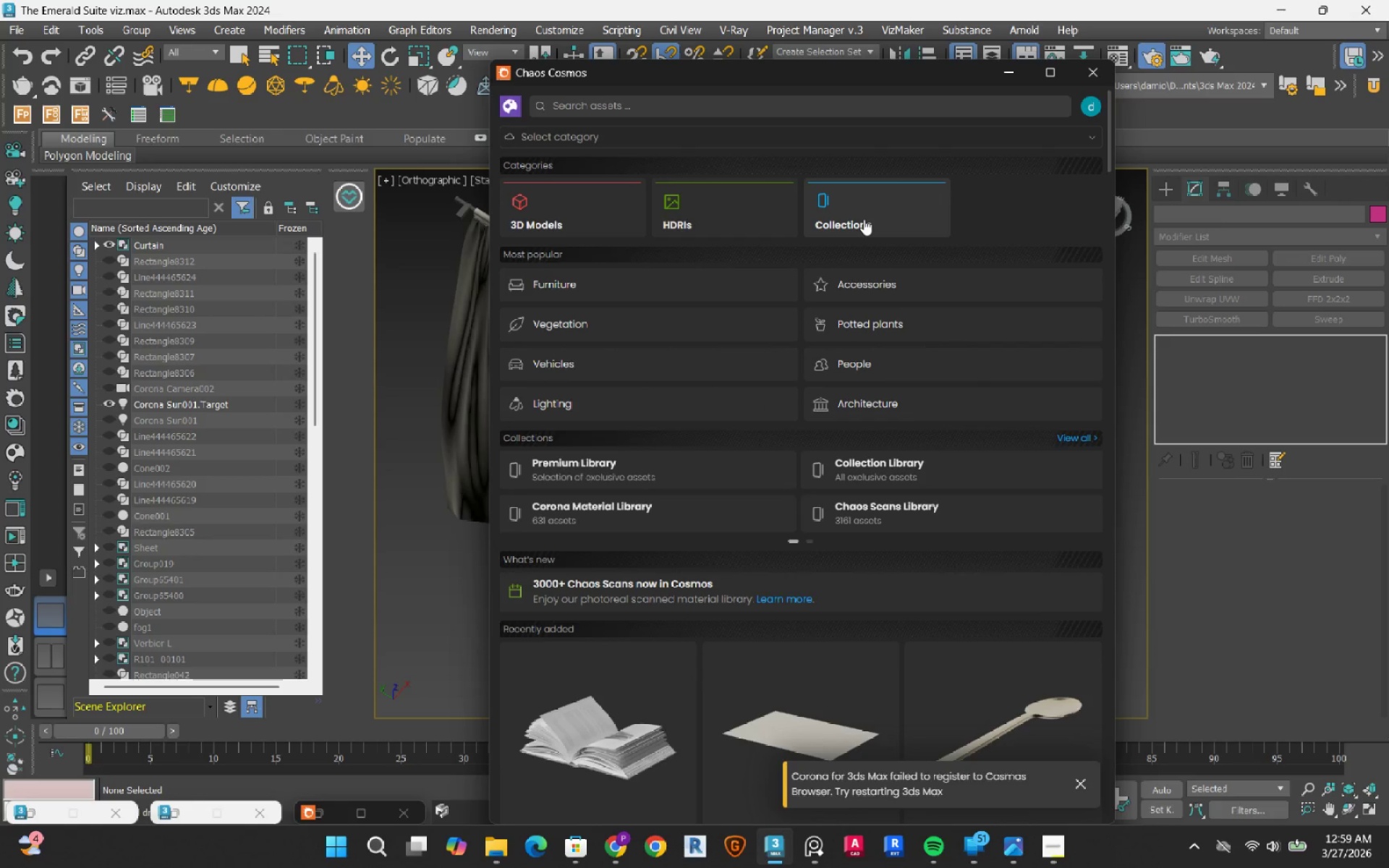 
scroll: coordinate [864, 223], scroll_direction: down, amount: 1.0
 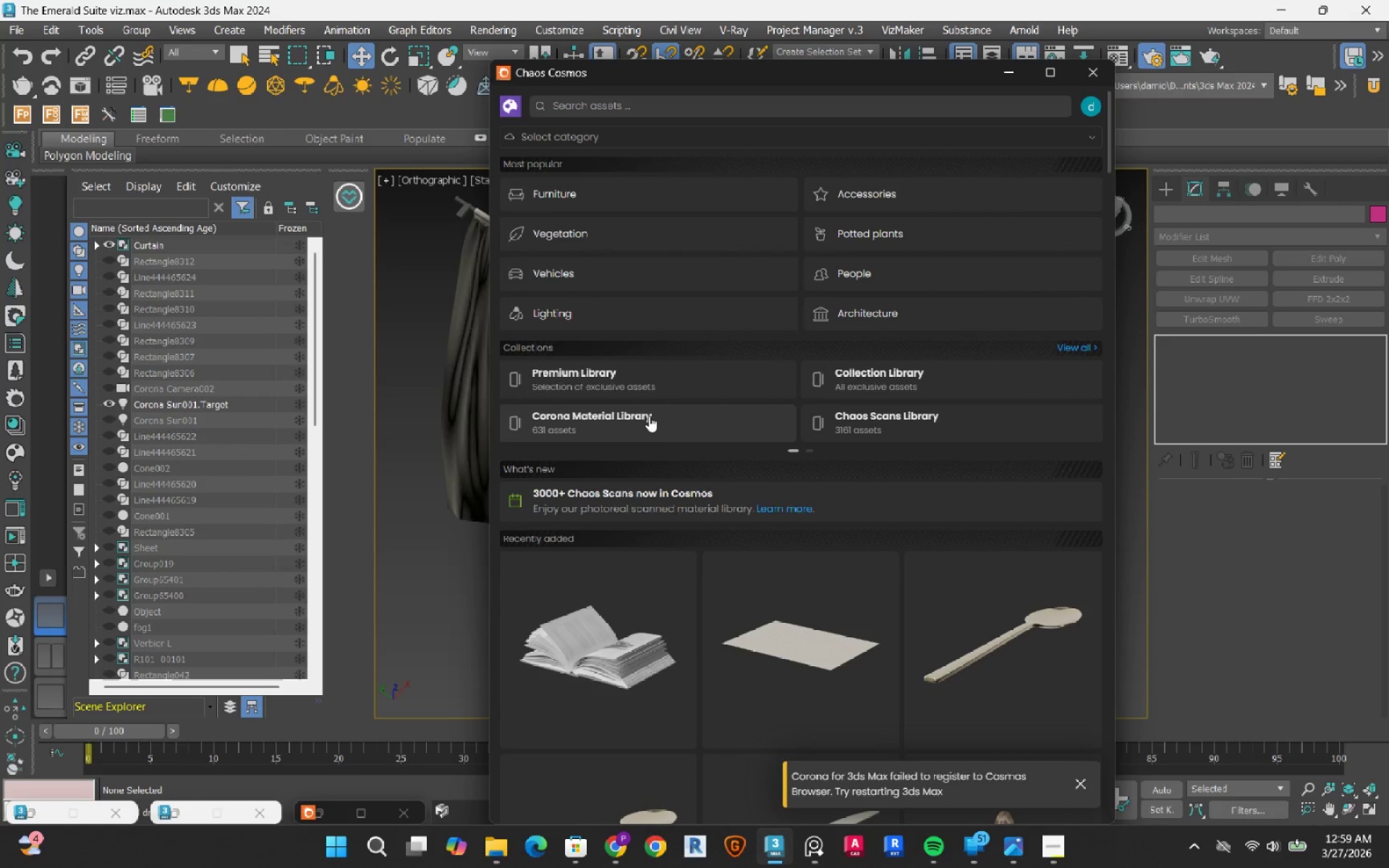 
left_click([649, 416])
 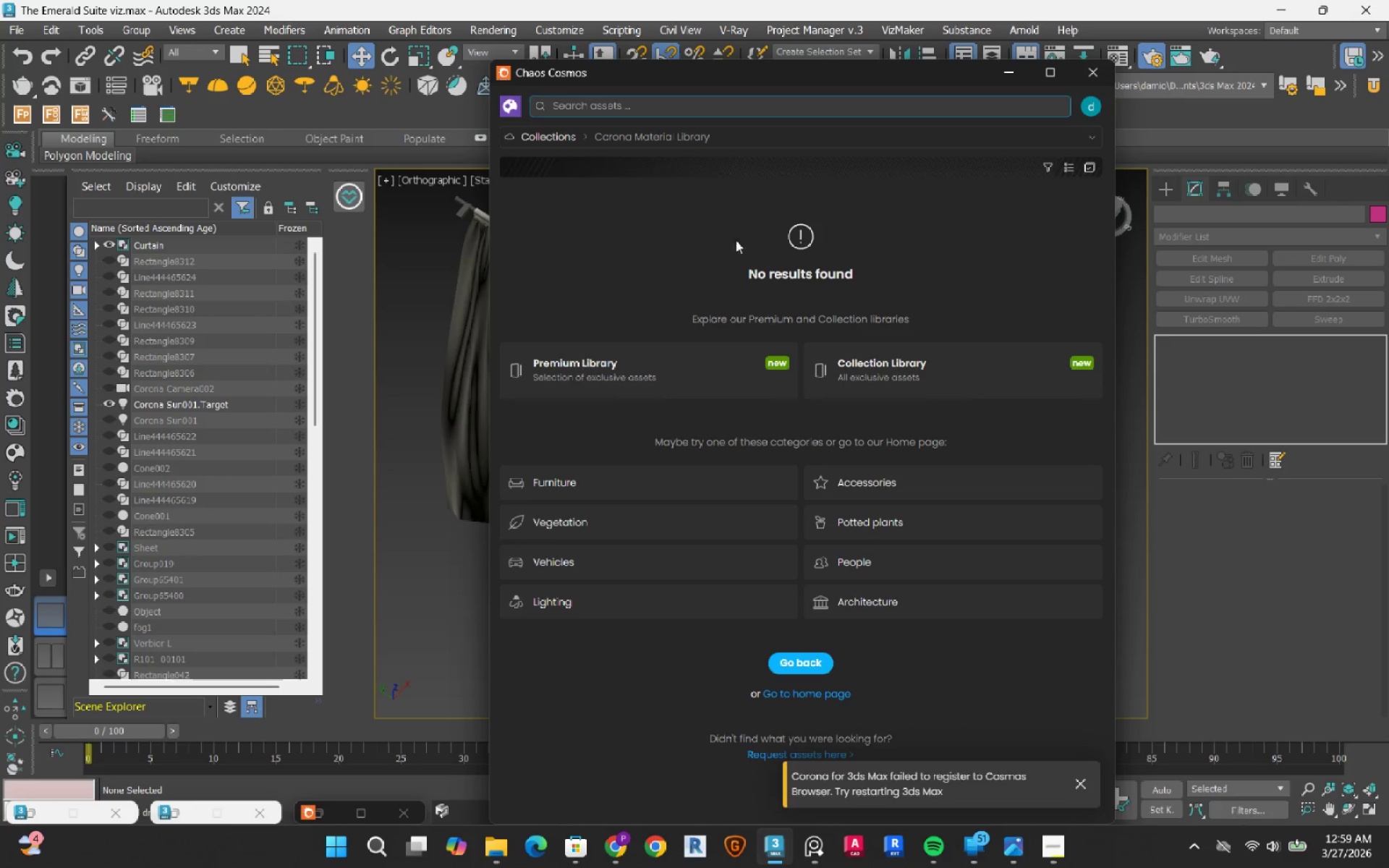 
wait(7.26)
 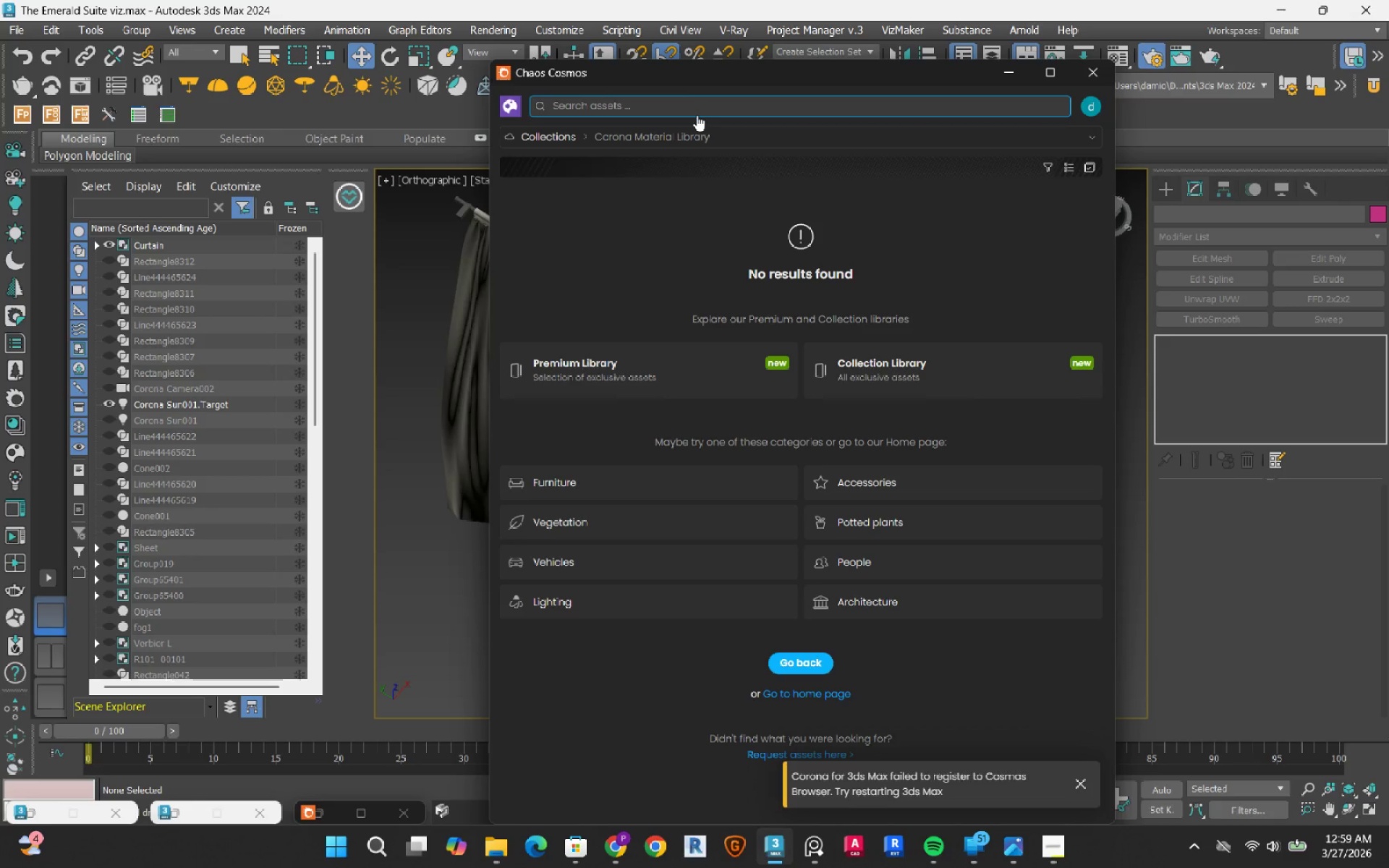 
left_click([1093, 77])
 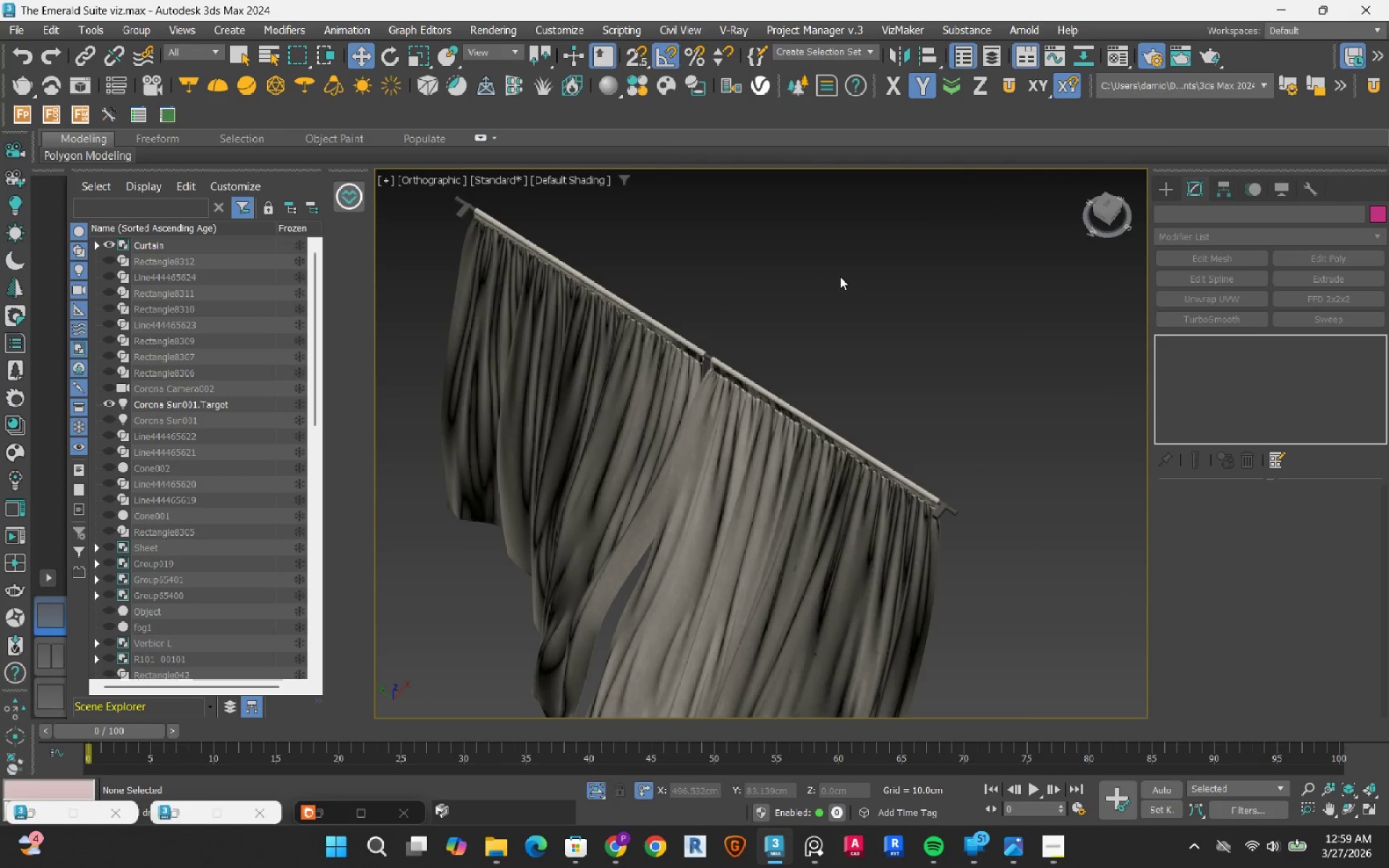 
scroll: coordinate [840, 276], scroll_direction: down, amount: 2.0
 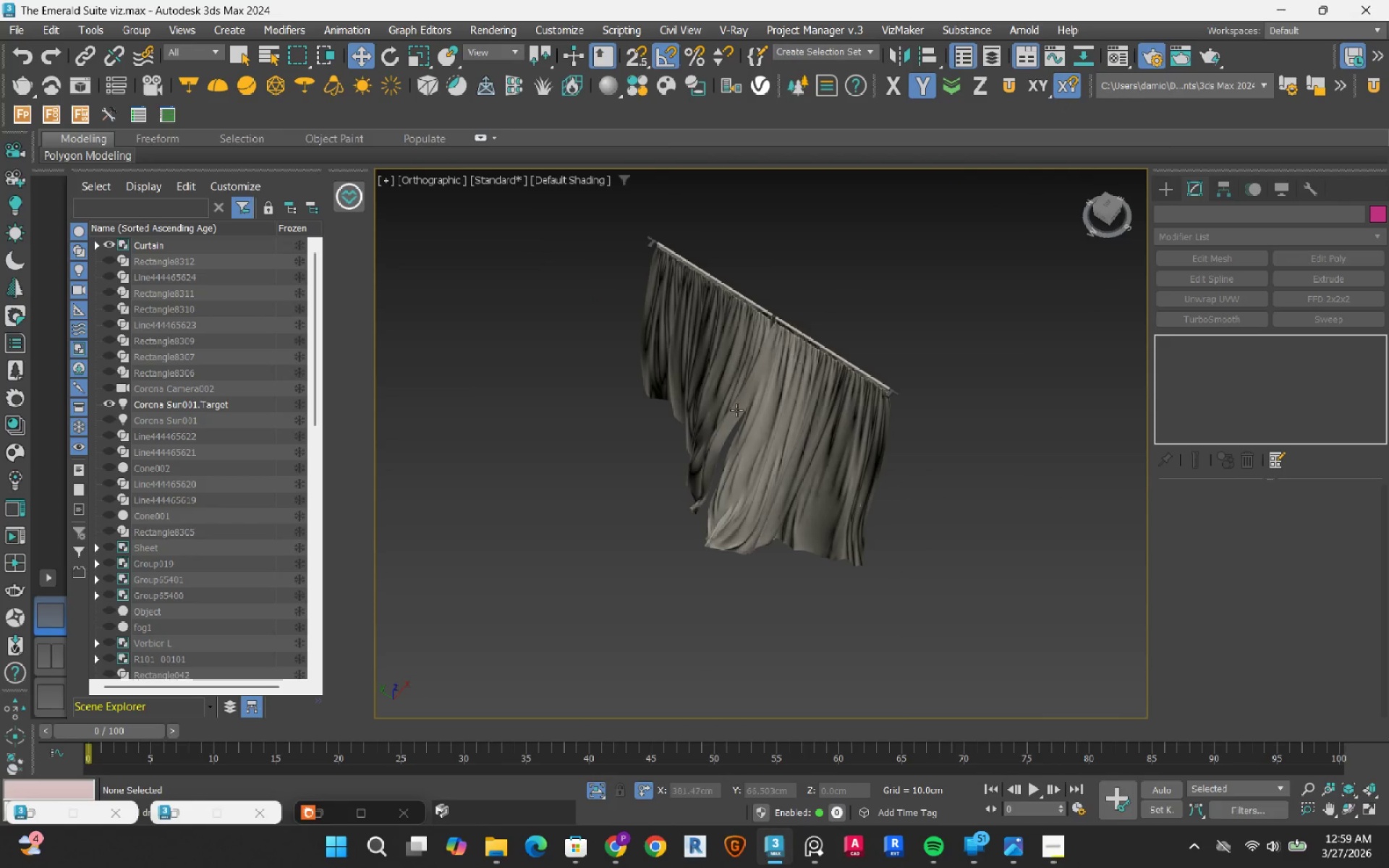 
scroll: coordinate [735, 412], scroll_direction: up, amount: 3.0
 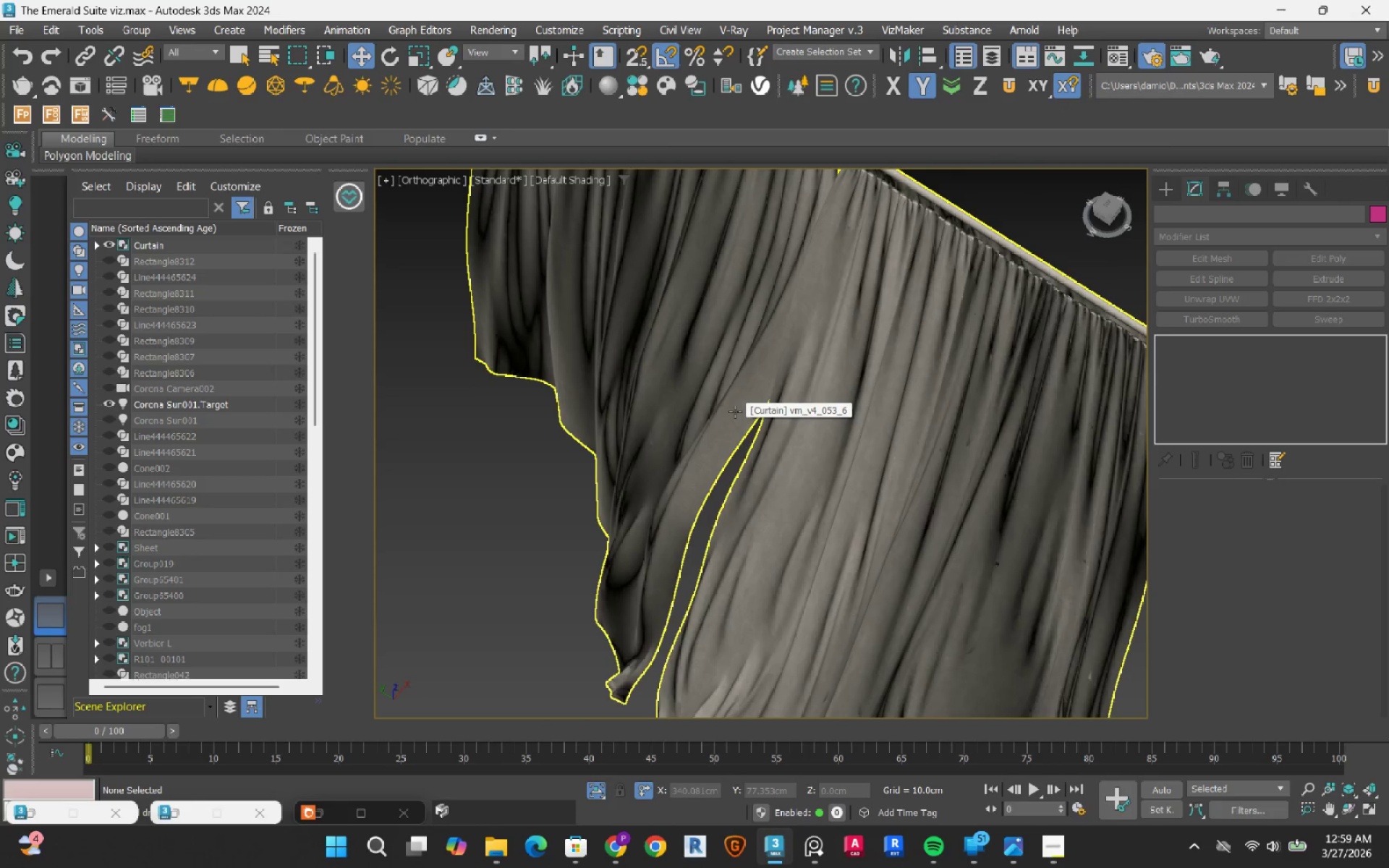 
scroll: coordinate [735, 412], scroll_direction: down, amount: 1.0
 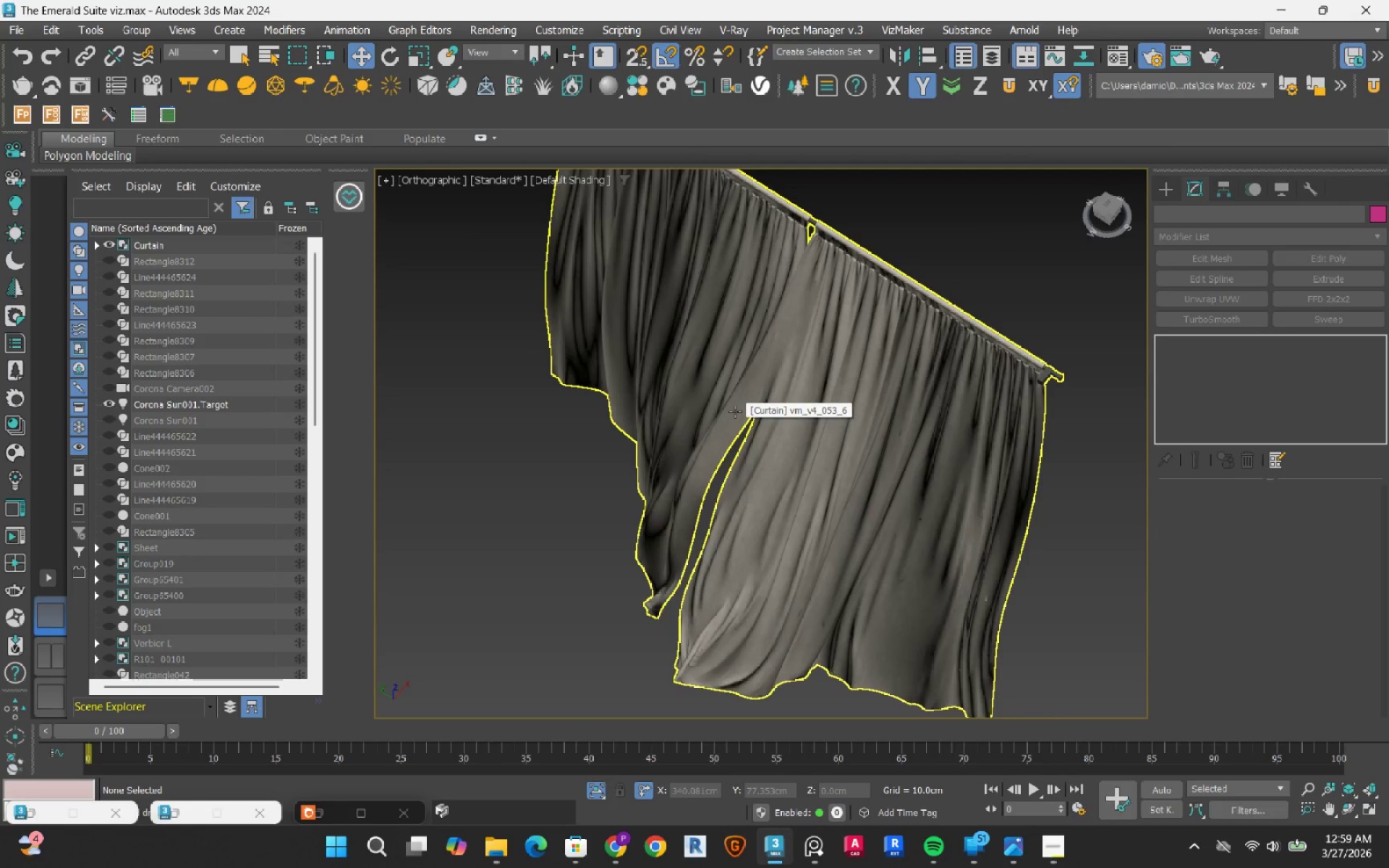 
key(M)
 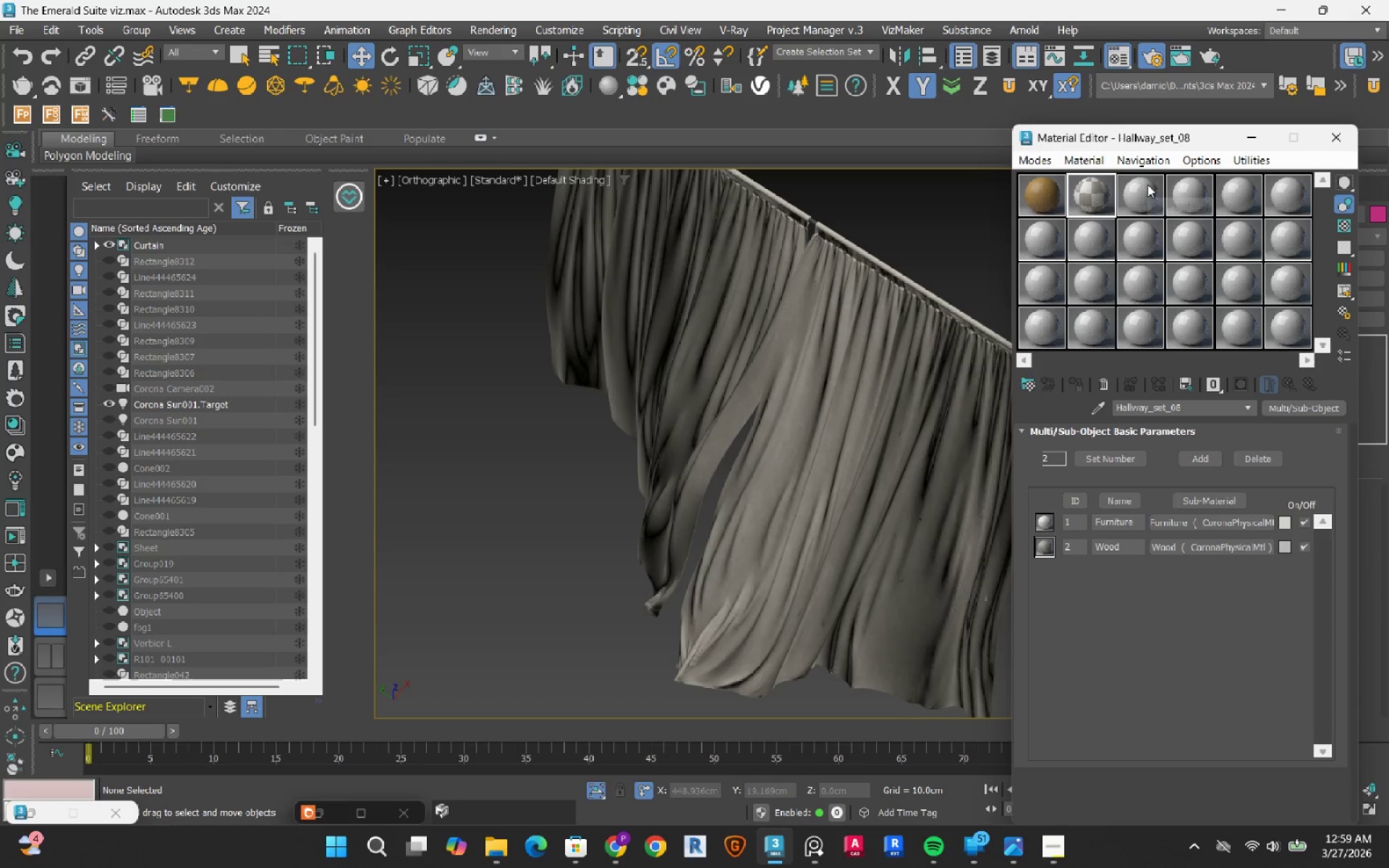 
left_click([1144, 188])
 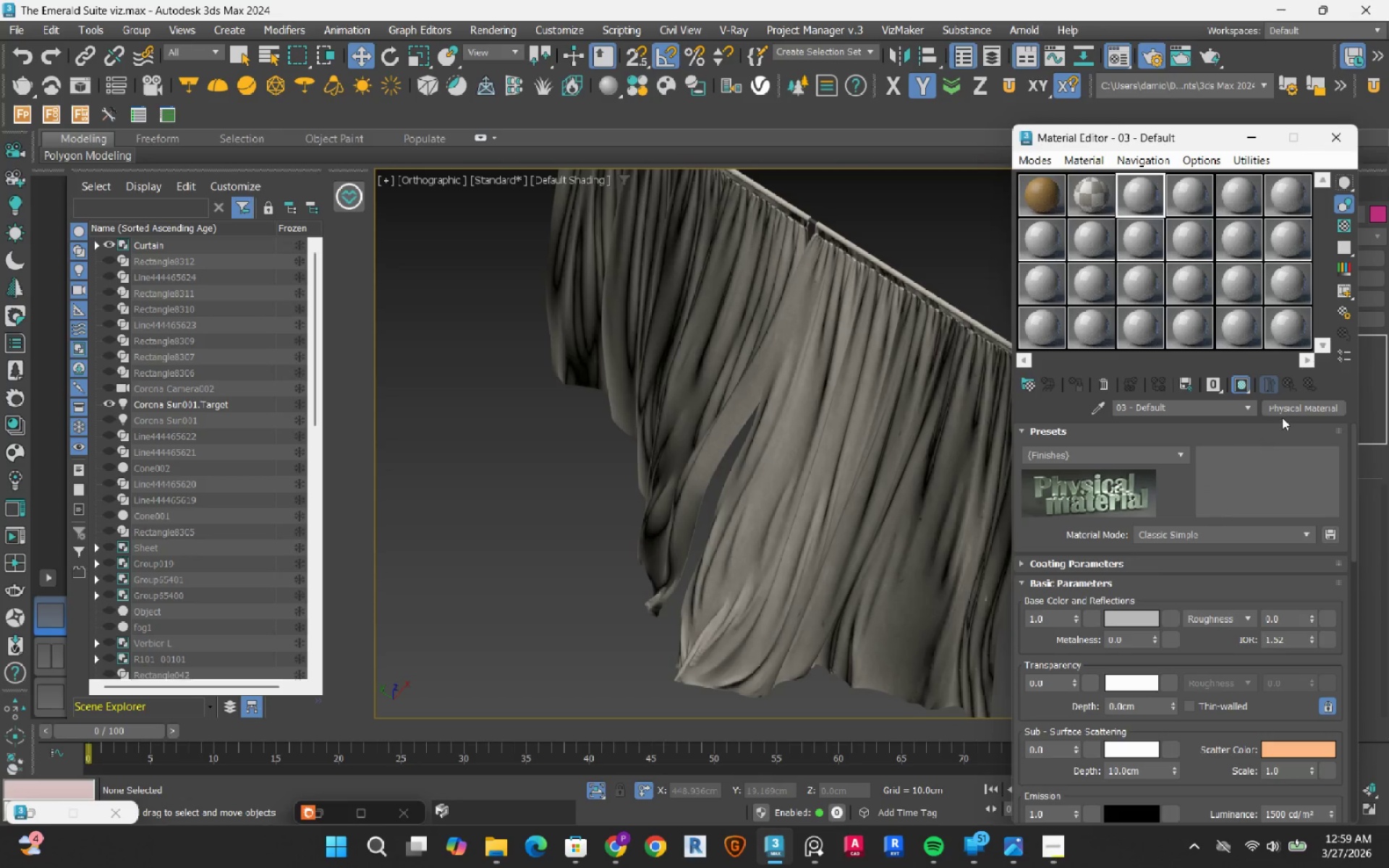 
left_click([1291, 400])
 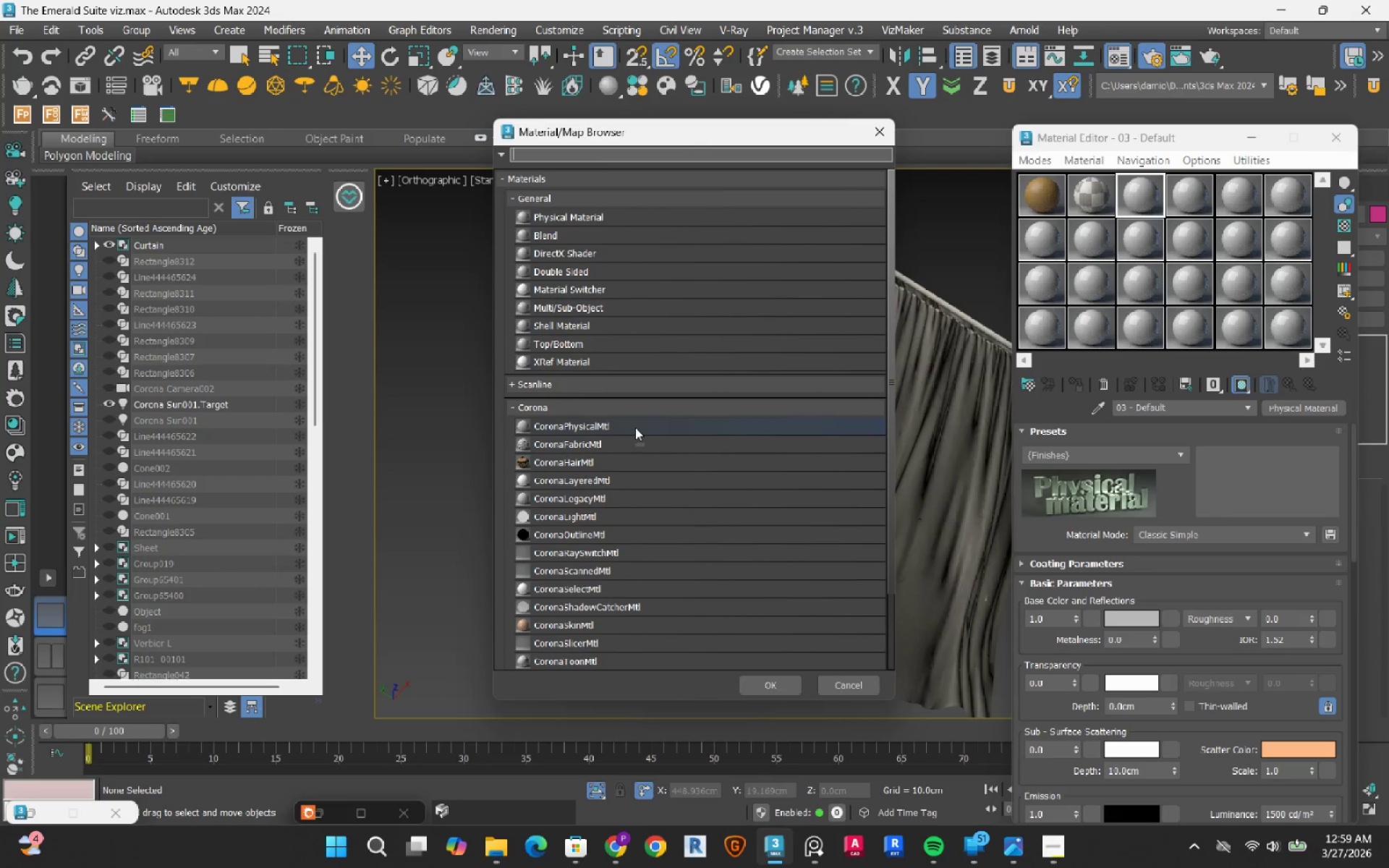 
double_click([635, 427])
 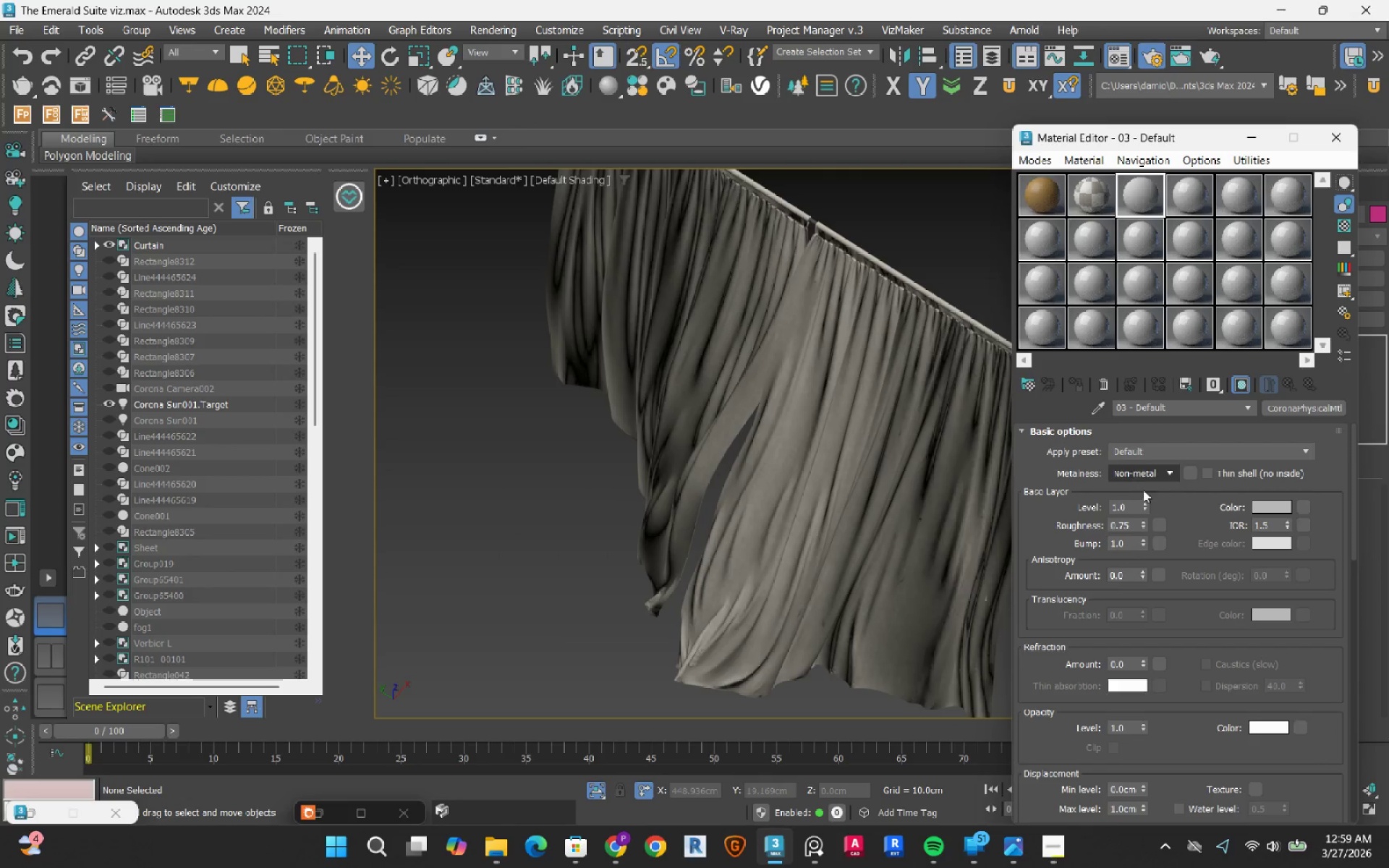 
left_click([1184, 451])
 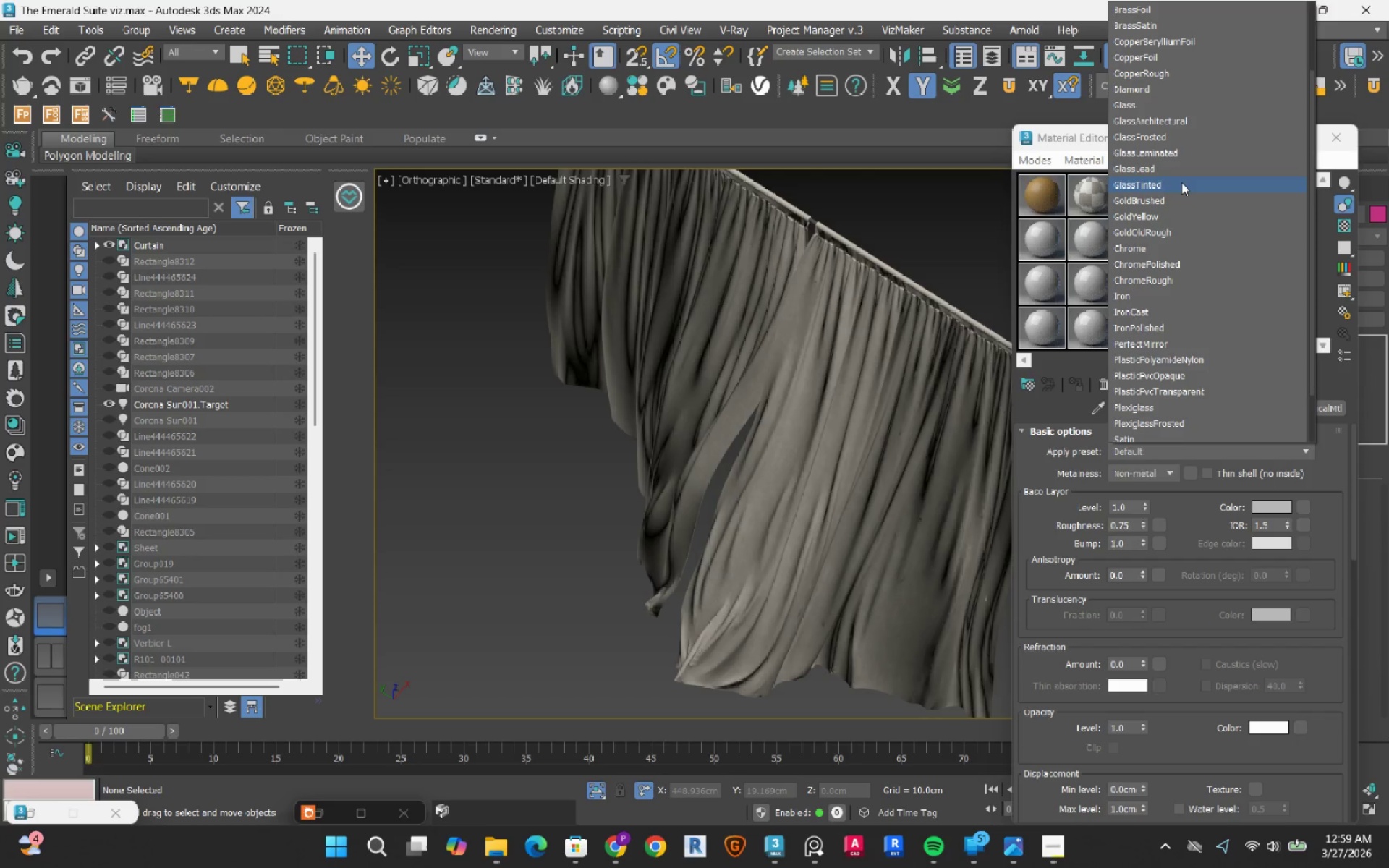 
scroll: coordinate [1181, 182], scroll_direction: down, amount: 4.0
 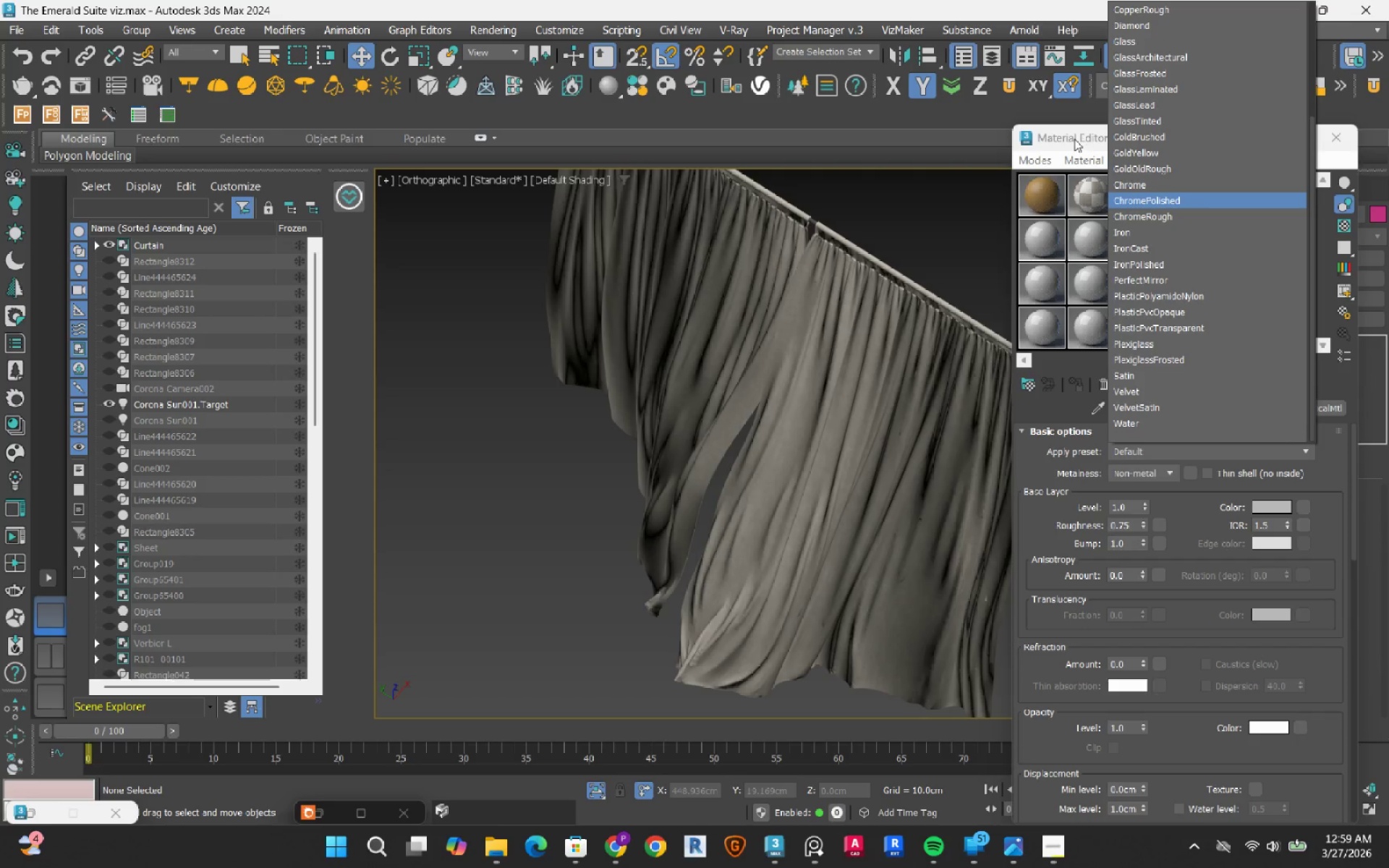 
left_click([1074, 139])
 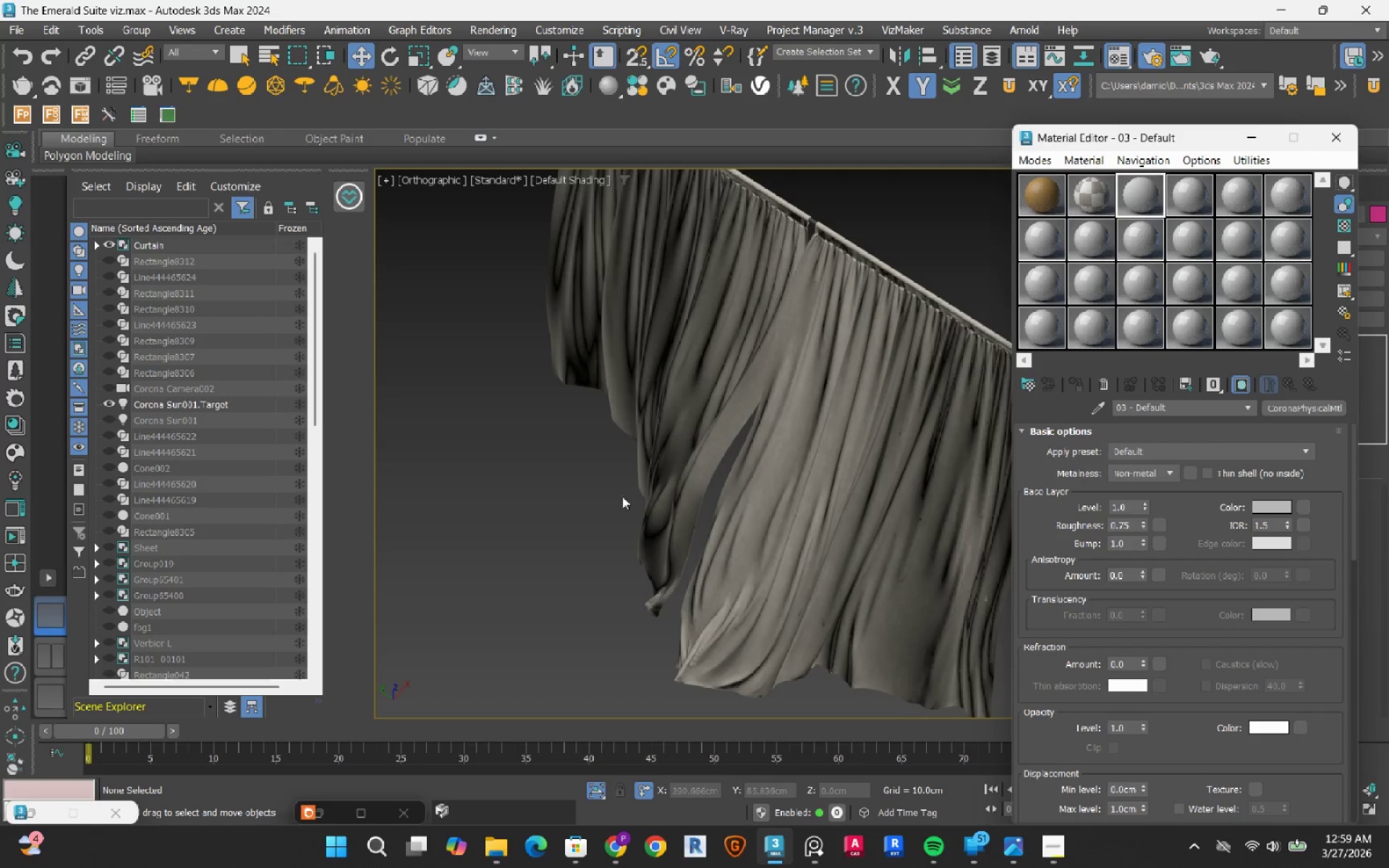 
scroll: coordinate [538, 535], scroll_direction: down, amount: 2.0
 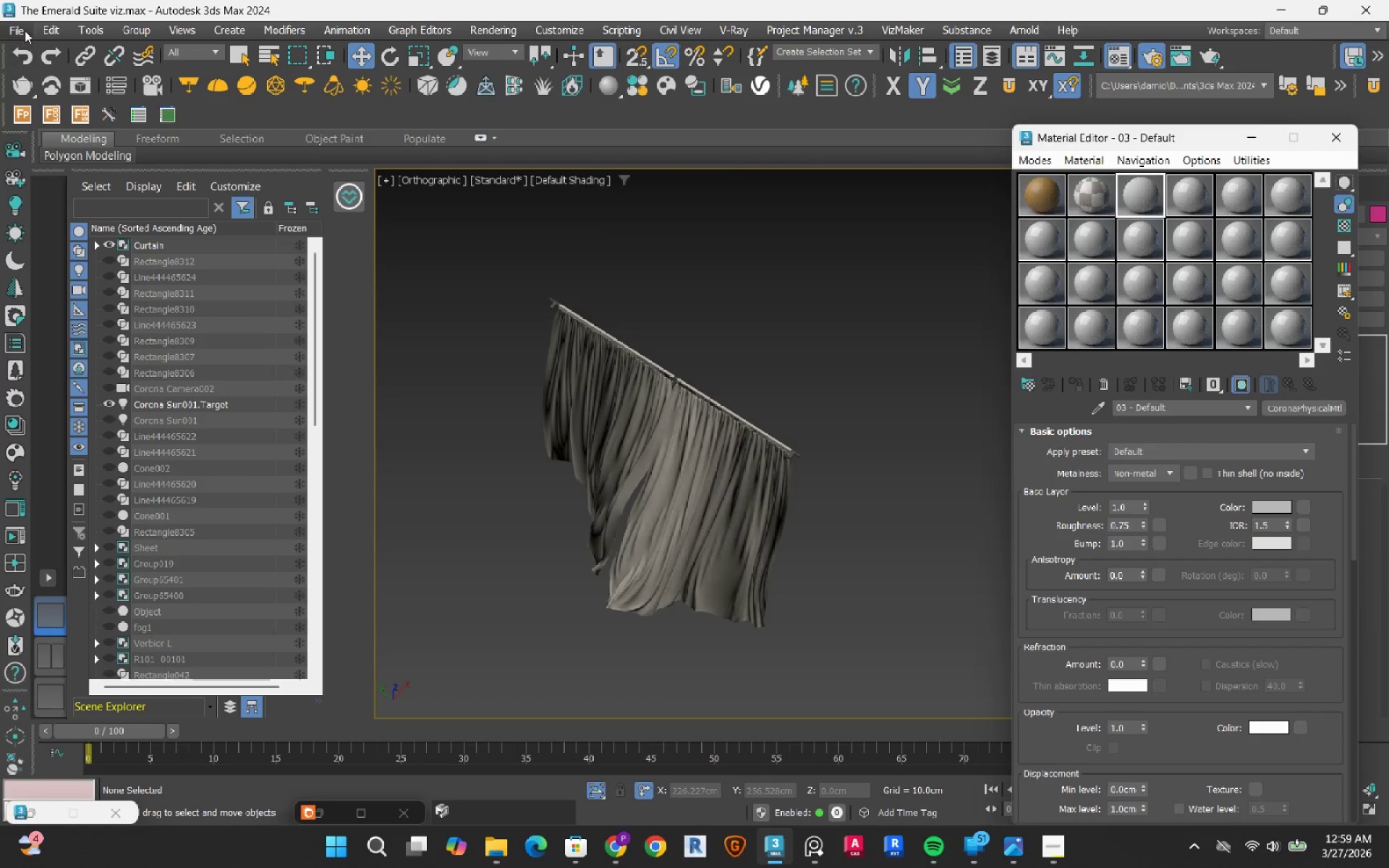 
left_click([27, 26])
 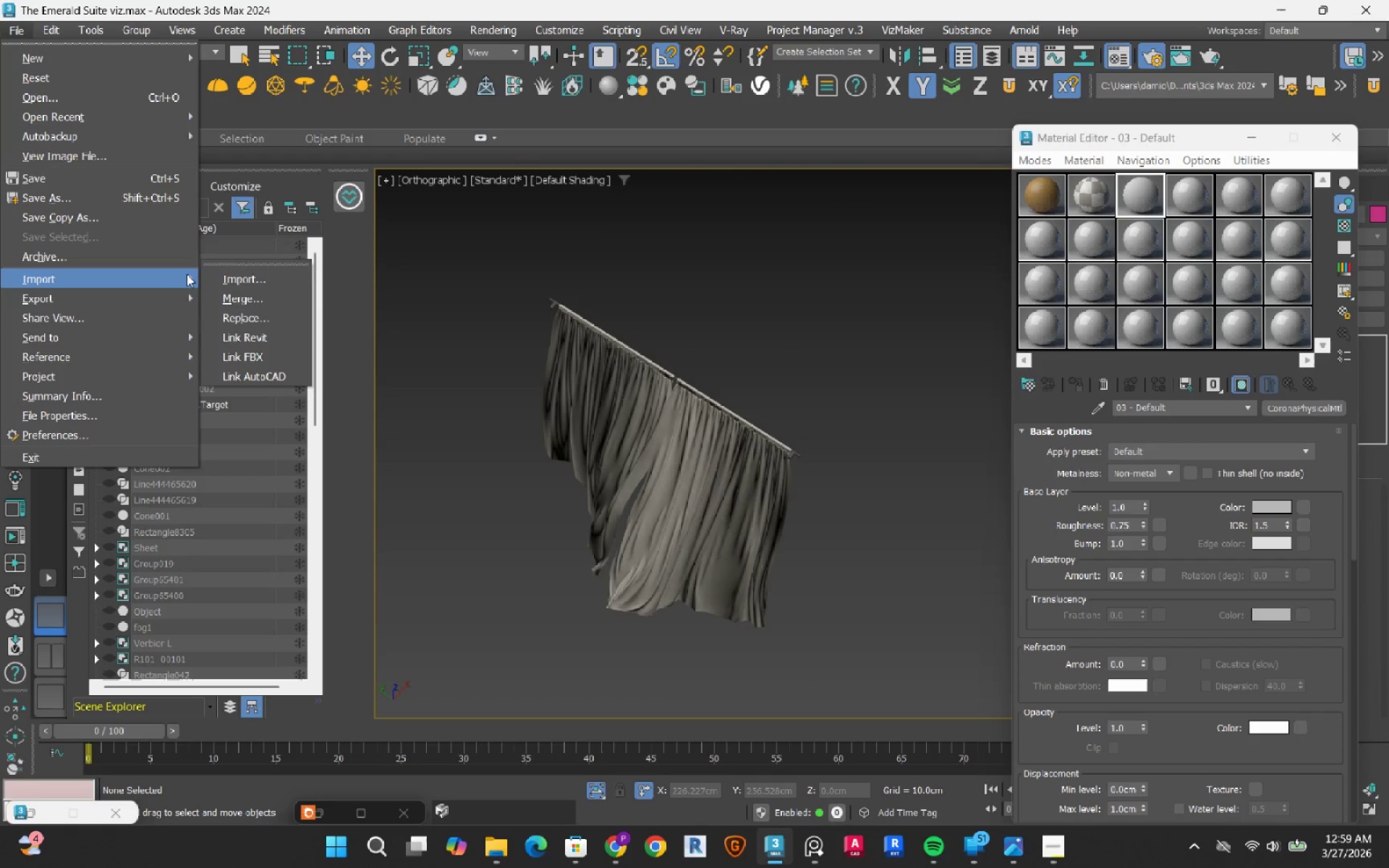 
left_click([225, 305])
 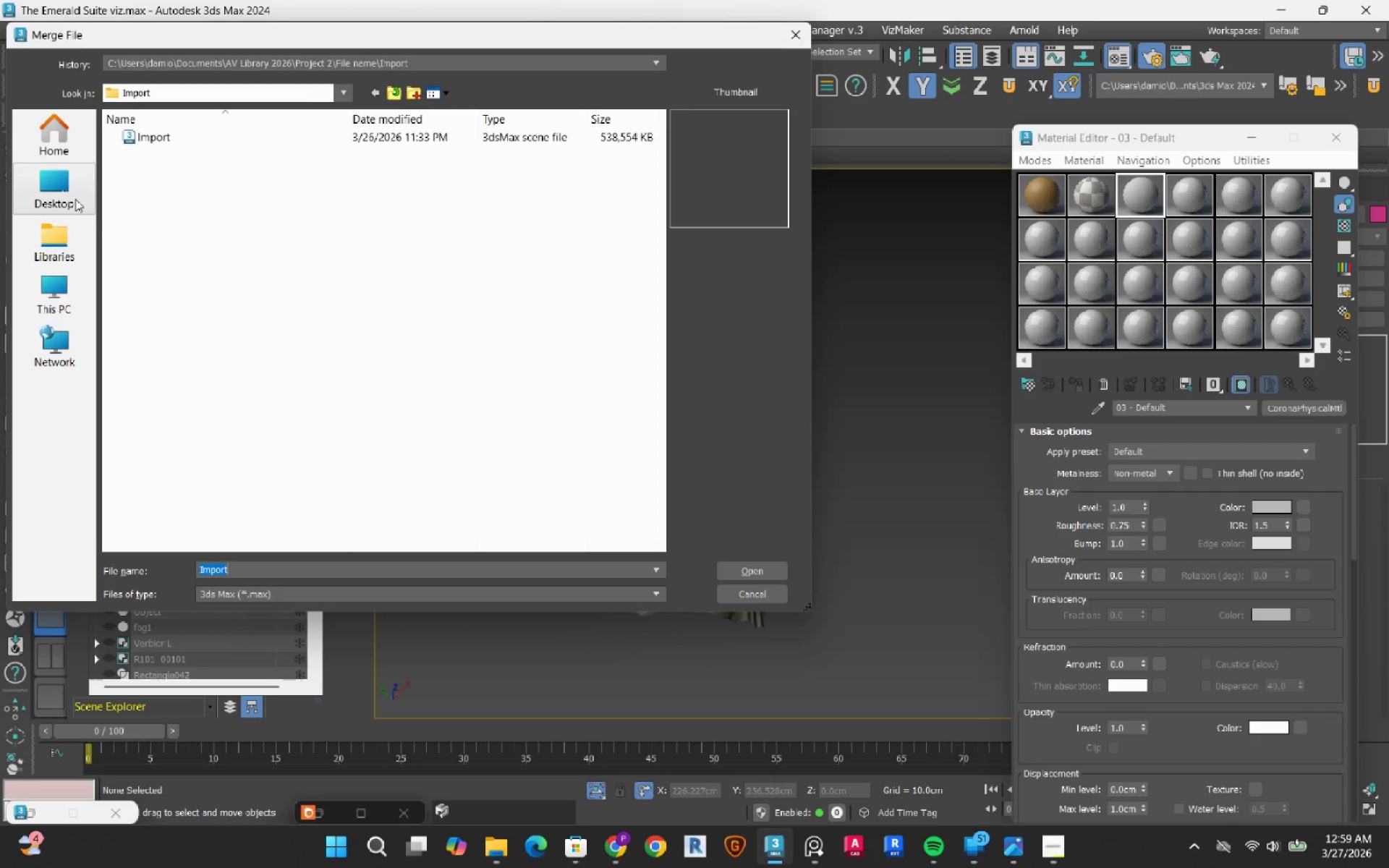 
left_click([75, 199])
 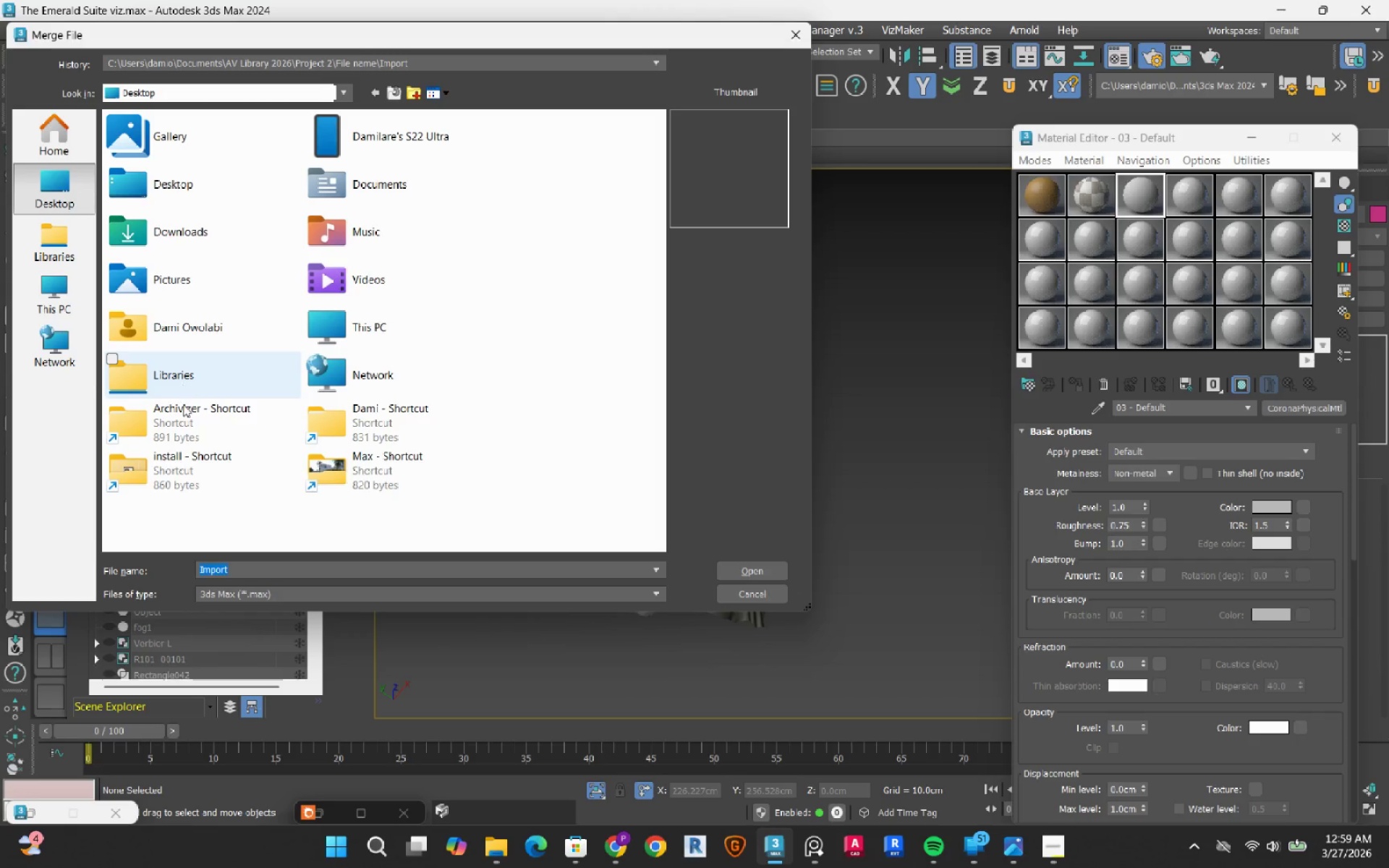 
double_click([183, 415])
 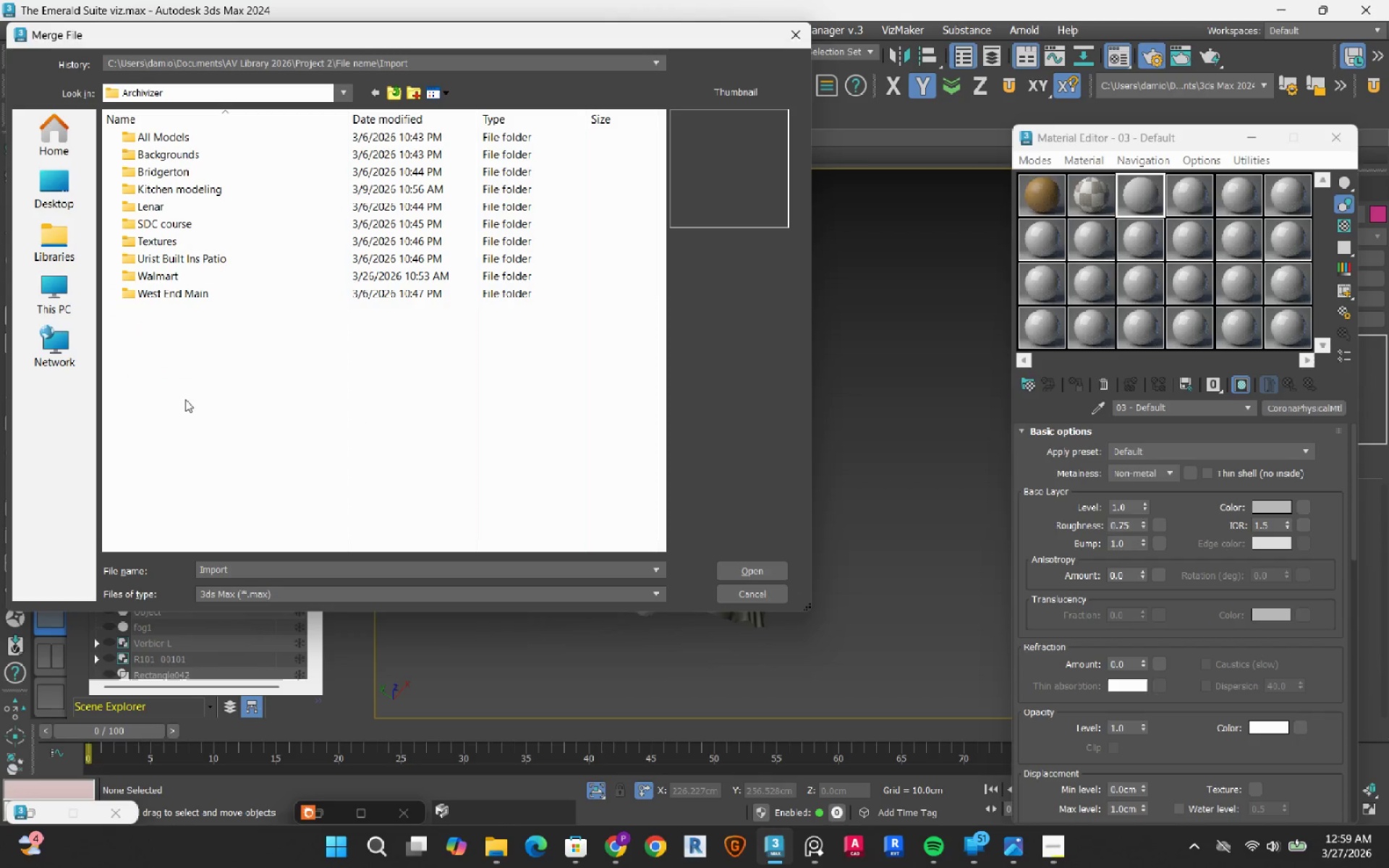 
mouse_move([180, 294])
 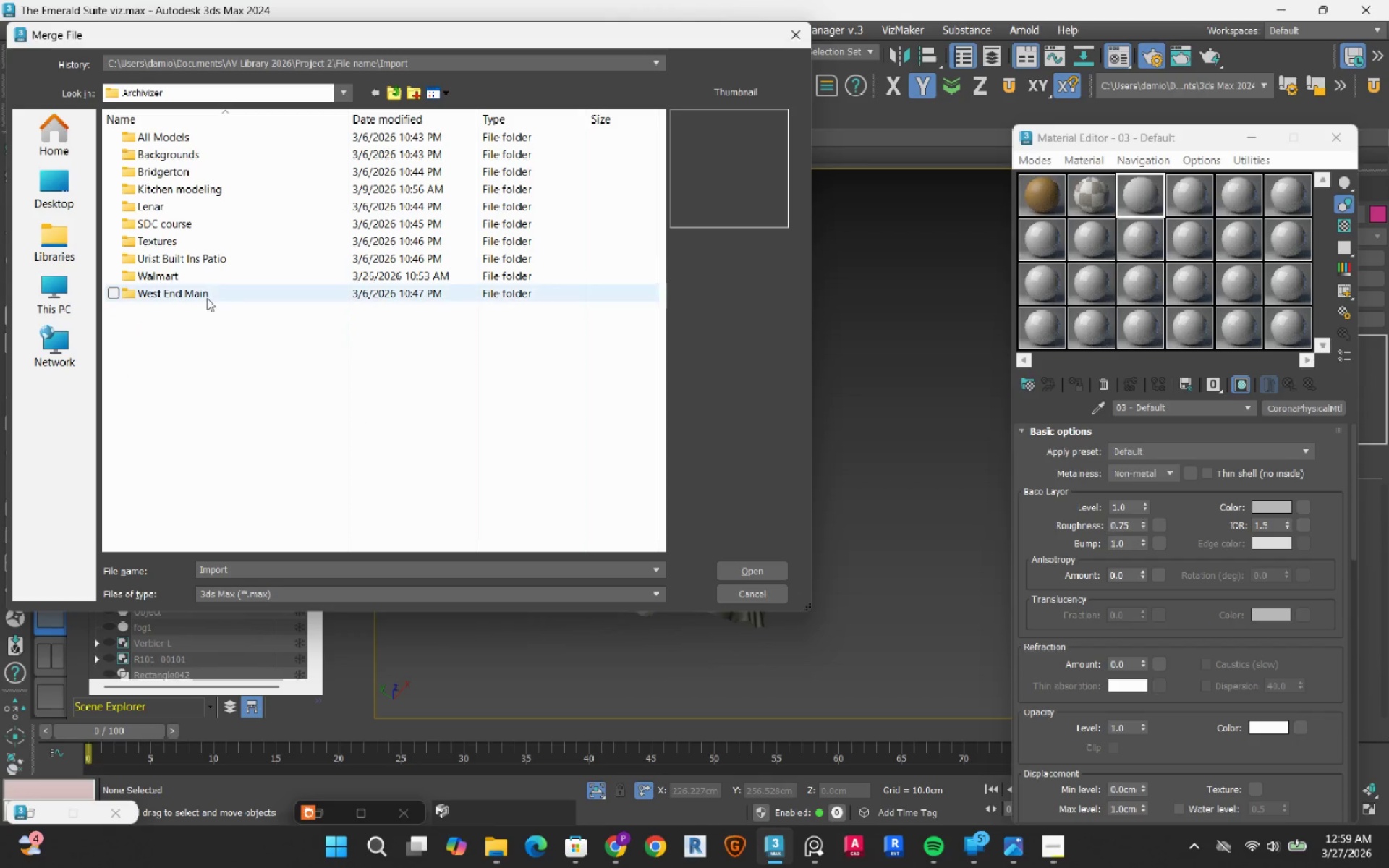 
double_click([207, 298])
 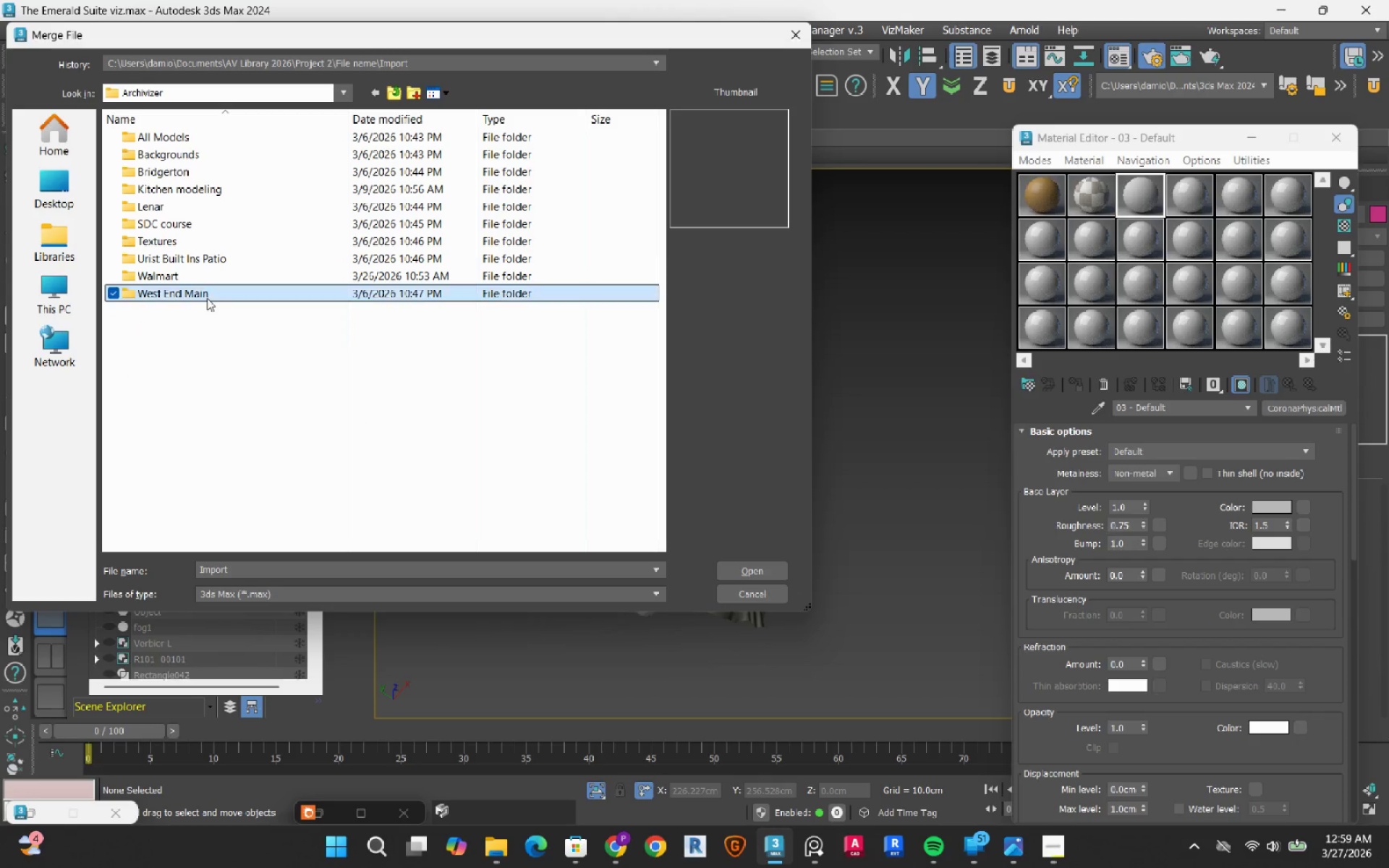 
triple_click([207, 298])
 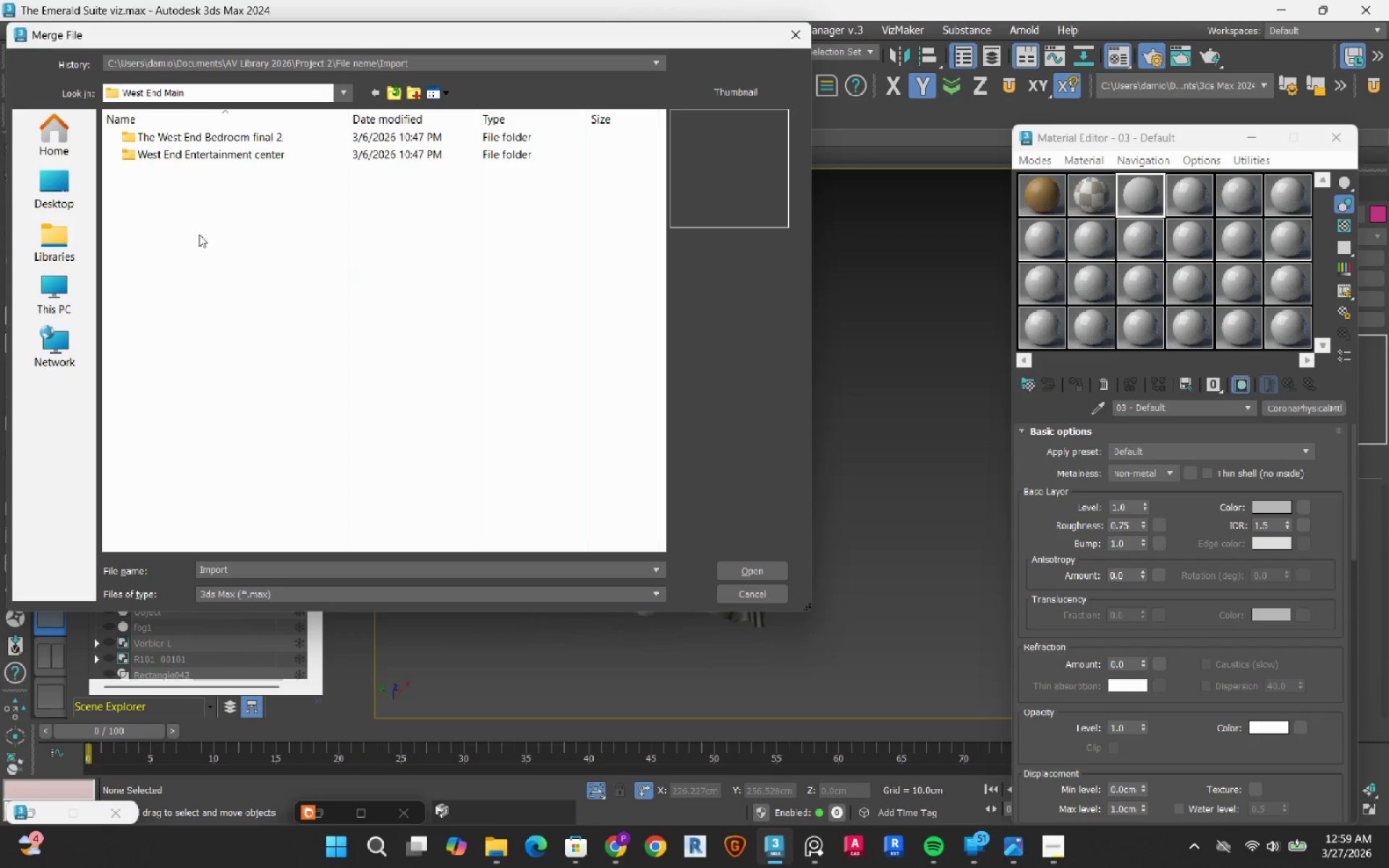 
mouse_move([201, 142])
 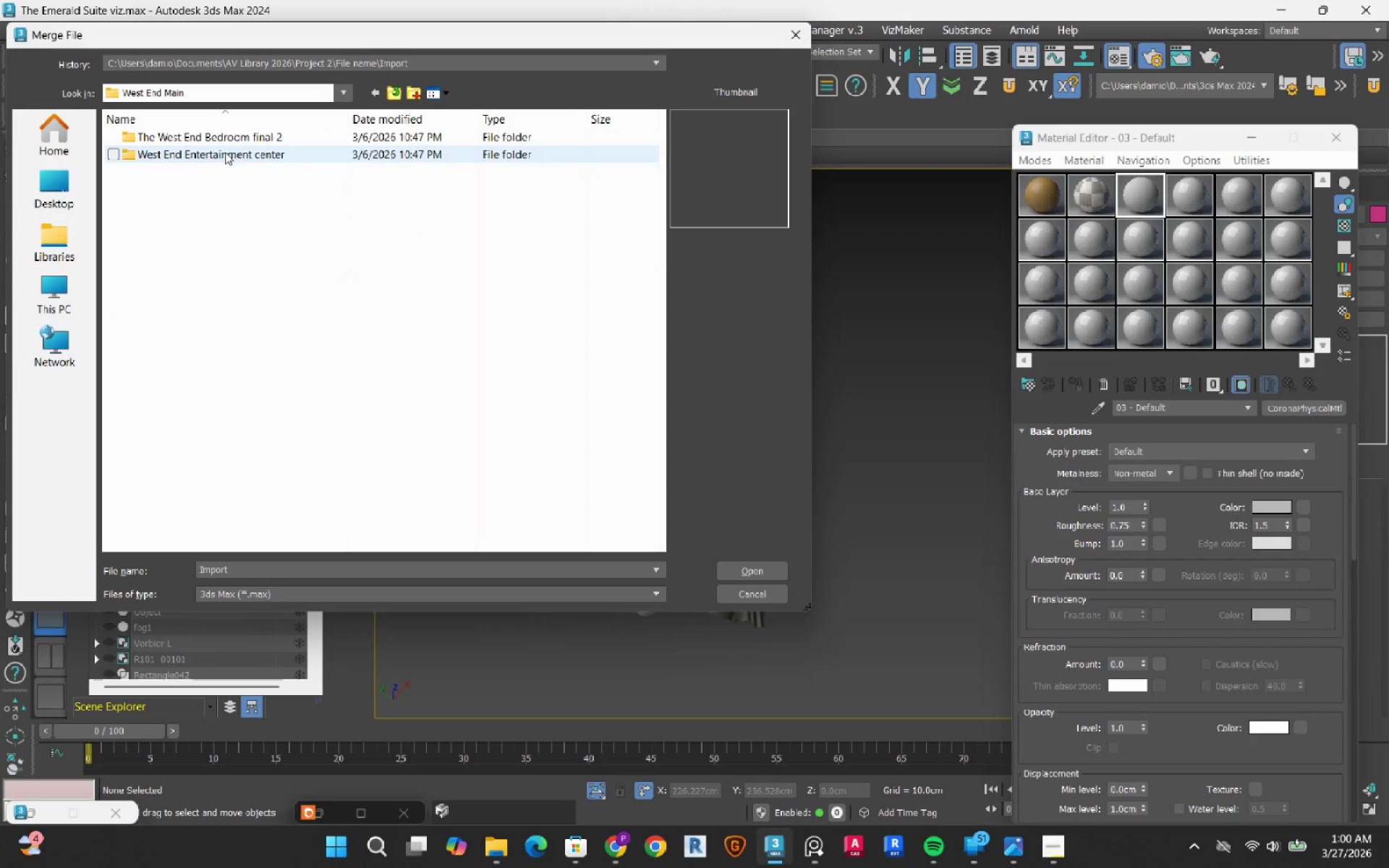 
double_click([225, 152])
 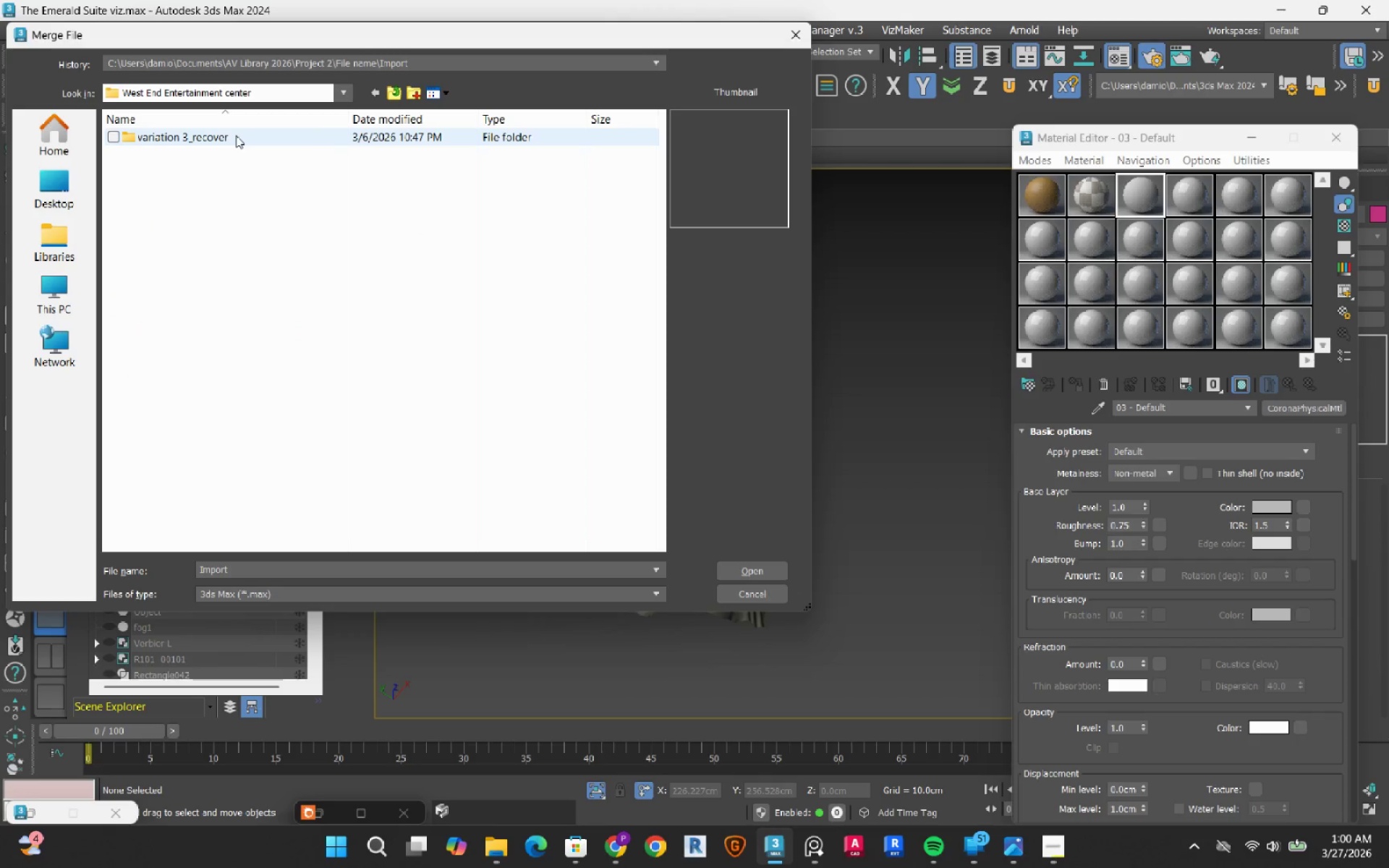 
double_click([236, 135])
 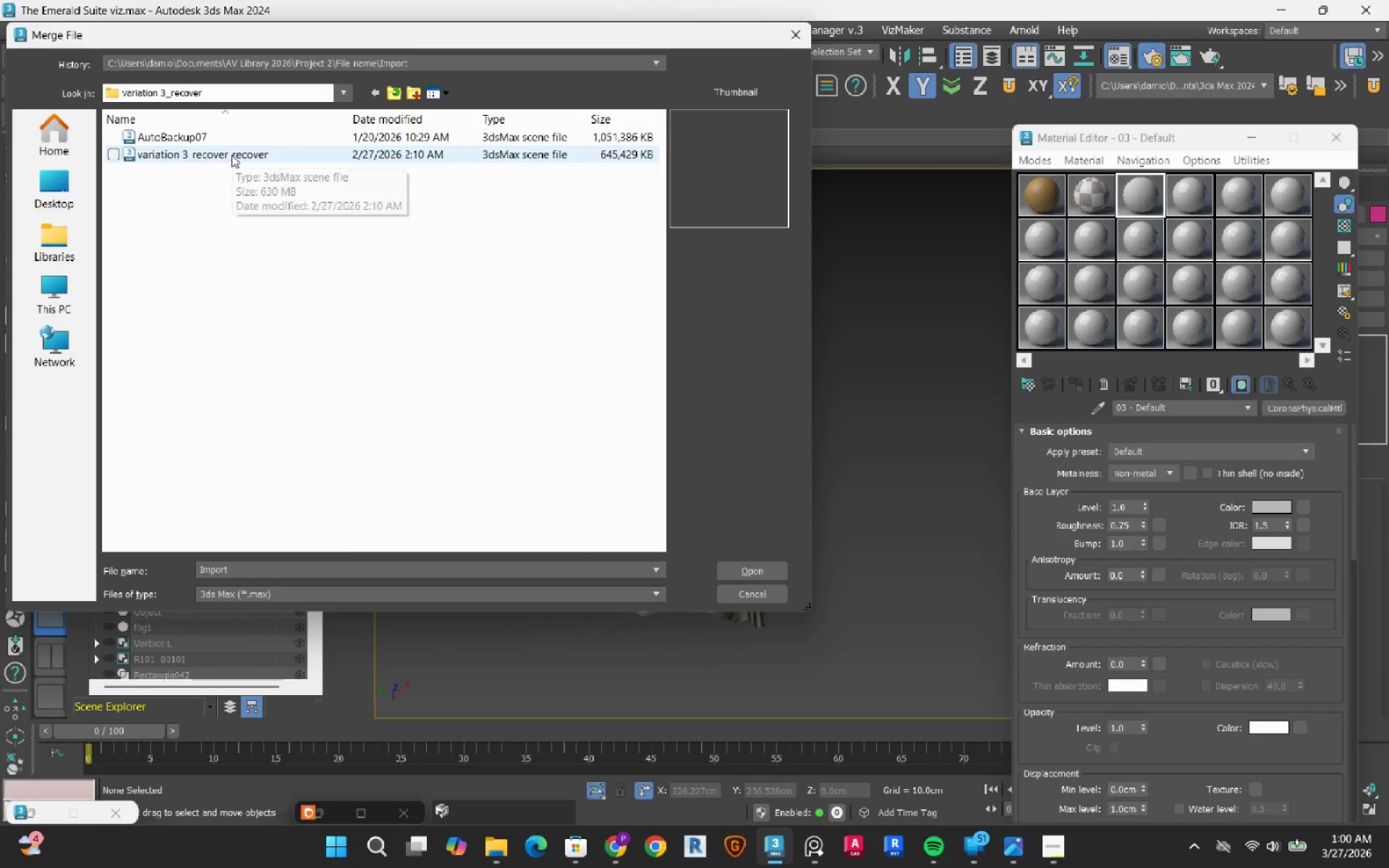 
left_click([232, 155])
 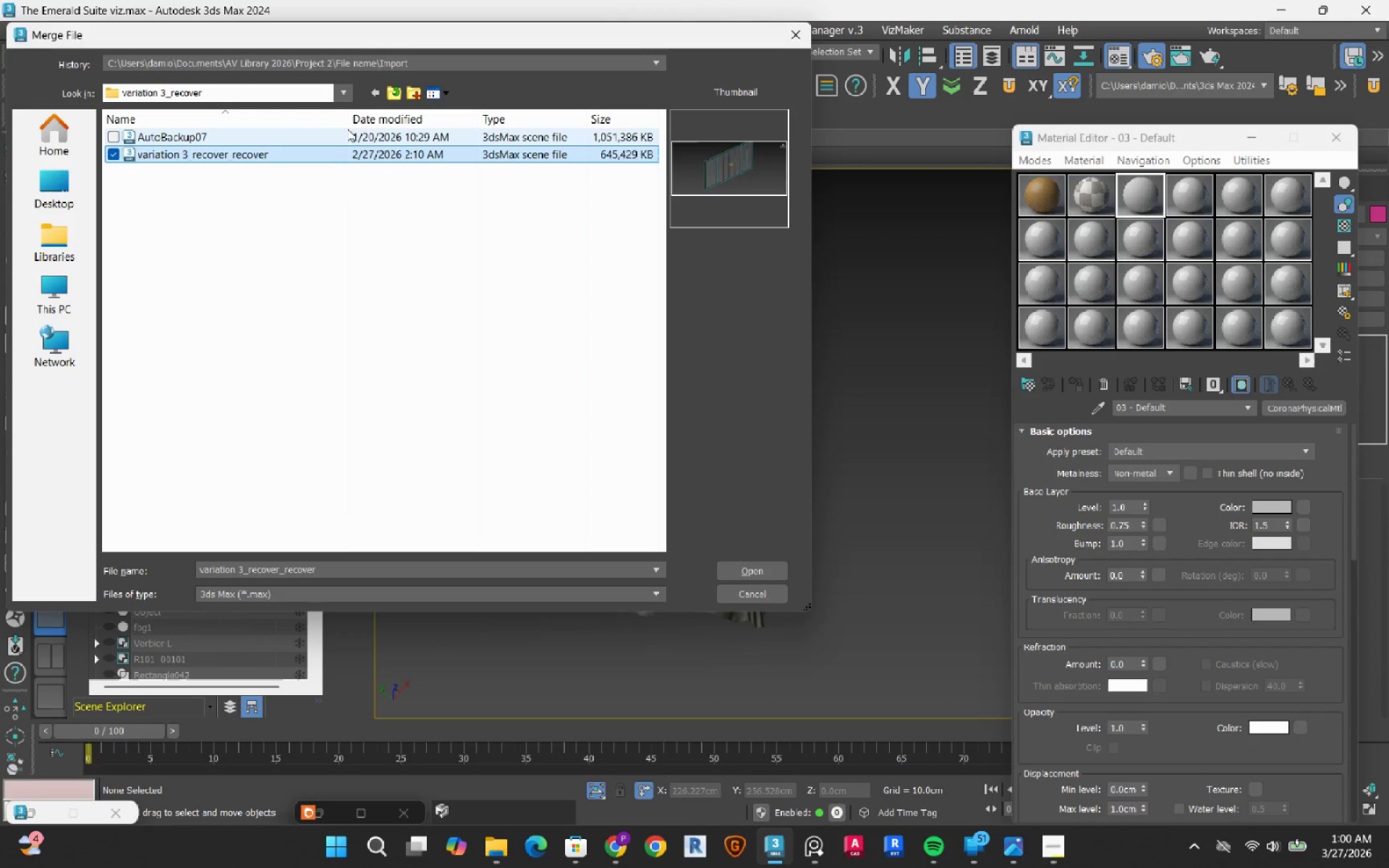 
left_click([344, 140])
 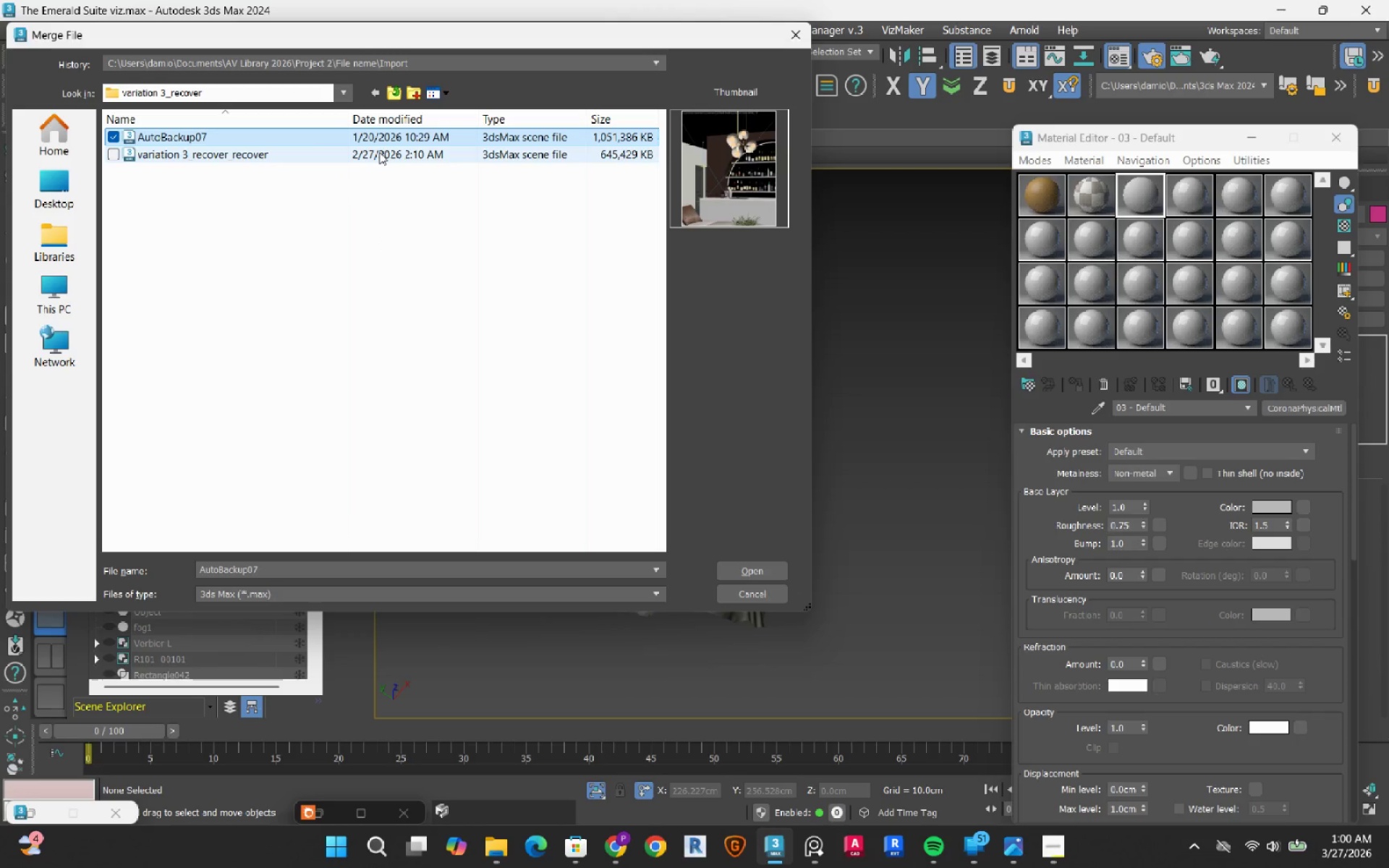 
left_click([379, 152])
 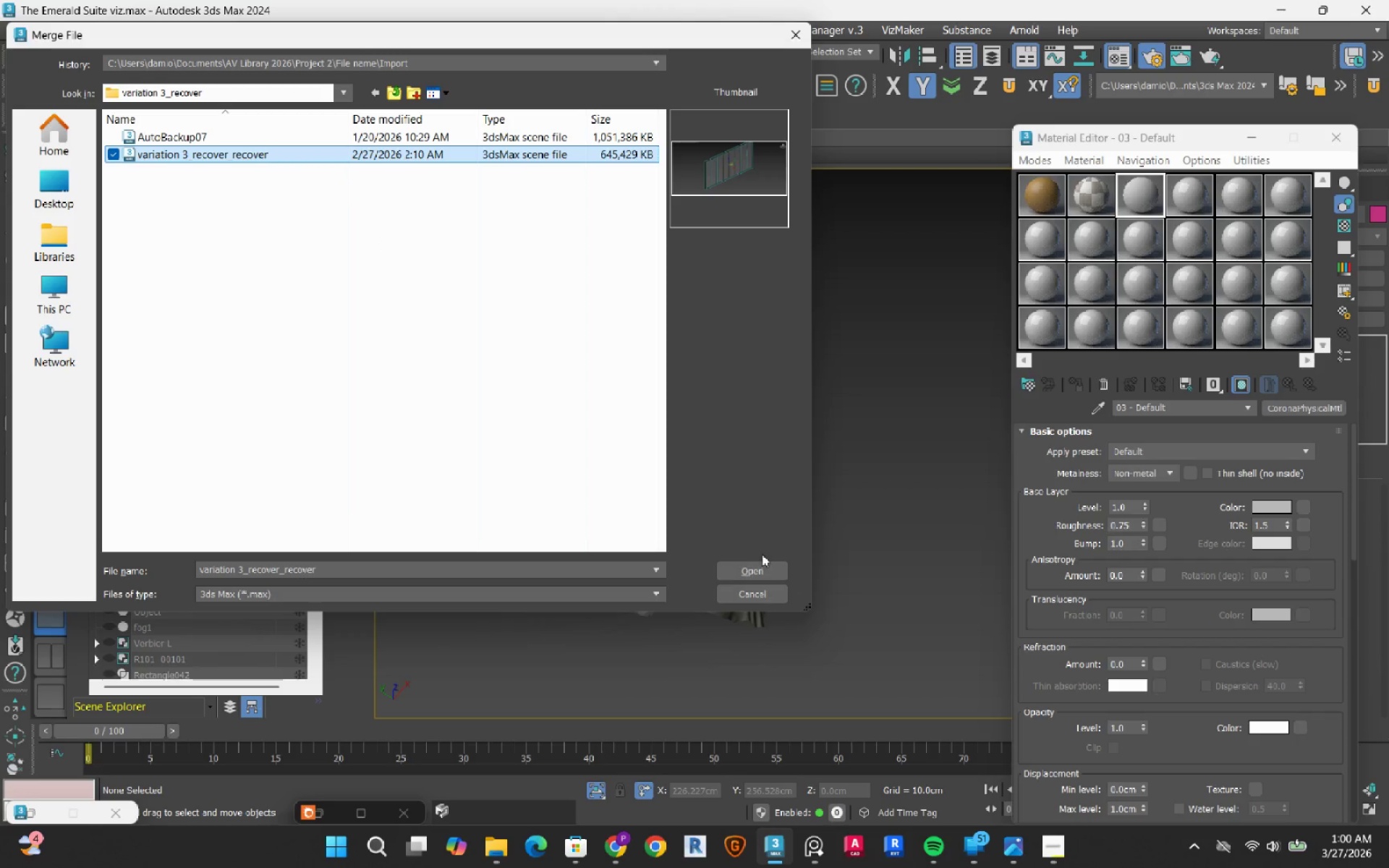 
left_click([766, 567])
 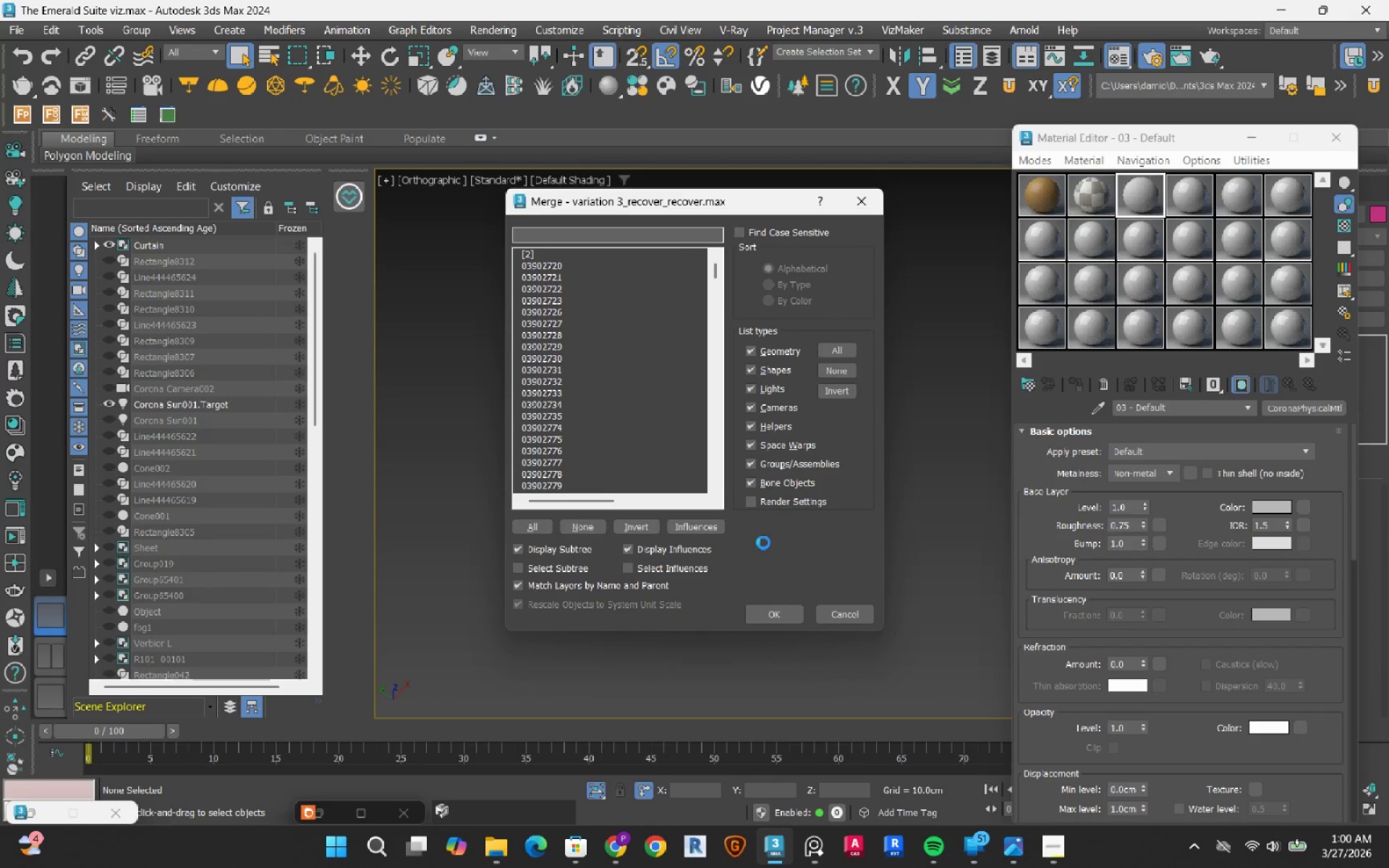 
left_click_drag(start_coordinate=[708, 269], to_coordinate=[729, 294])
 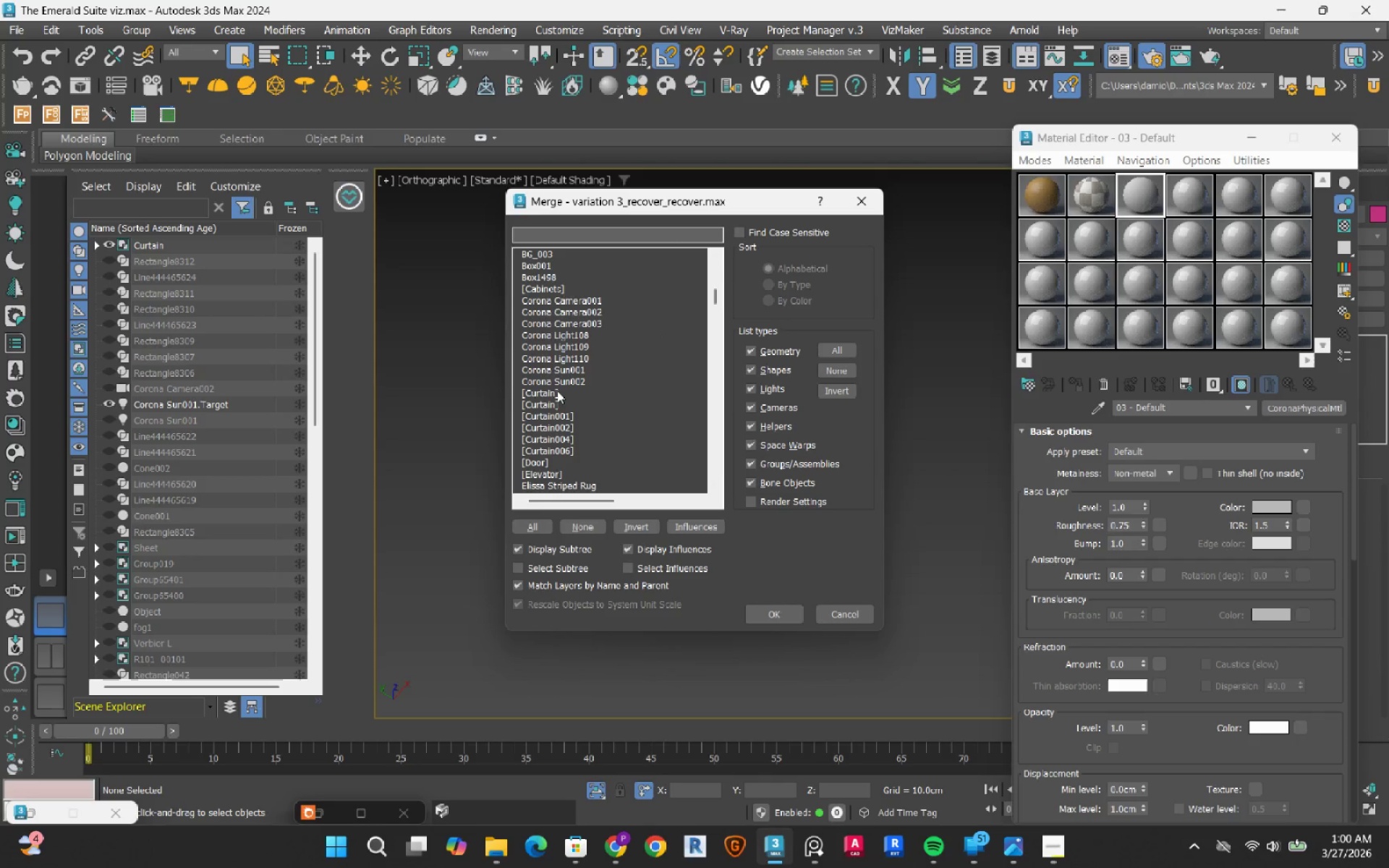 
left_click([547, 394])
 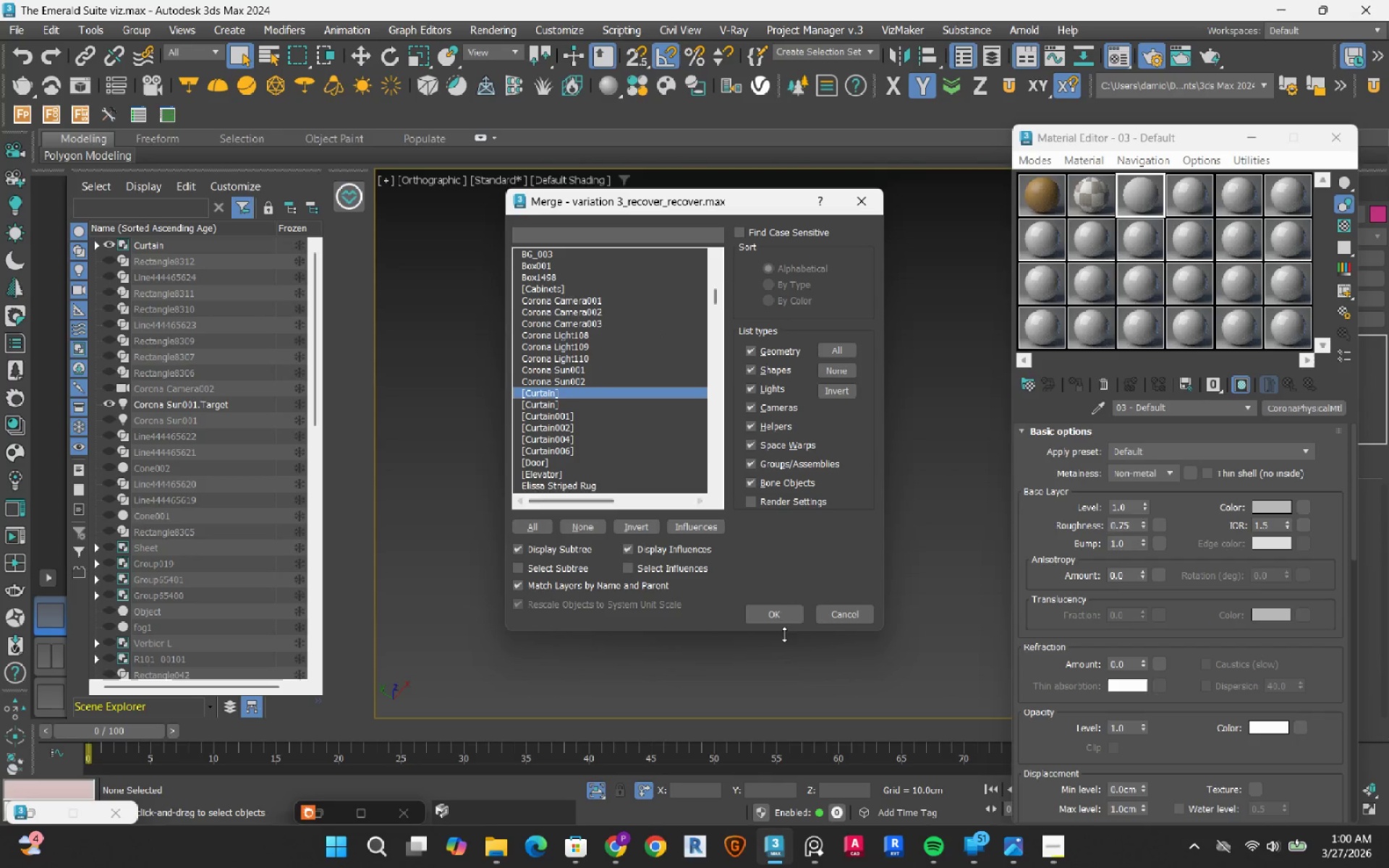 
left_click([784, 616])
 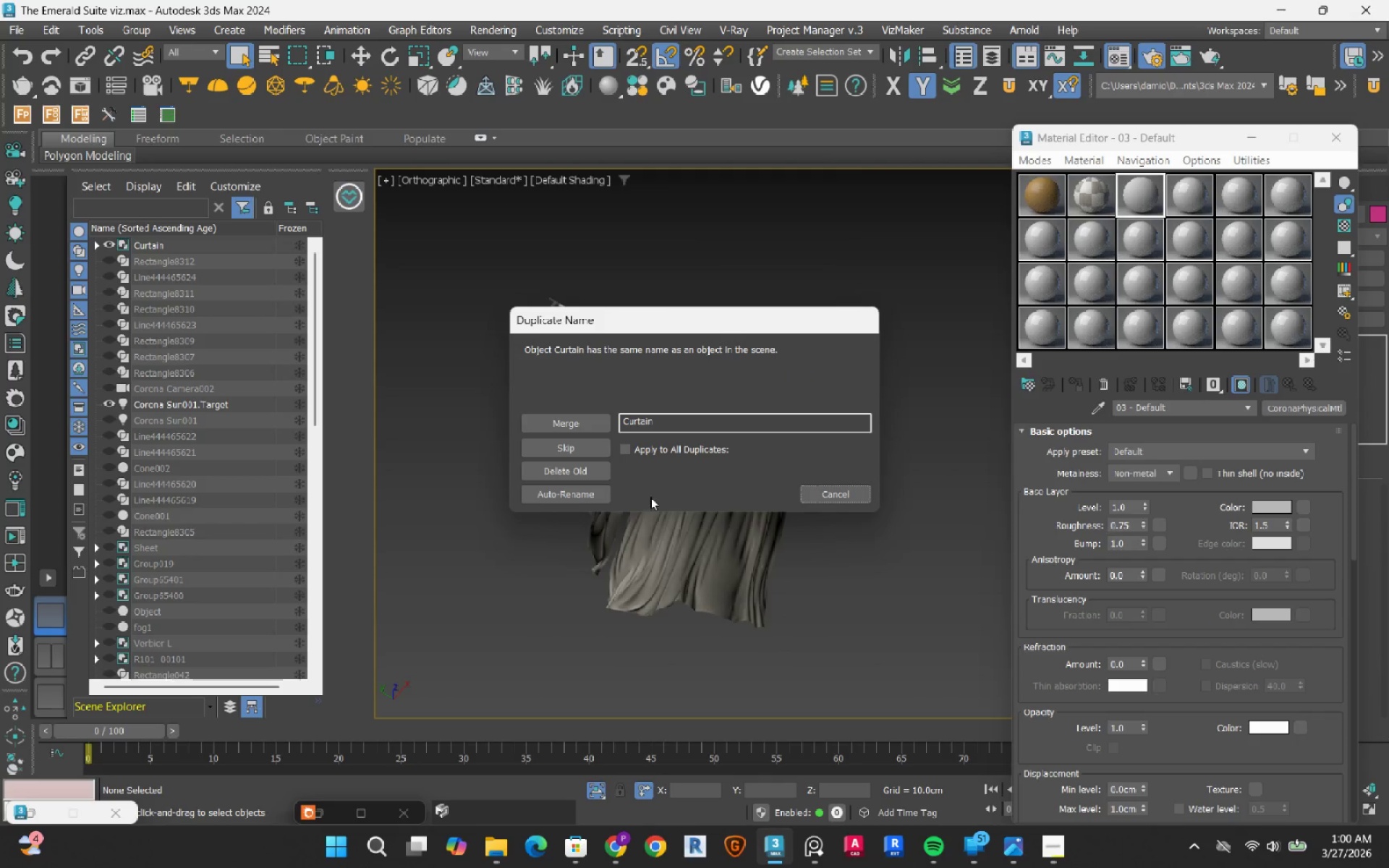 
left_click([660, 448])
 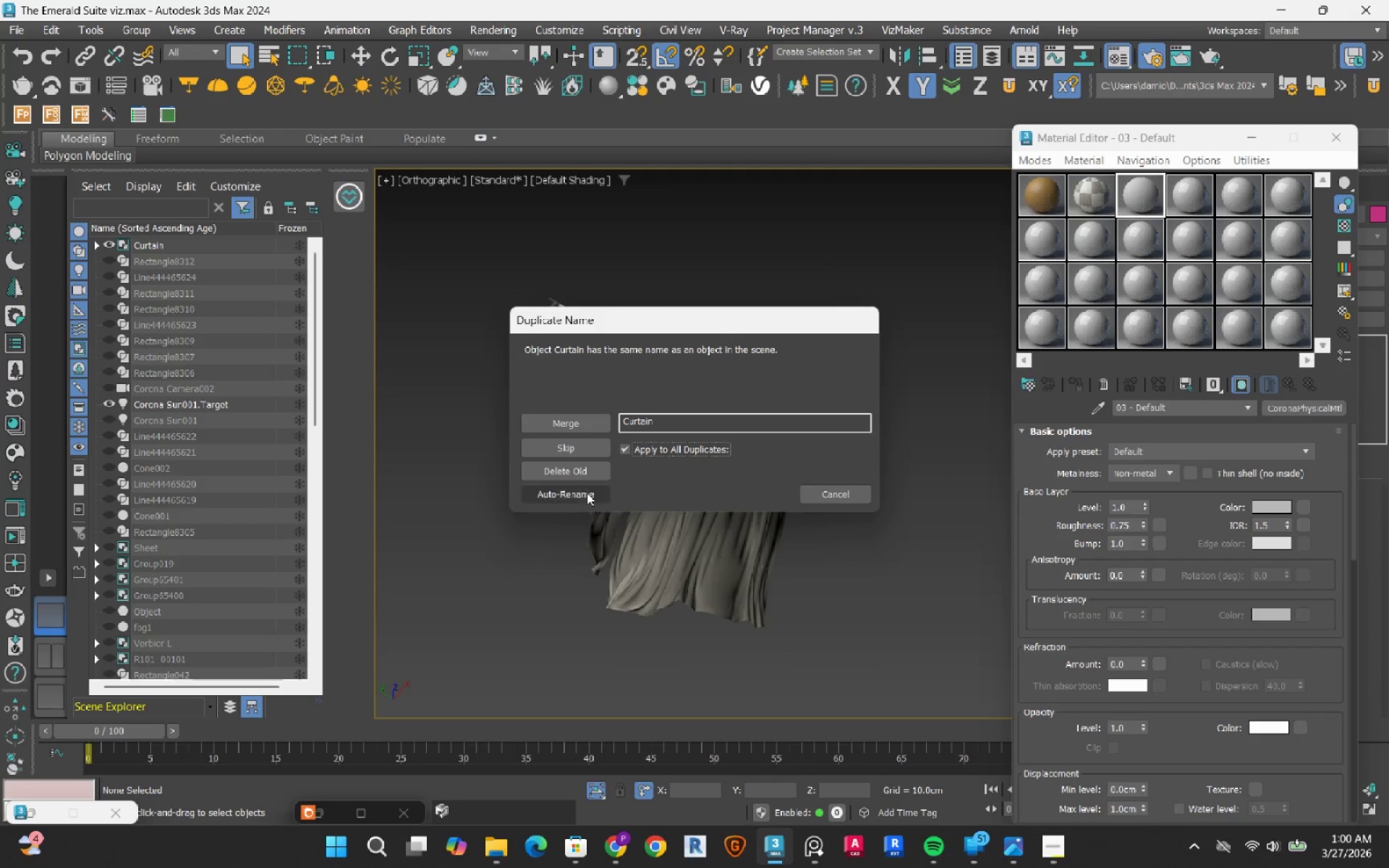 
left_click([566, 493])
 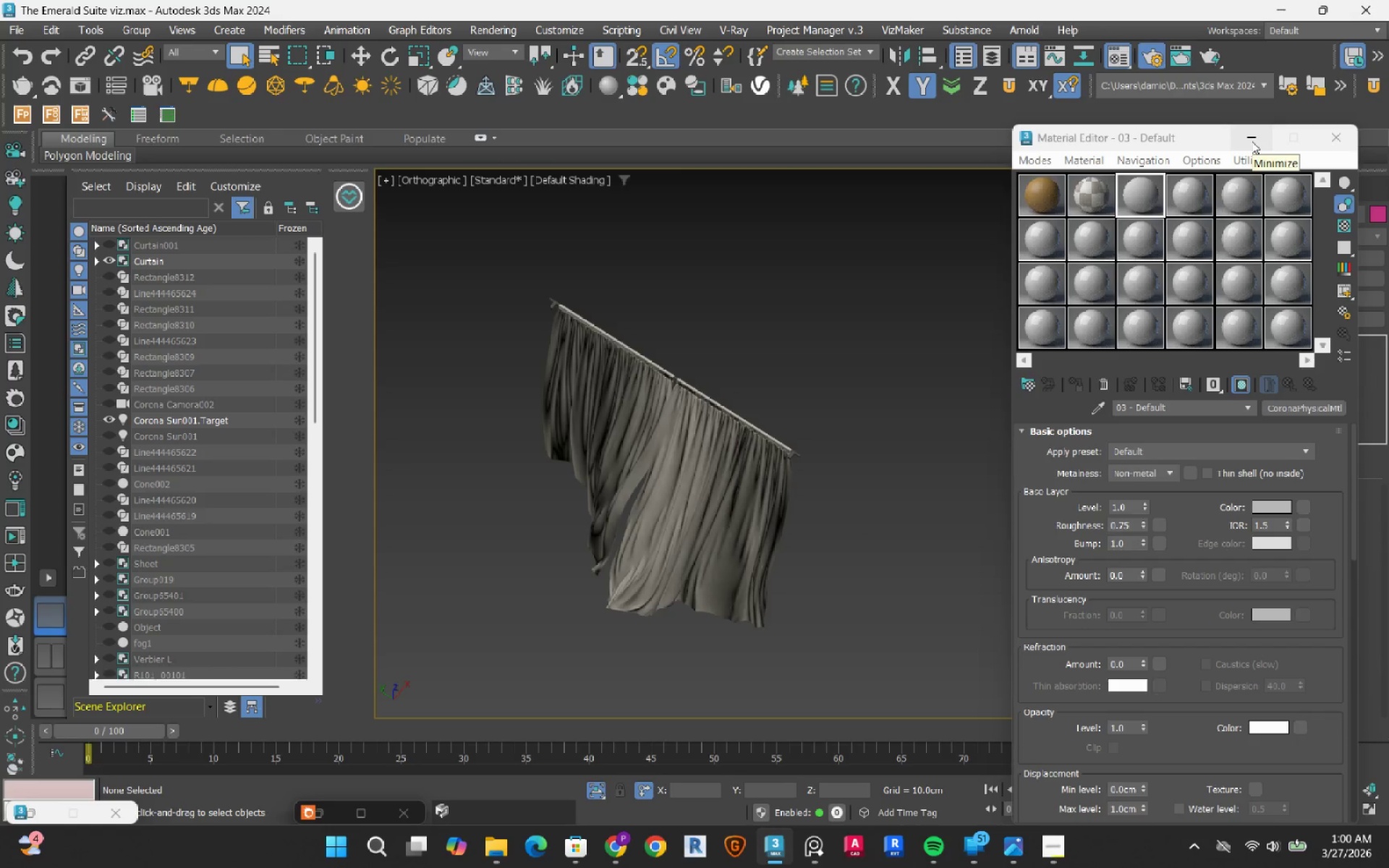 
wait(10.81)
 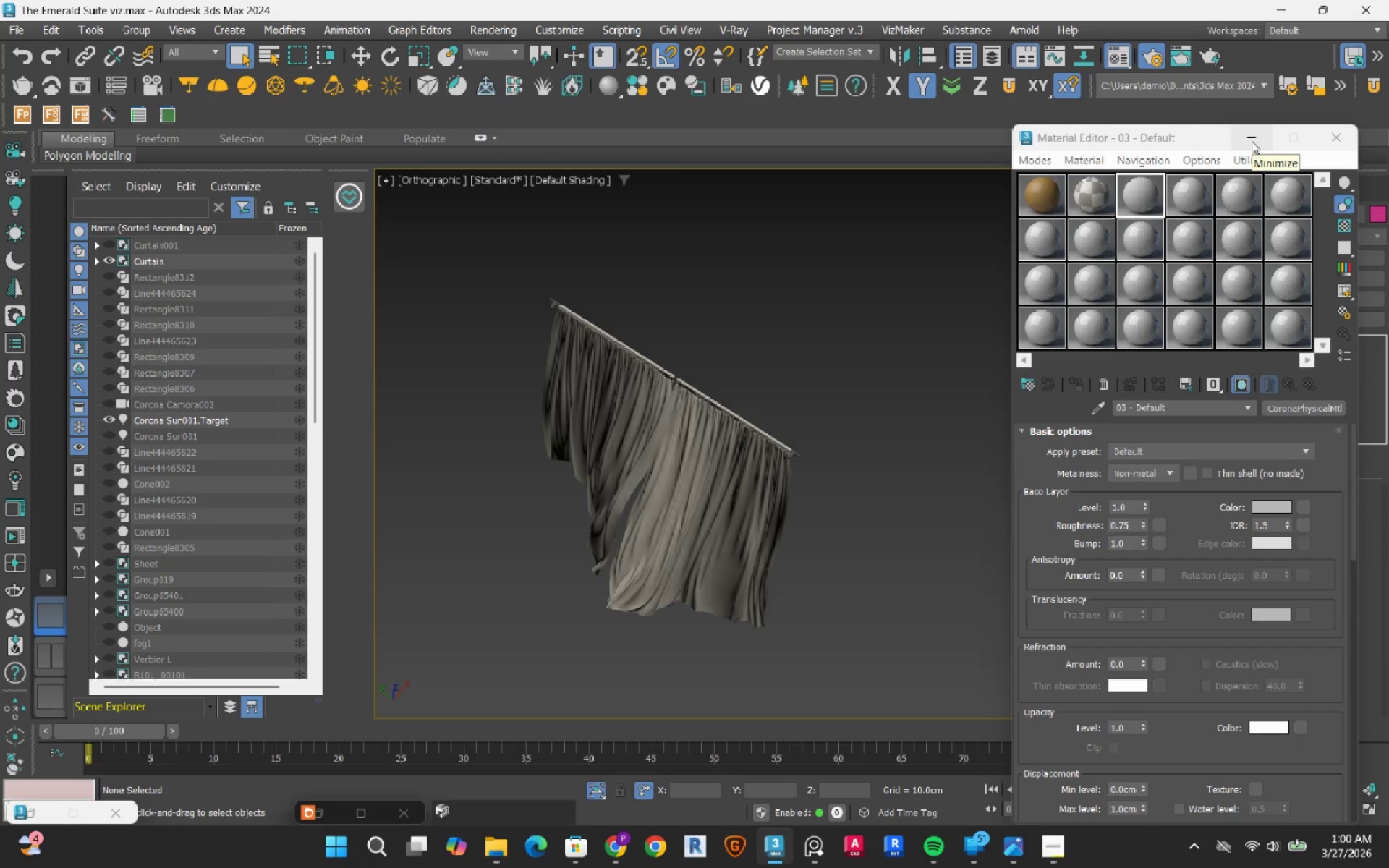 
scroll: coordinate [599, 454], scroll_direction: down, amount: 13.0
 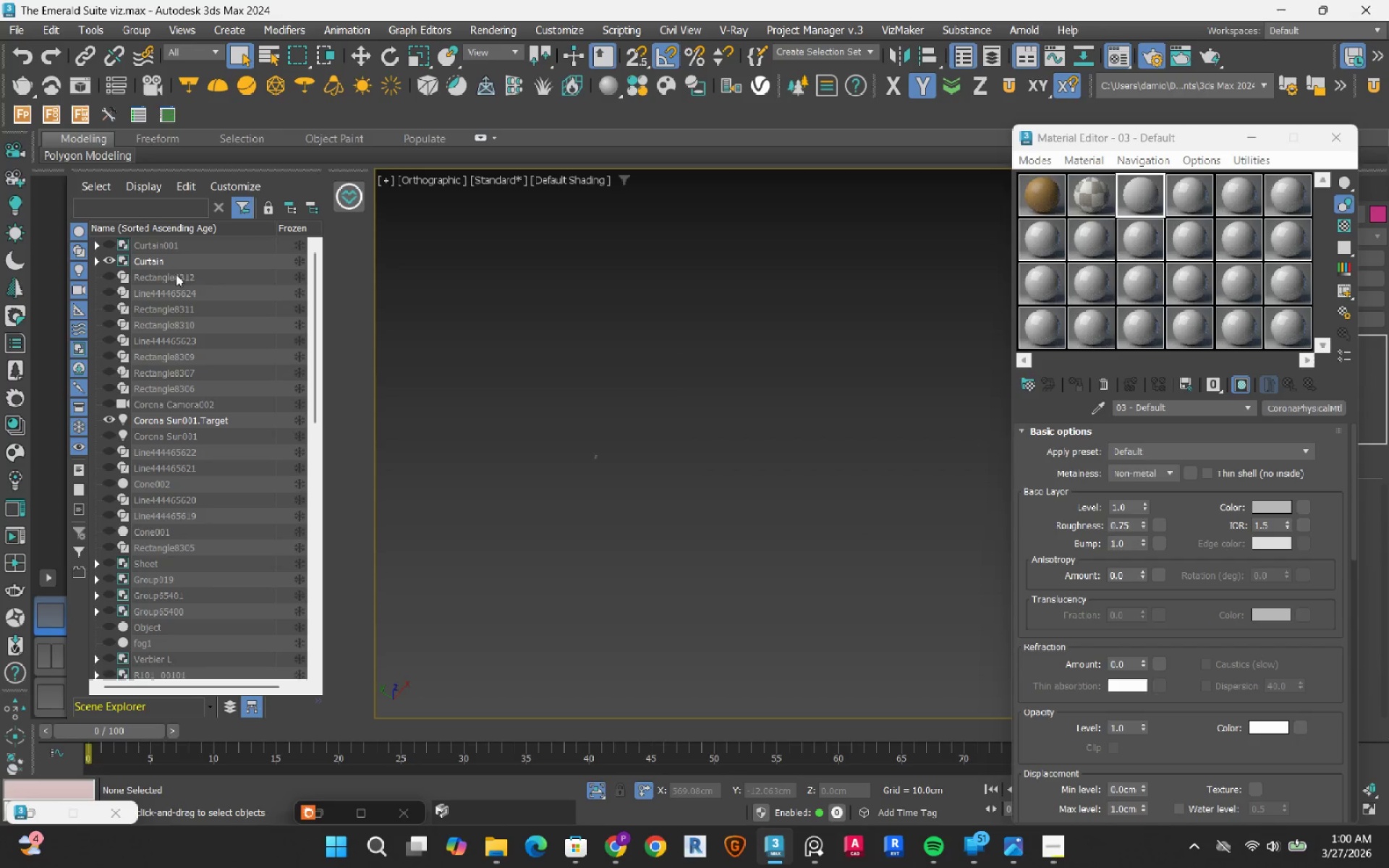 
left_click([176, 244])
 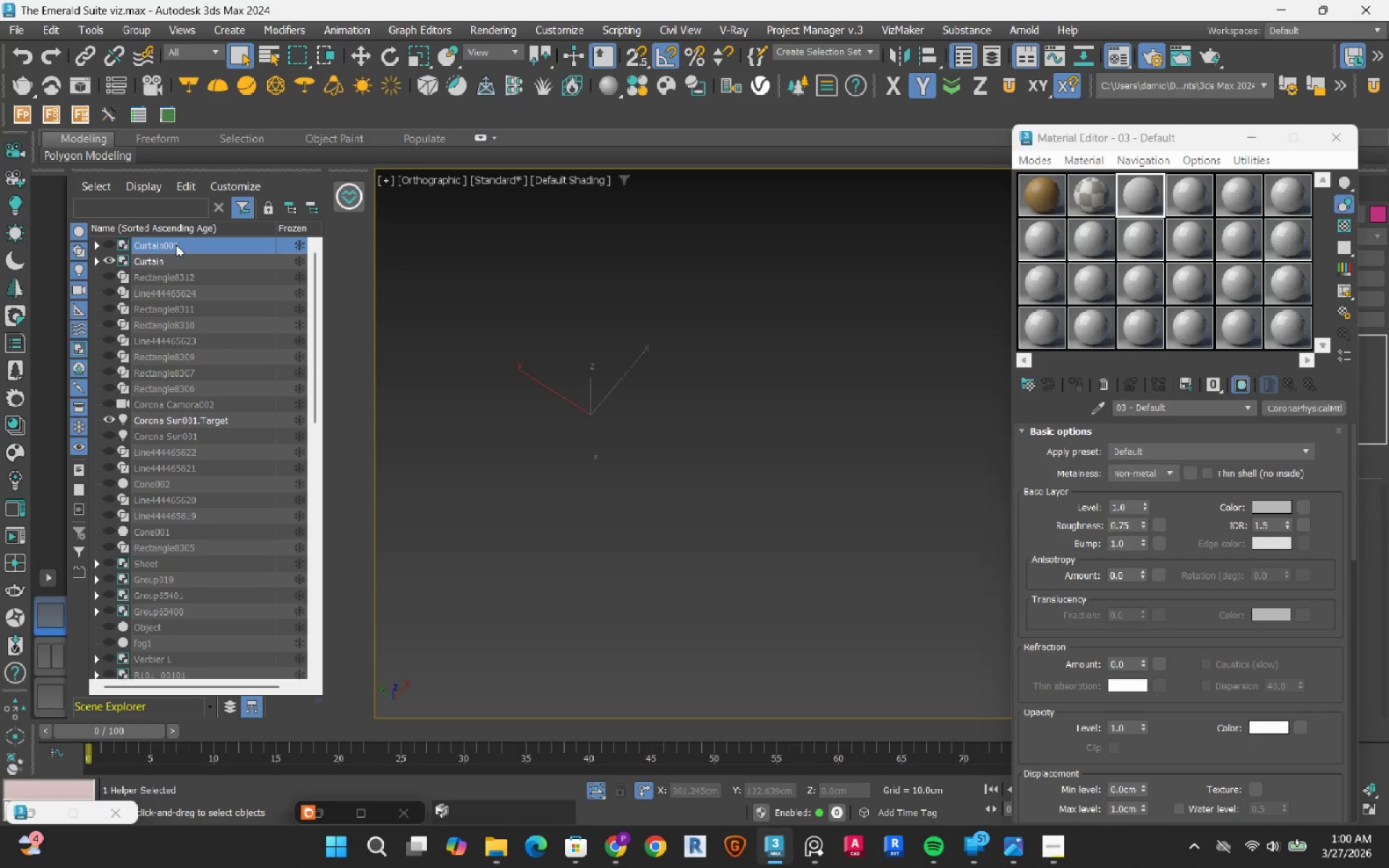 
right_click([176, 244])
 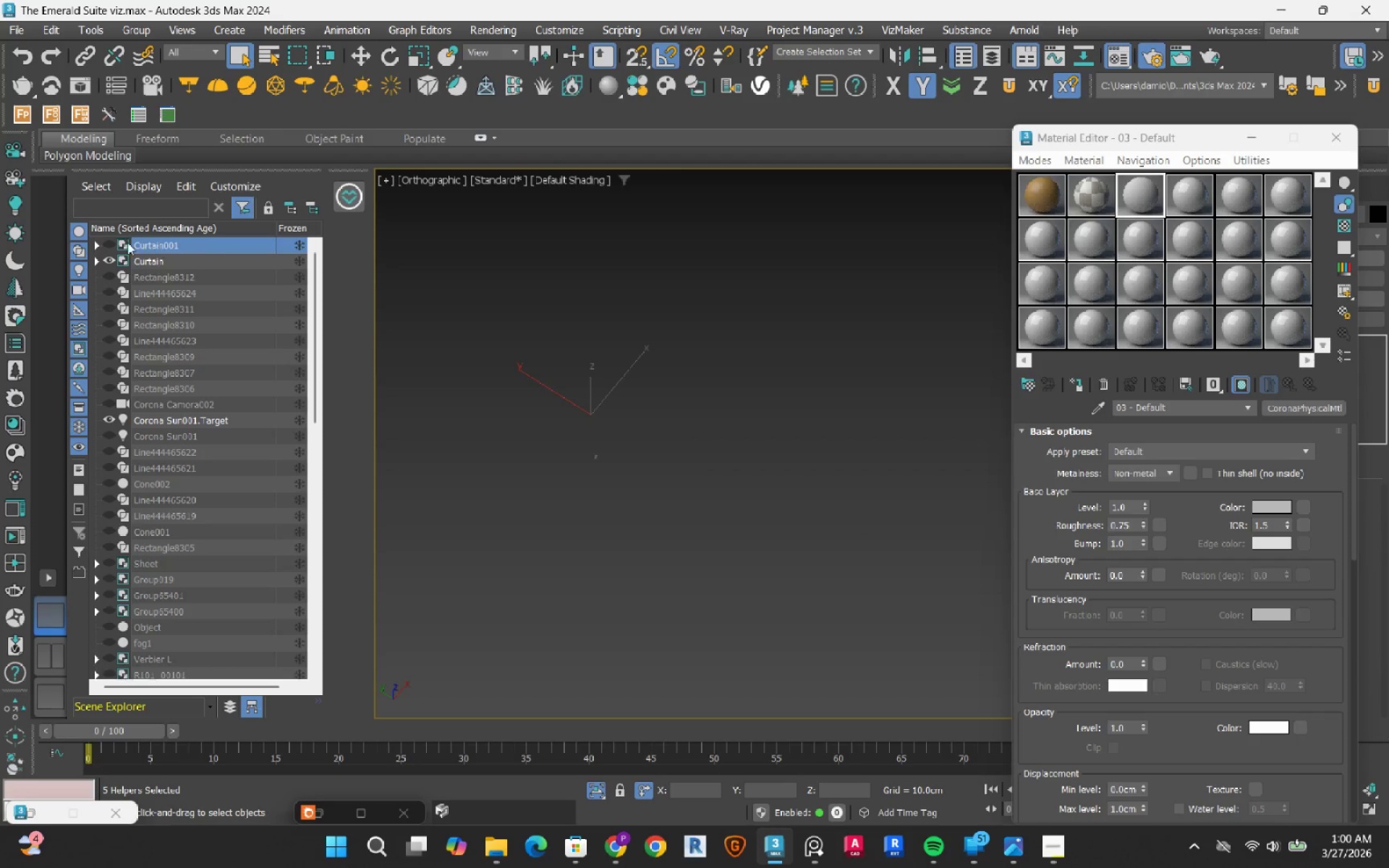 
left_click([111, 246])
 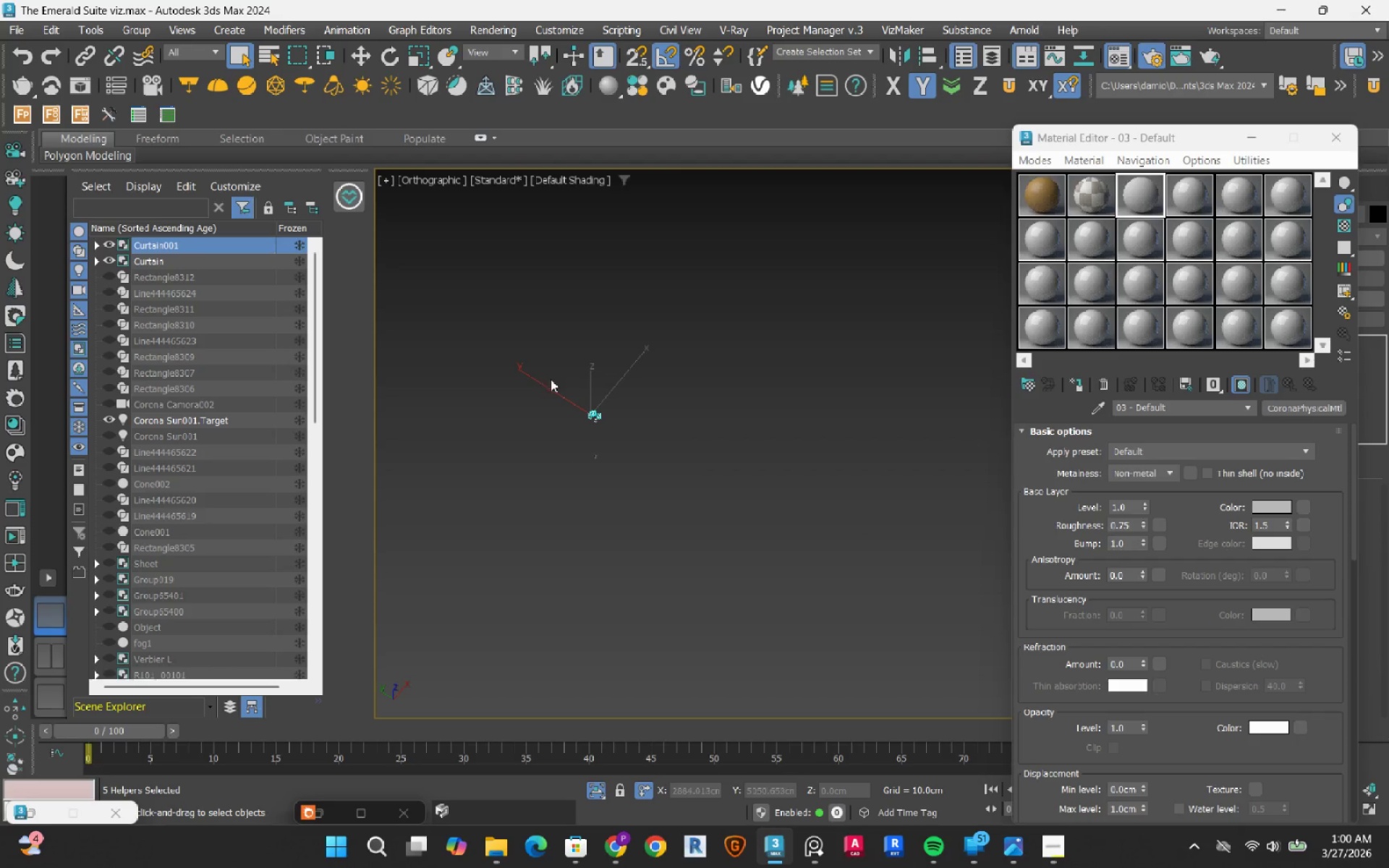 
scroll: coordinate [653, 345], scroll_direction: up, amount: 15.0
 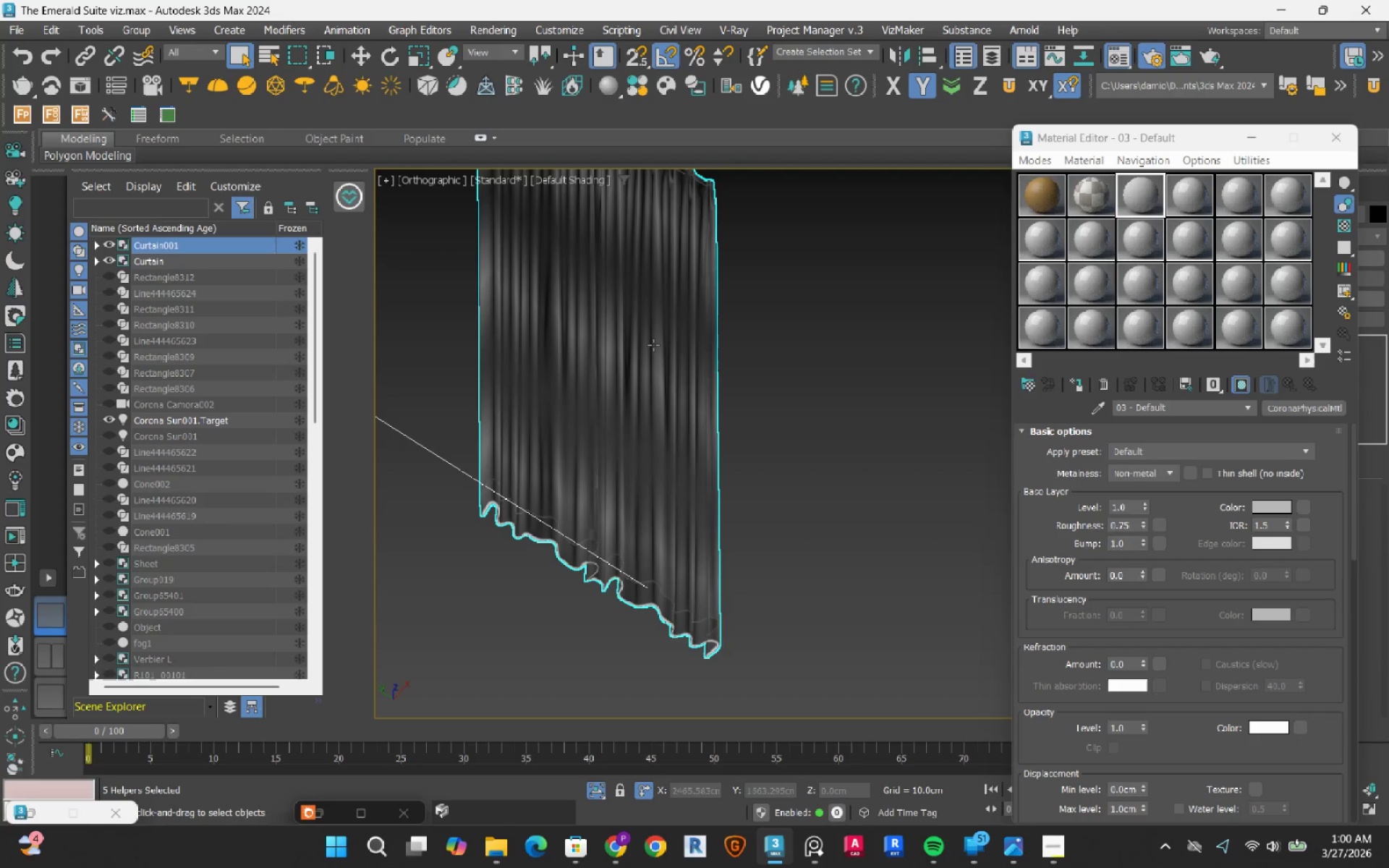 
scroll: coordinate [653, 345], scroll_direction: down, amount: 1.0
 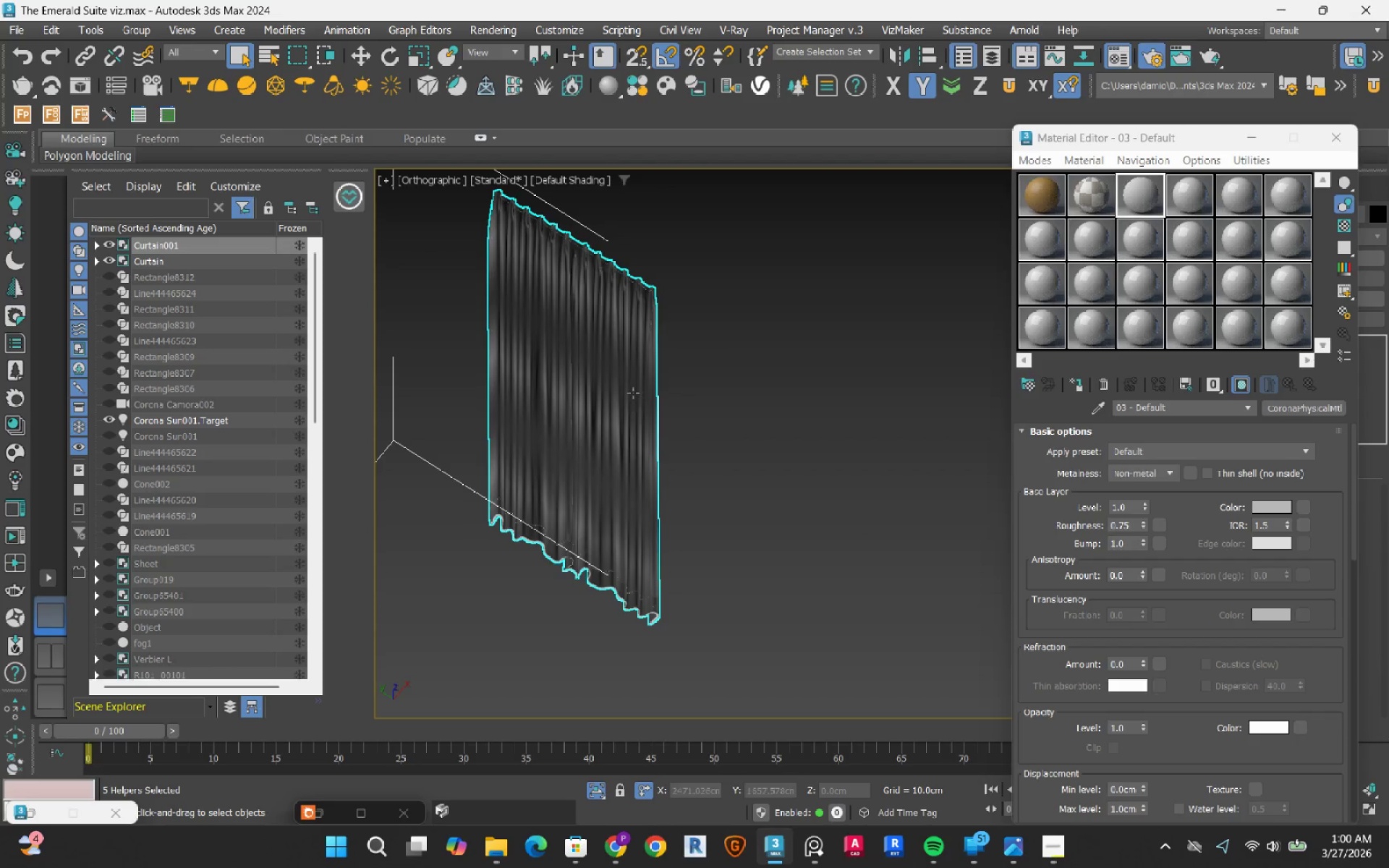 
left_click([705, 284])
 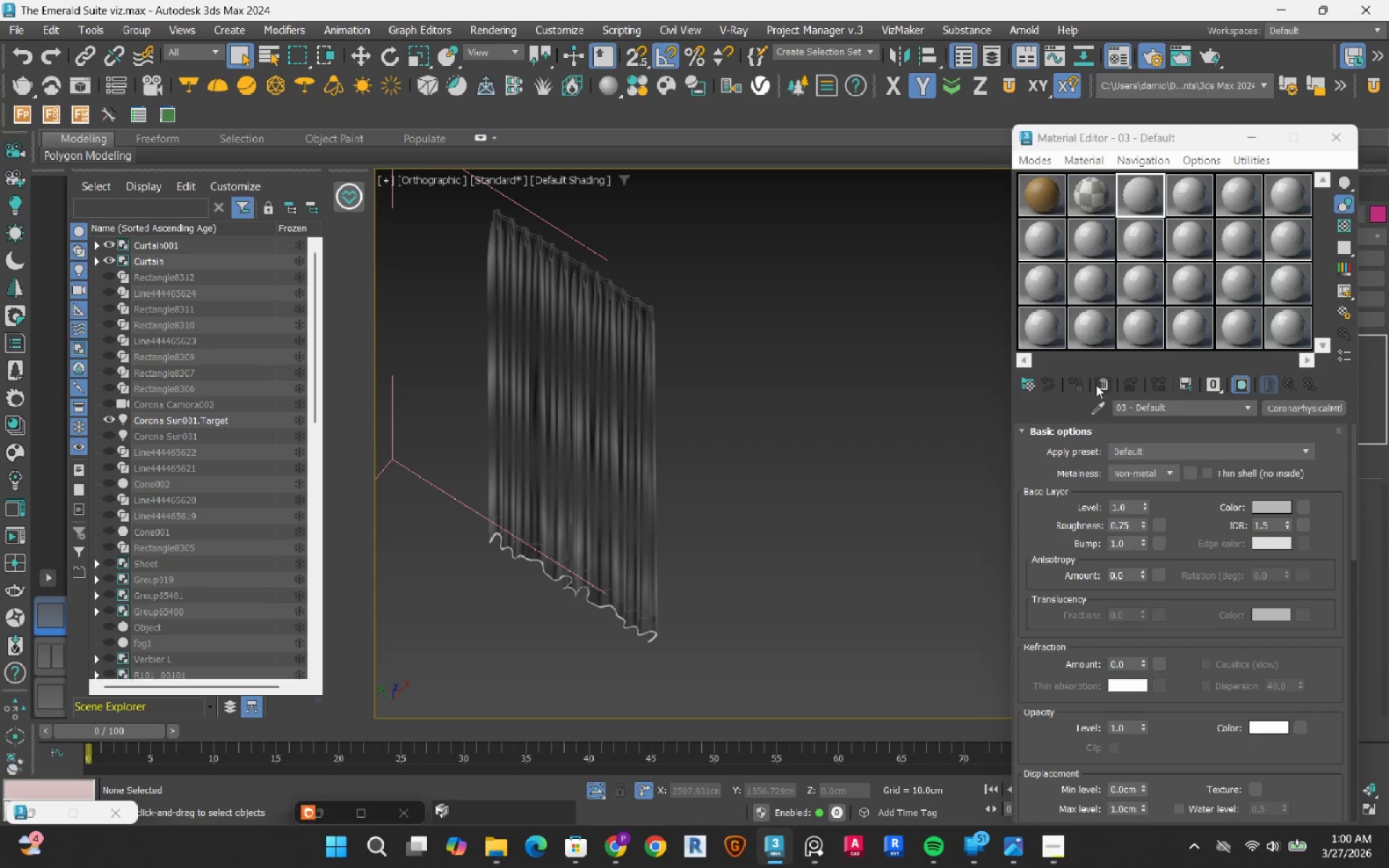 
scroll: coordinate [603, 286], scroll_direction: up, amount: 1.0
 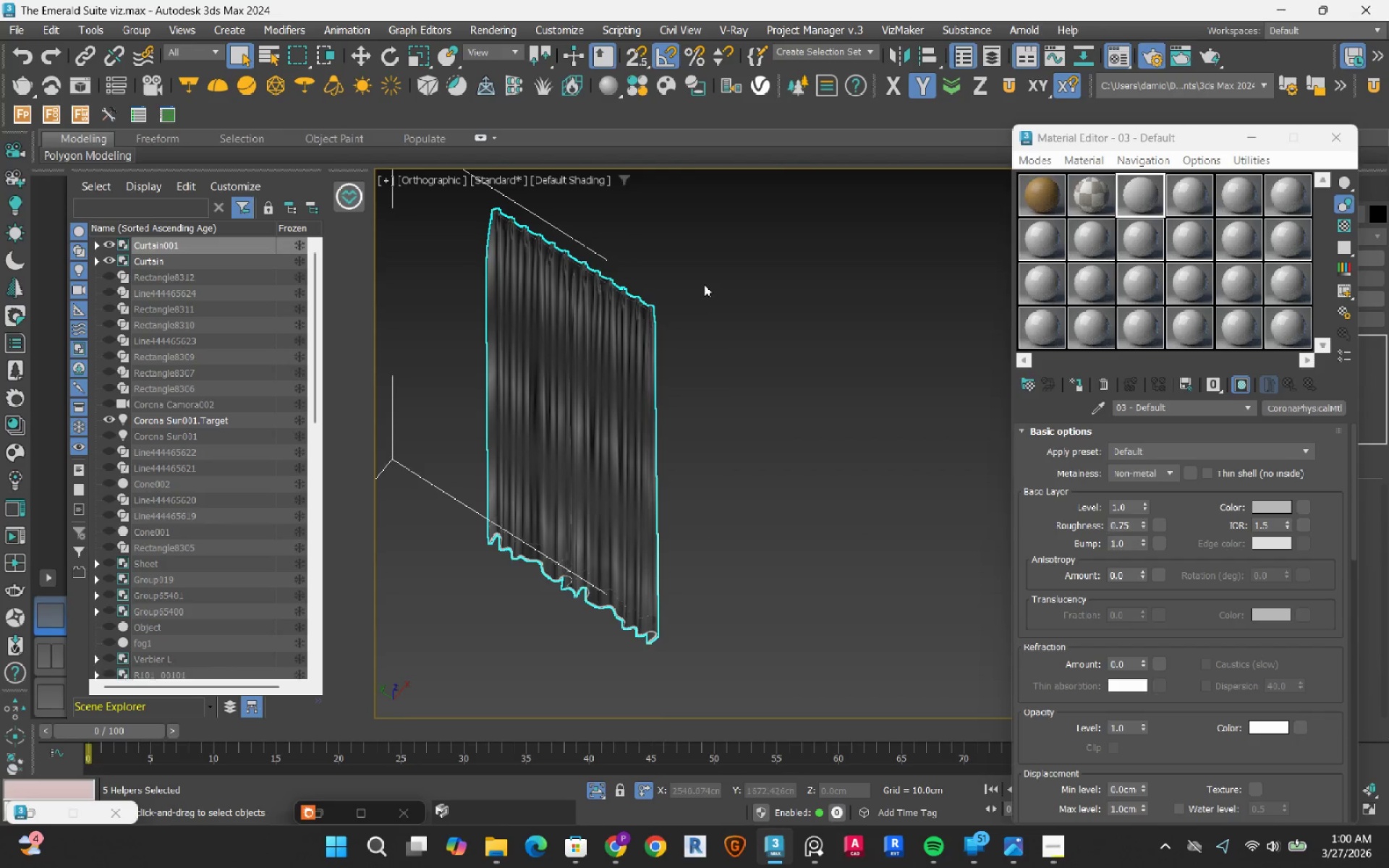 
left_click([1095, 410])
 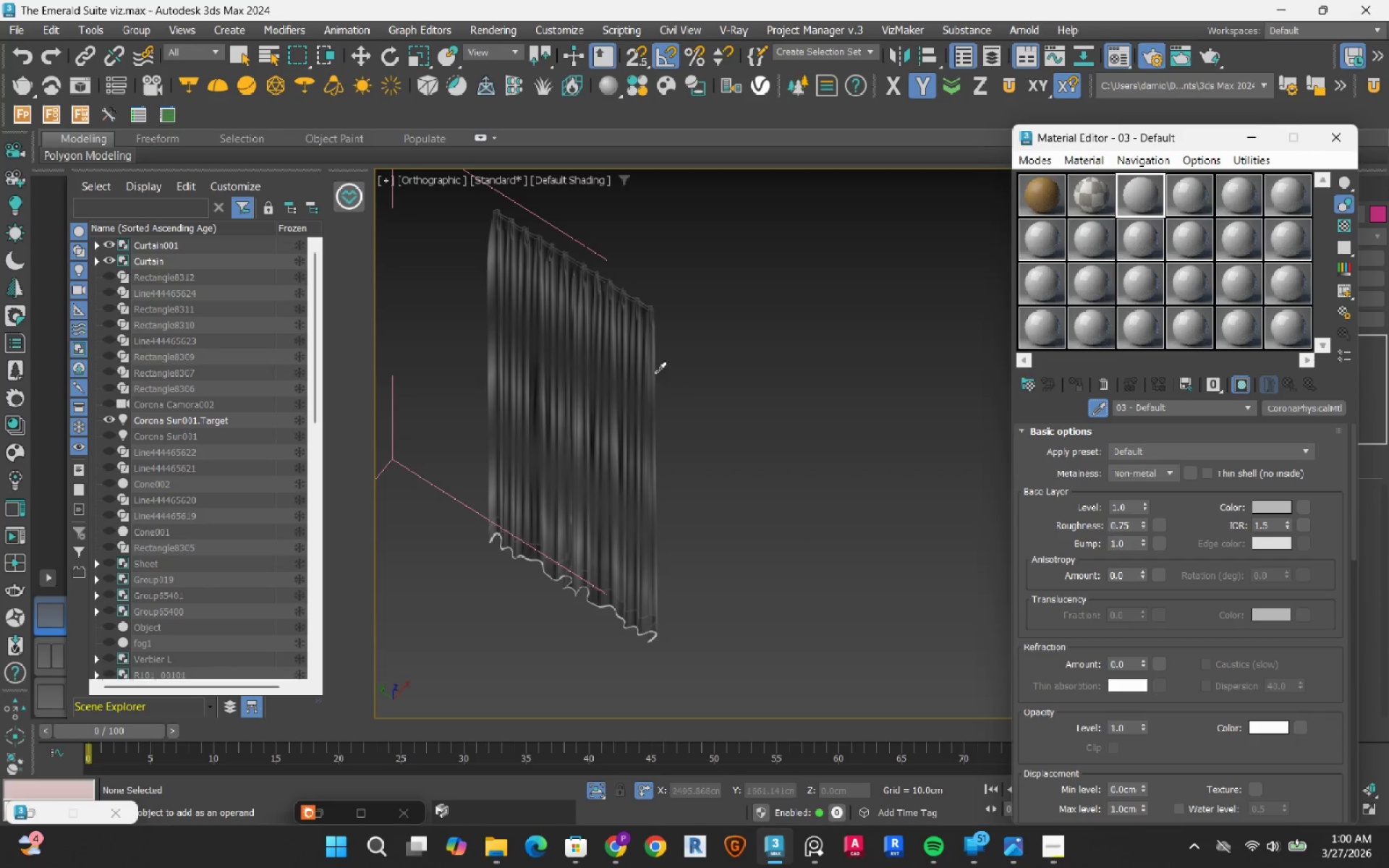 
left_click([647, 373])
 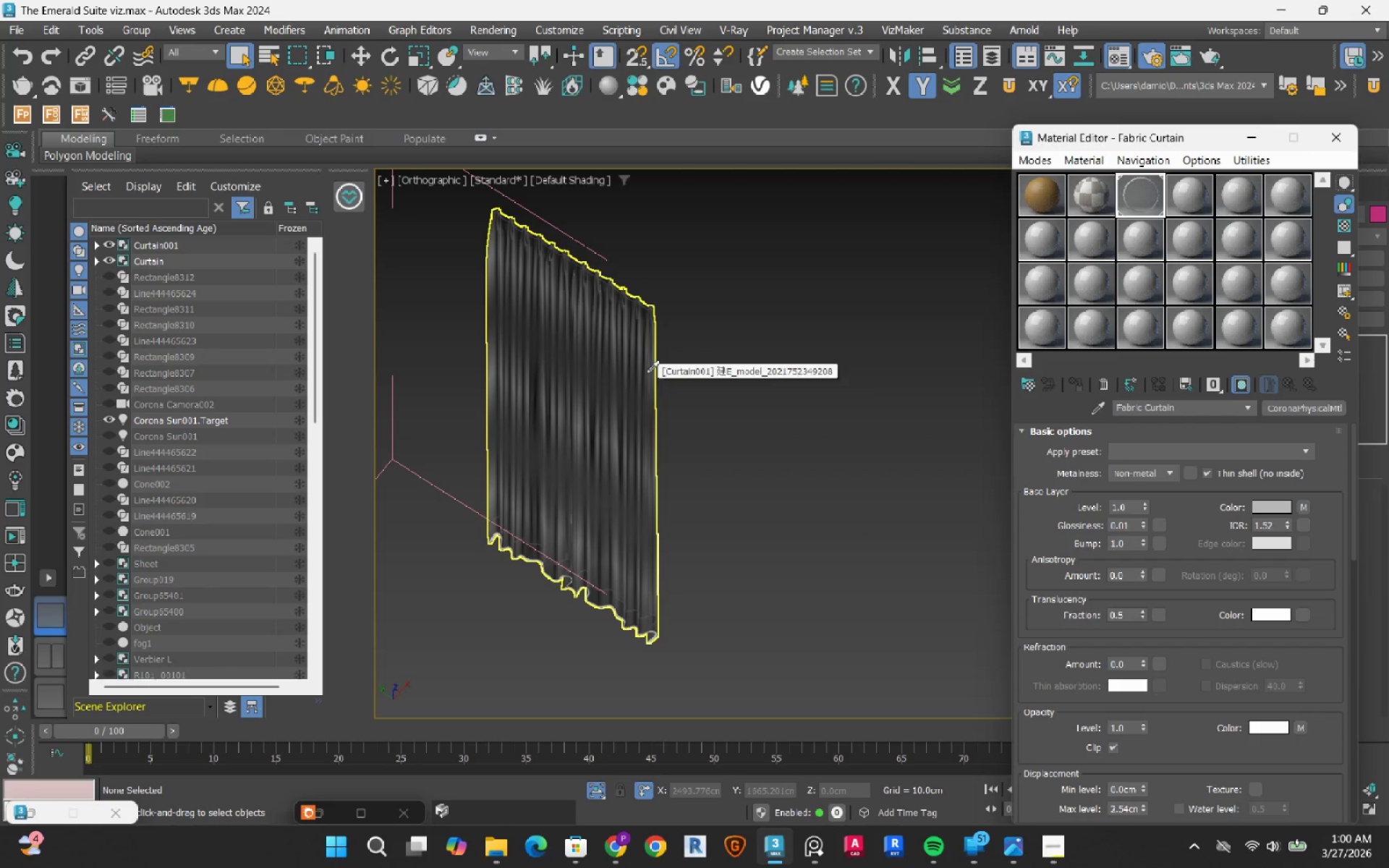 
wait(5.88)
 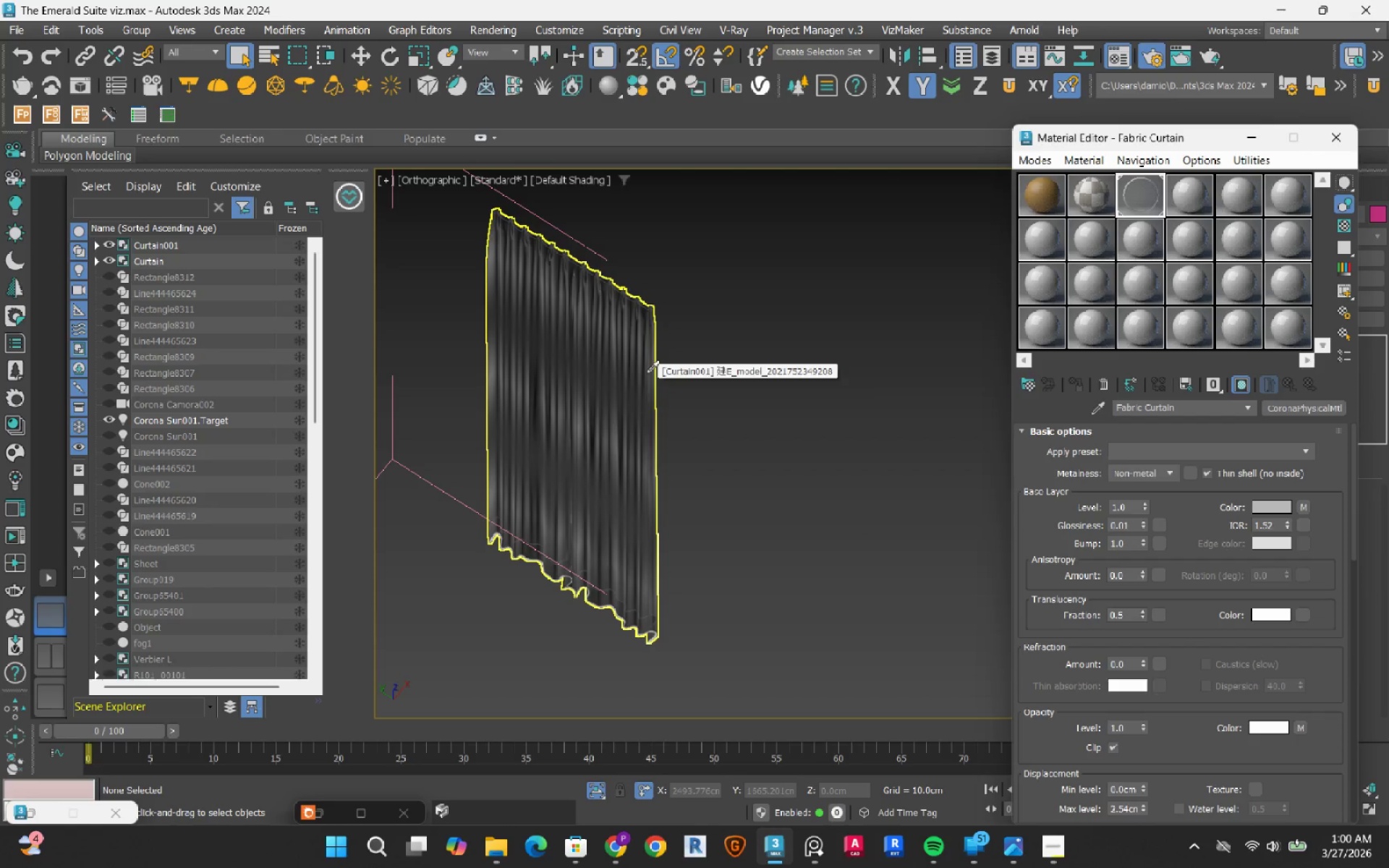 
scroll: coordinate [802, 486], scroll_direction: down, amount: 6.0
 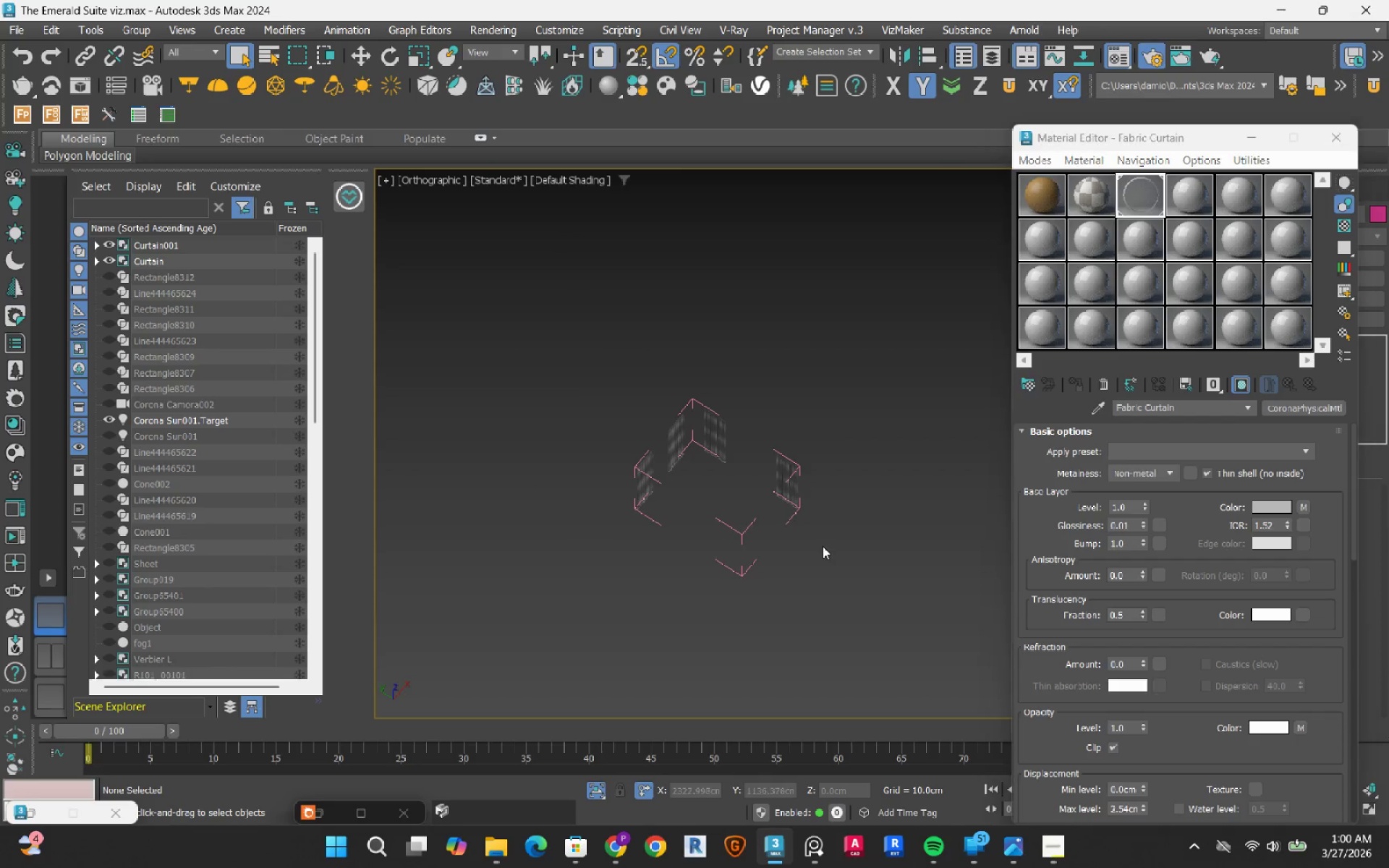 
left_click_drag(start_coordinate=[838, 592], to_coordinate=[523, 387])
 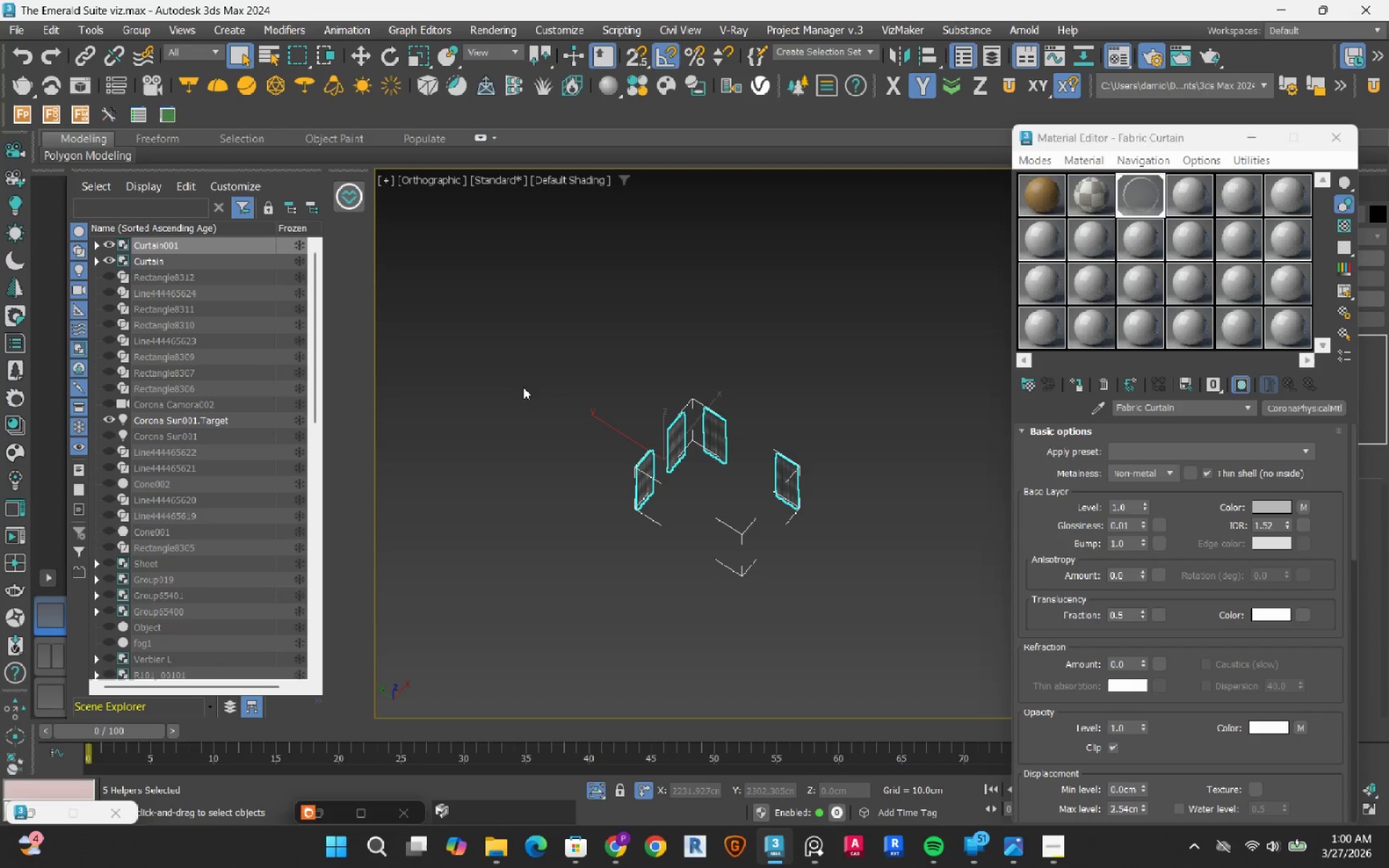 
key(Delete)
 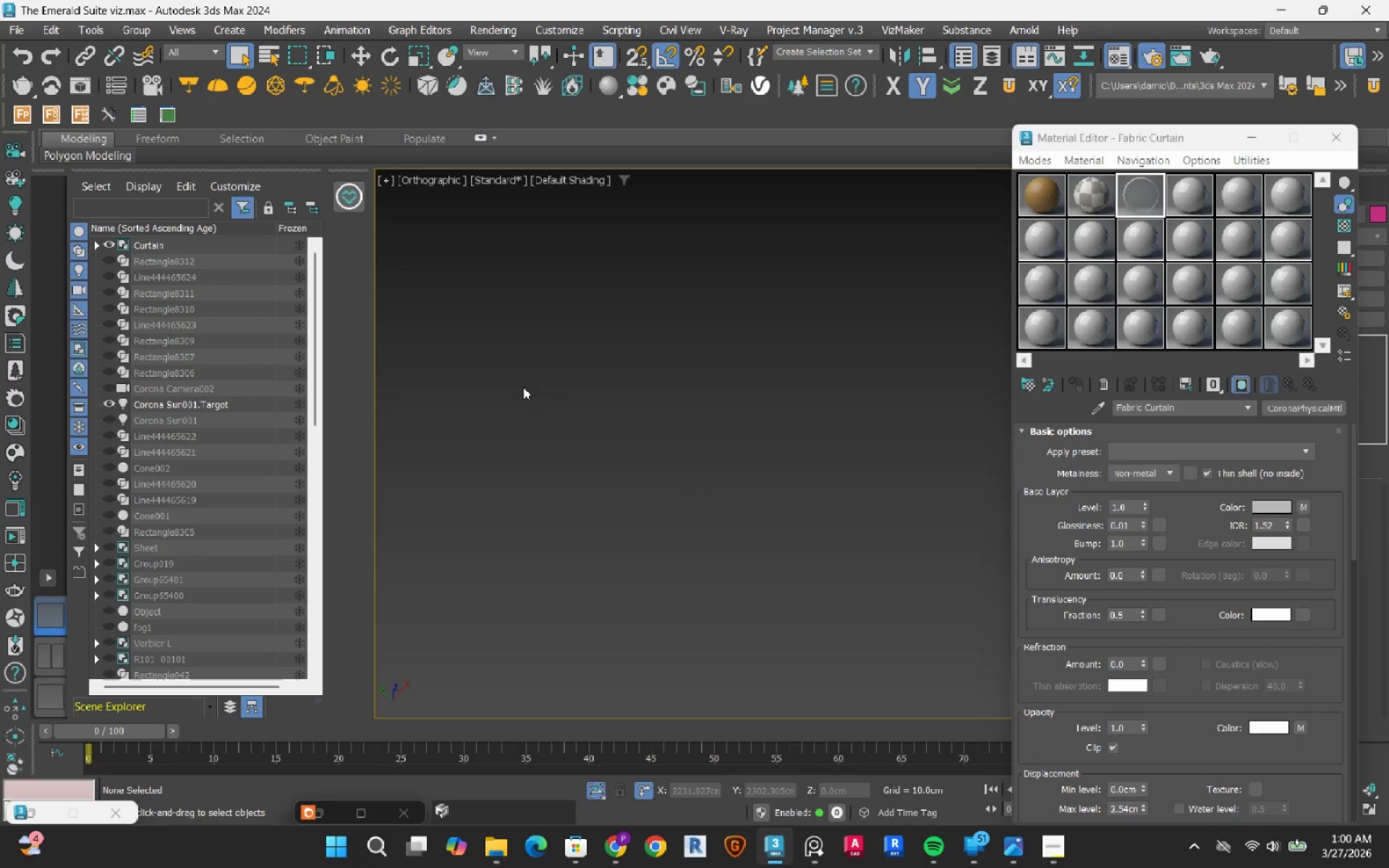 
key(Z)
 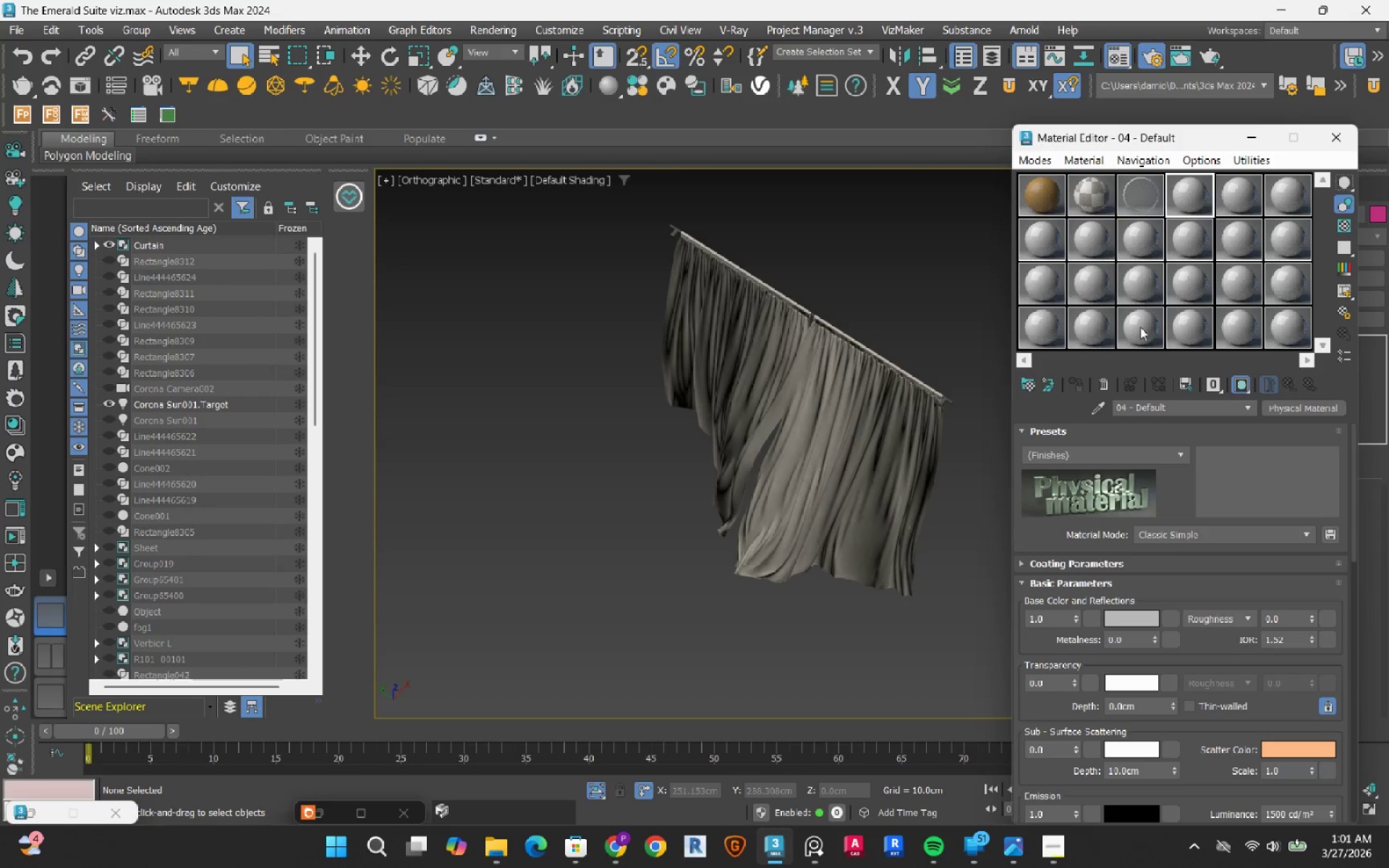 
left_click([1099, 409])
 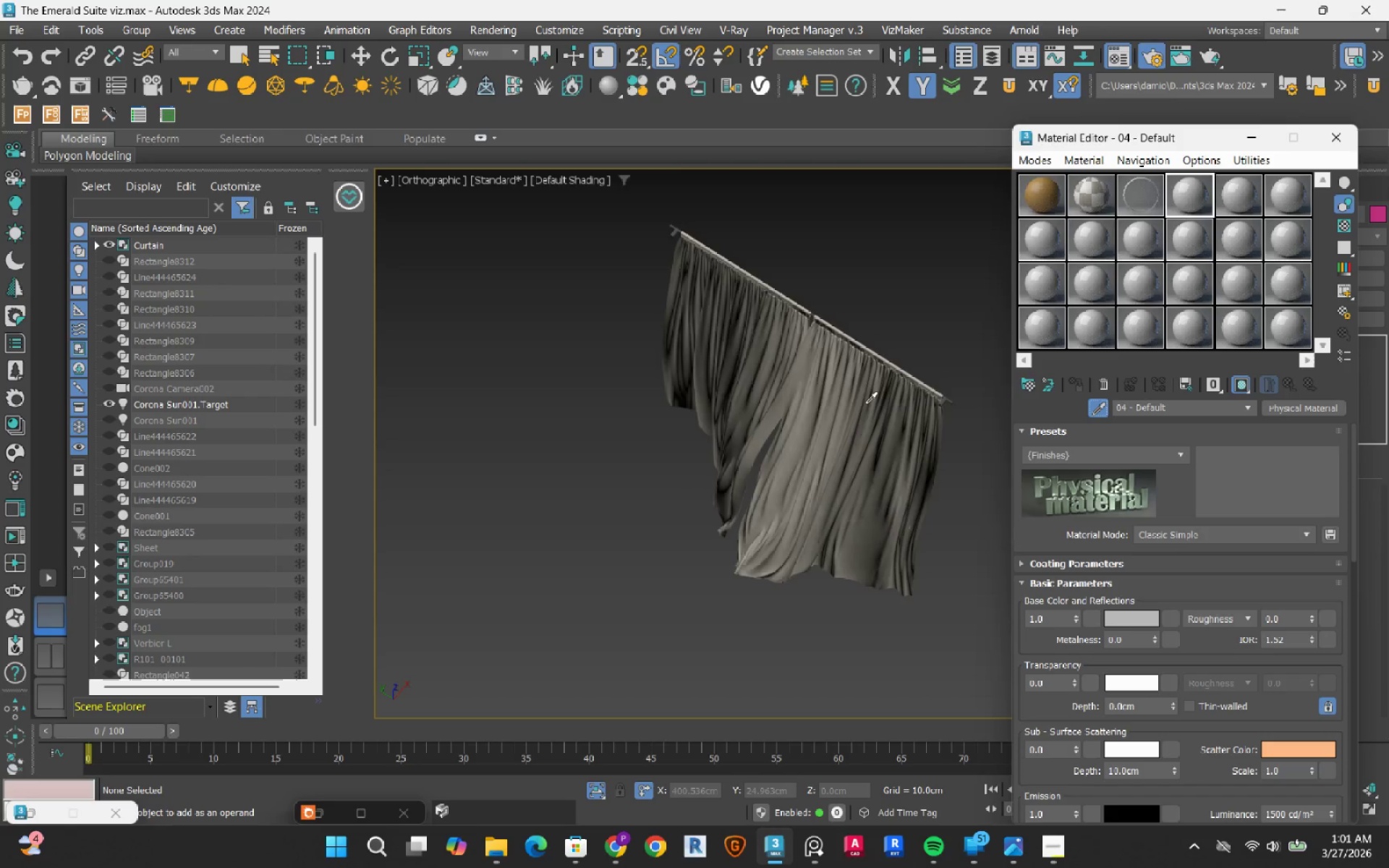 
left_click([807, 339])
 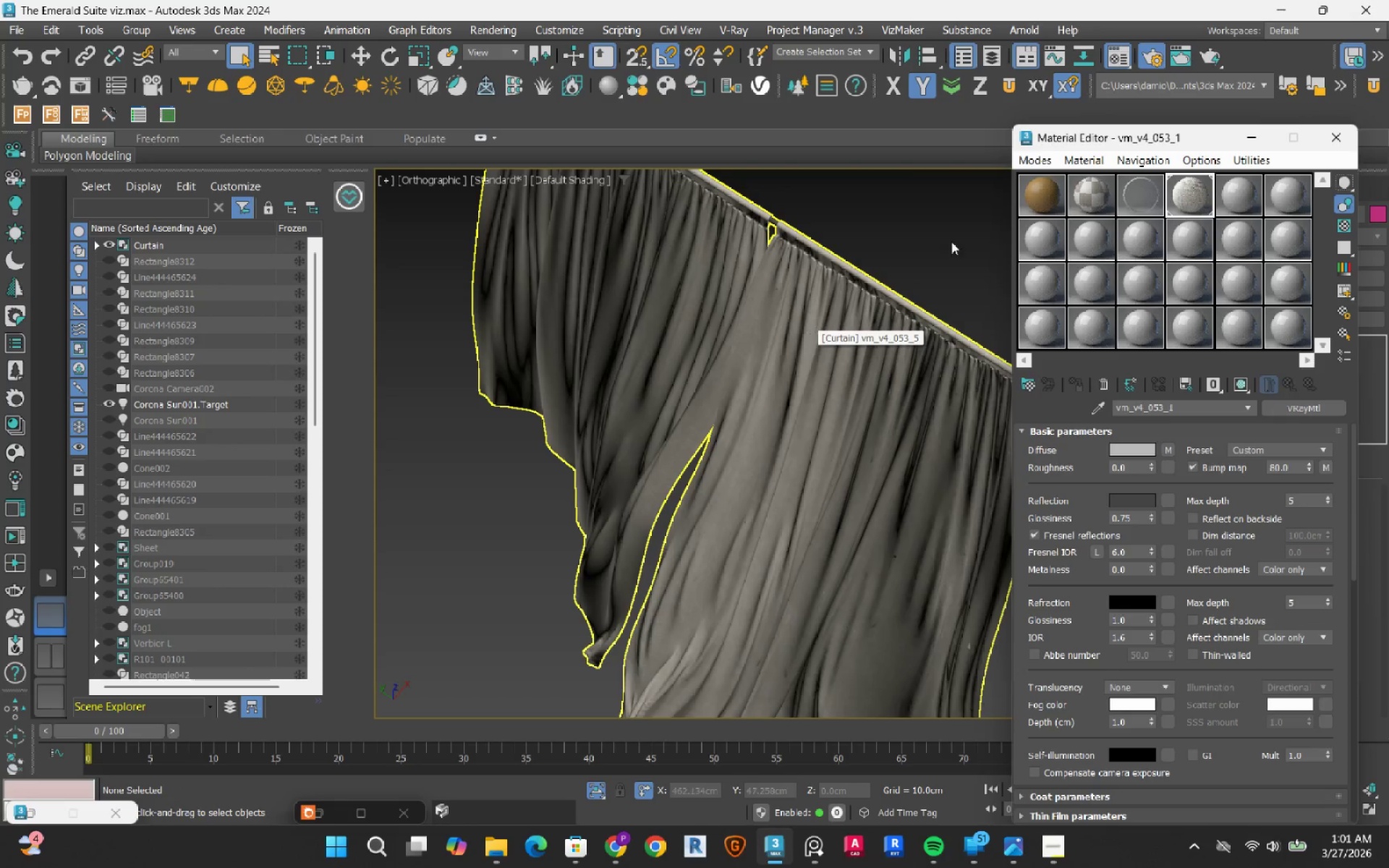 
scroll: coordinate [851, 409], scroll_direction: up, amount: 2.0
 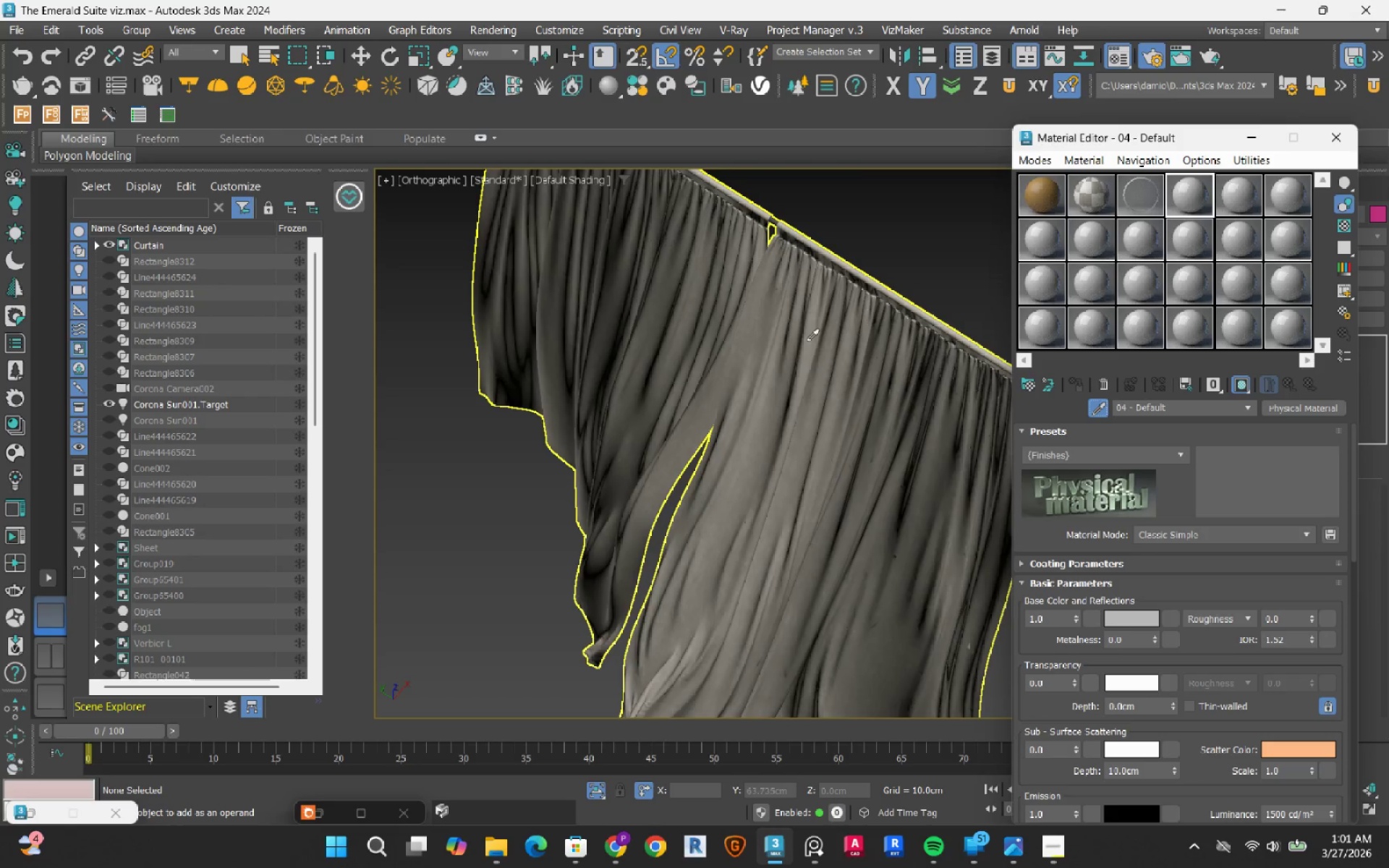 
wait(6.7)
 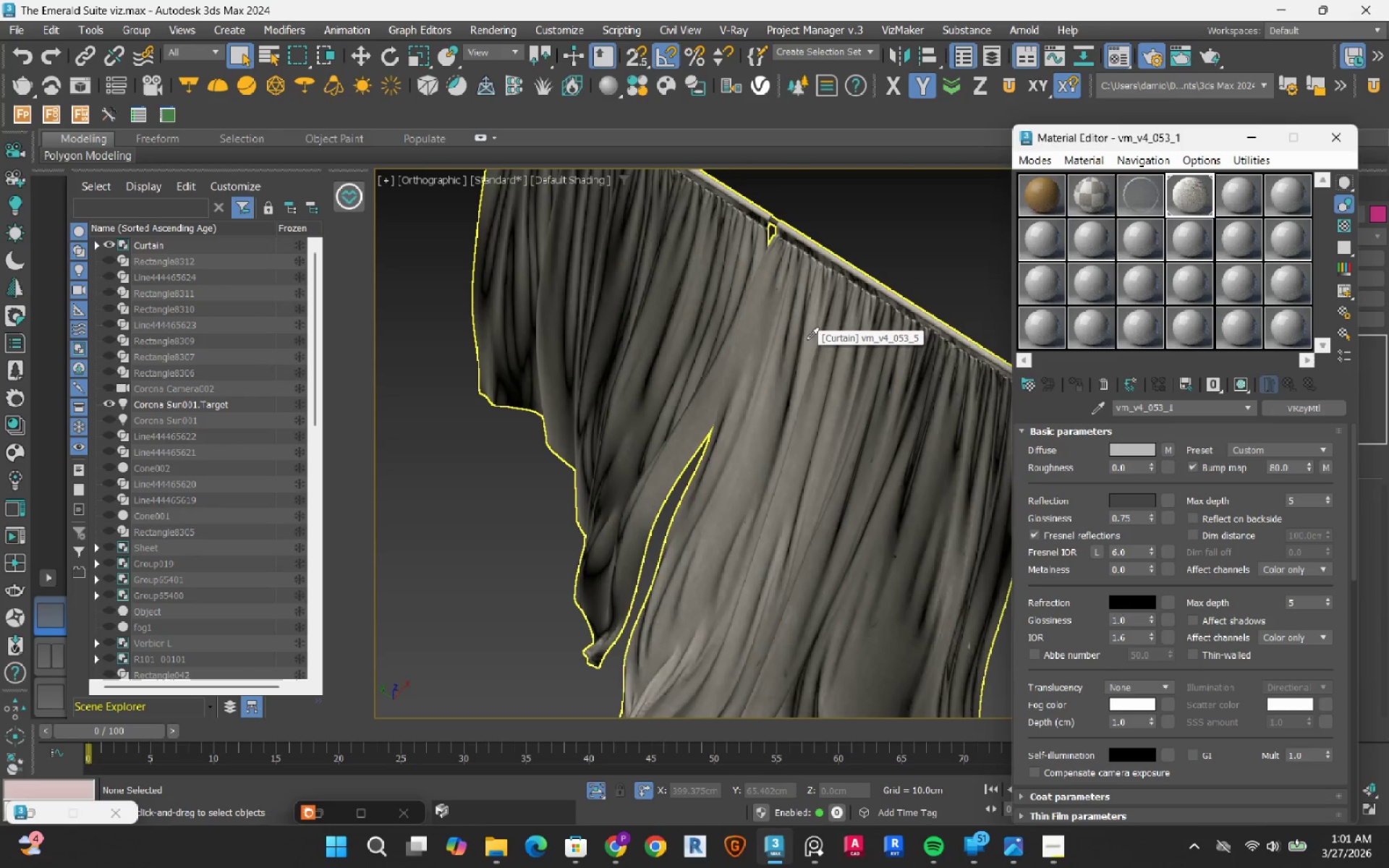 
left_click([1139, 200])
 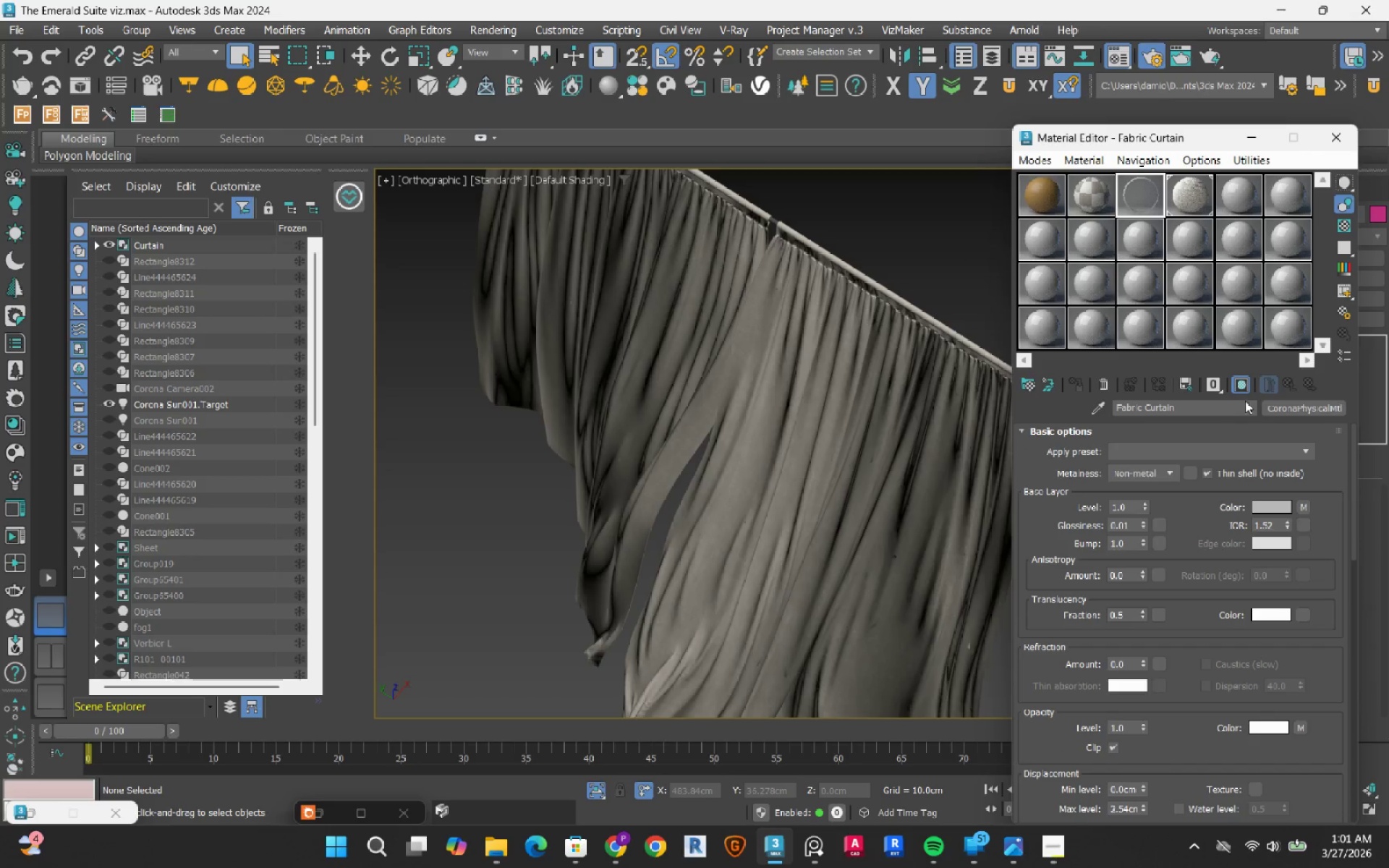 
right_click([1270, 405])
 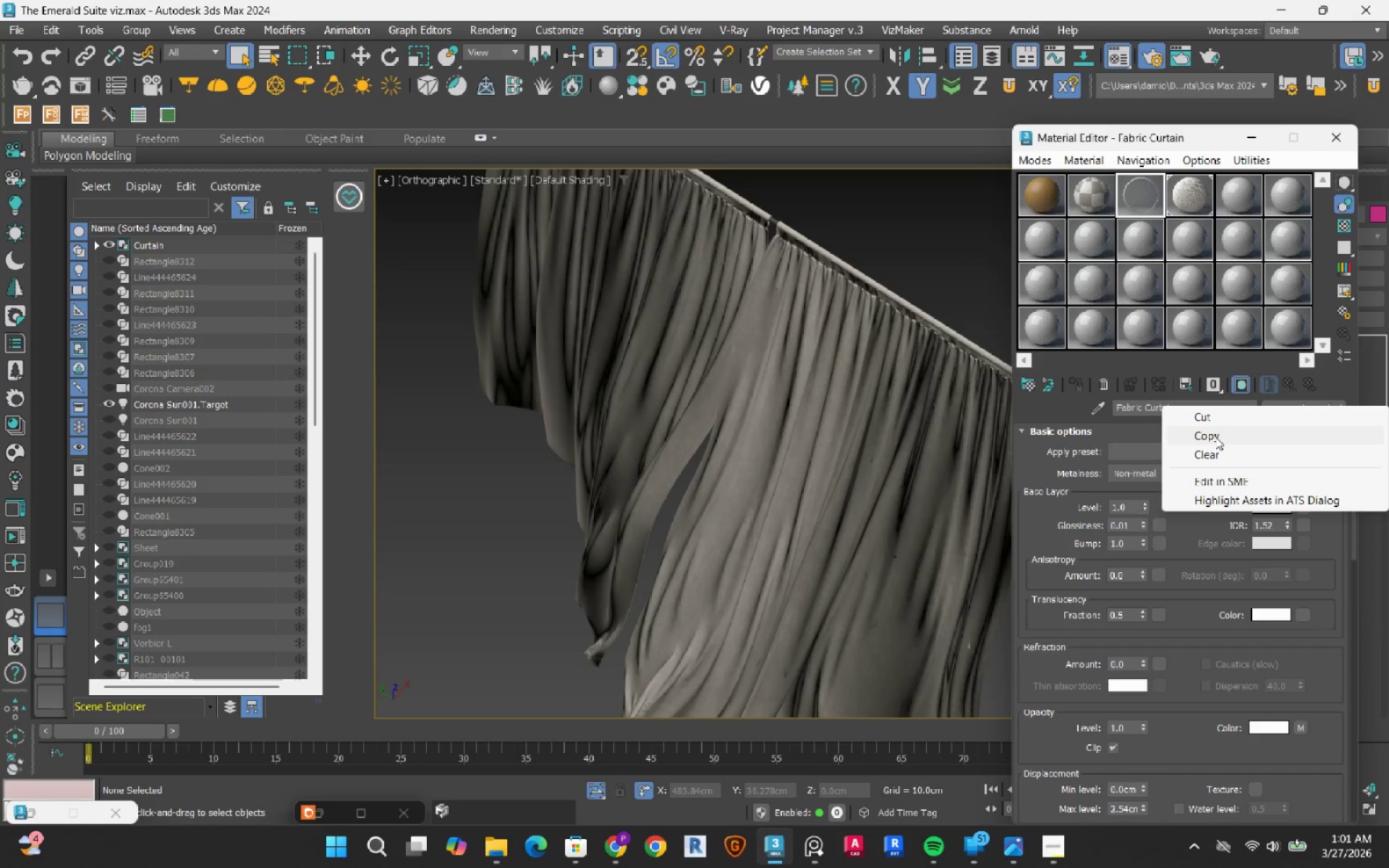 
left_click([1215, 437])
 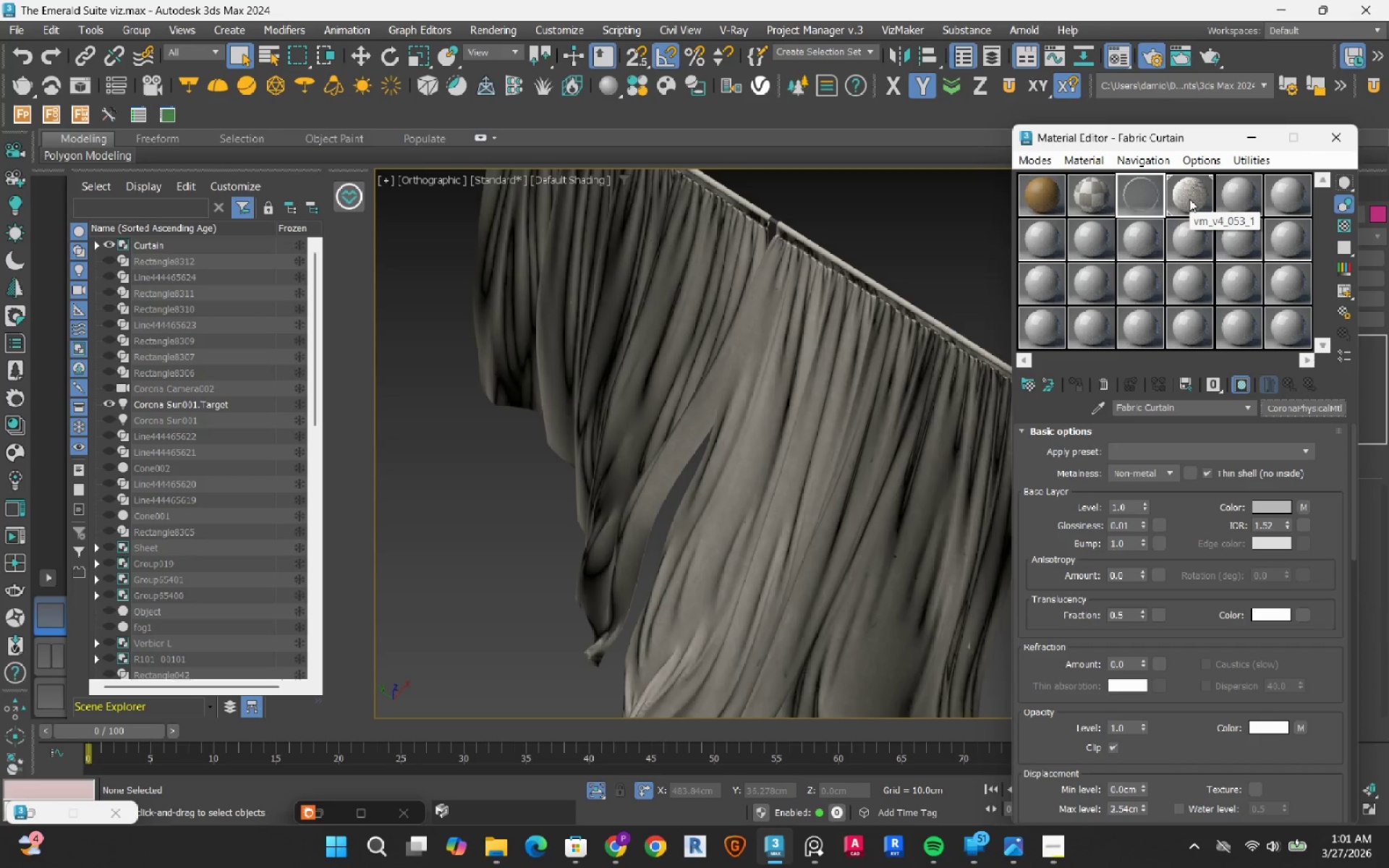 
left_click([1189, 199])
 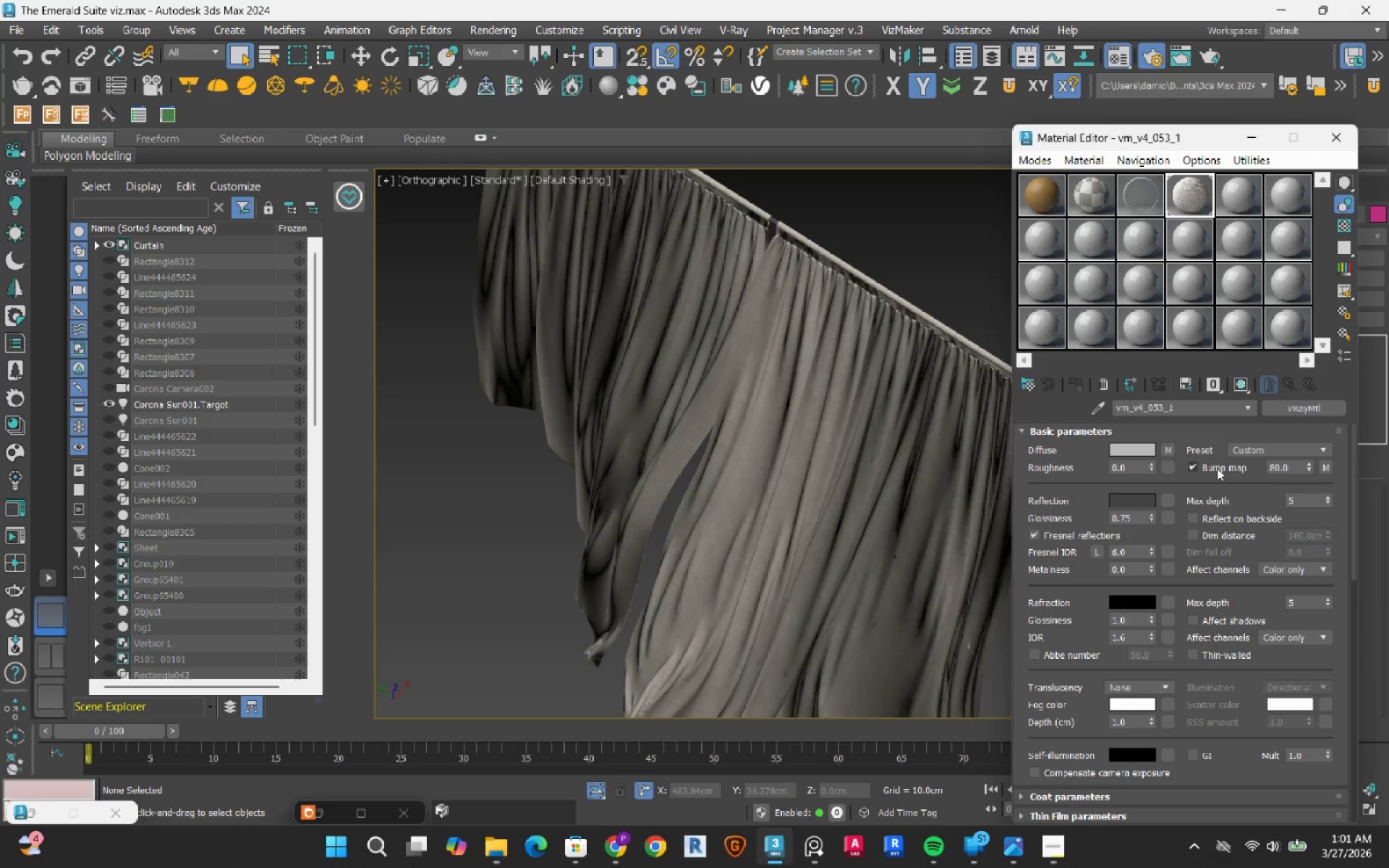 
right_click([1167, 446])
 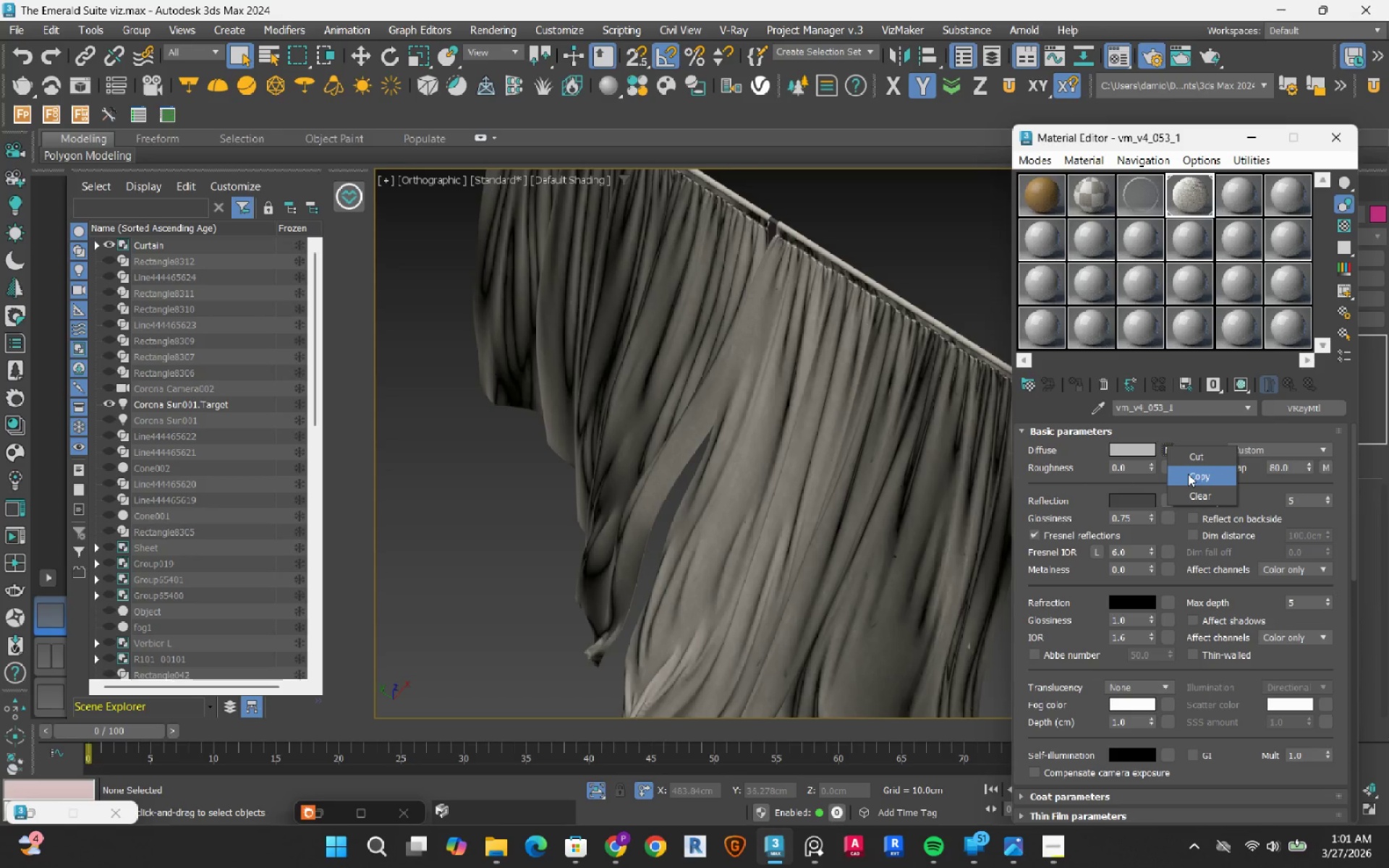 
left_click([1188, 474])
 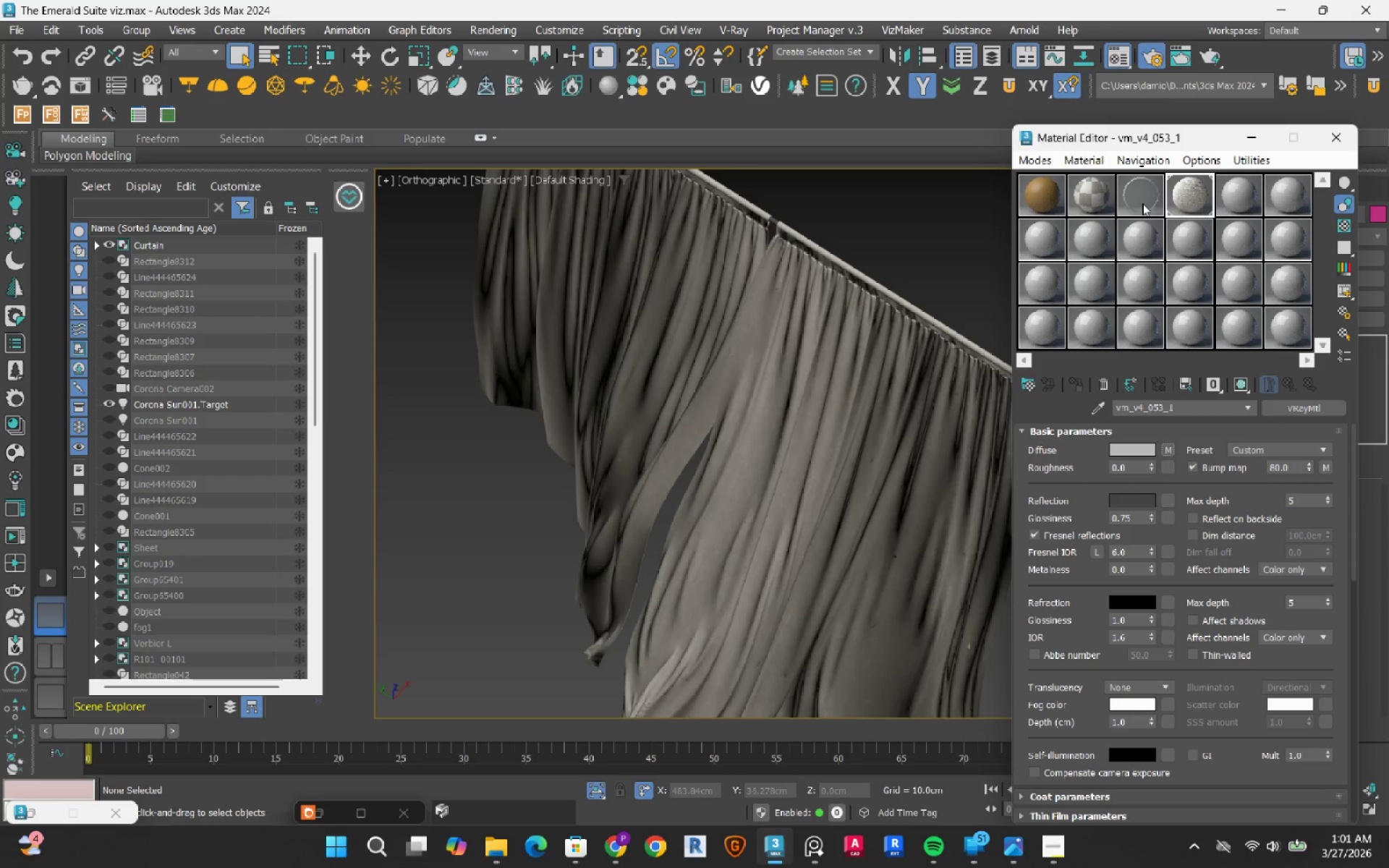 
left_click([1142, 203])
 